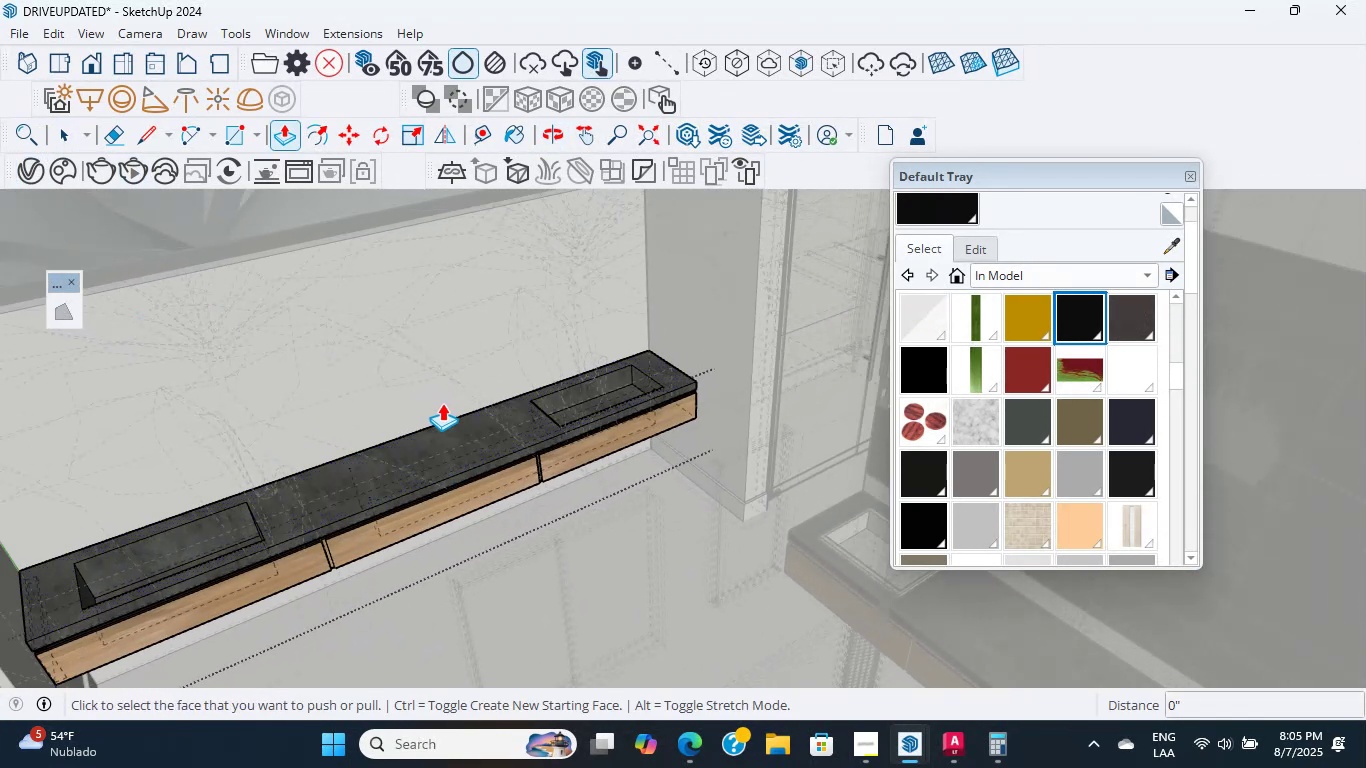 
key(Control+Z)
 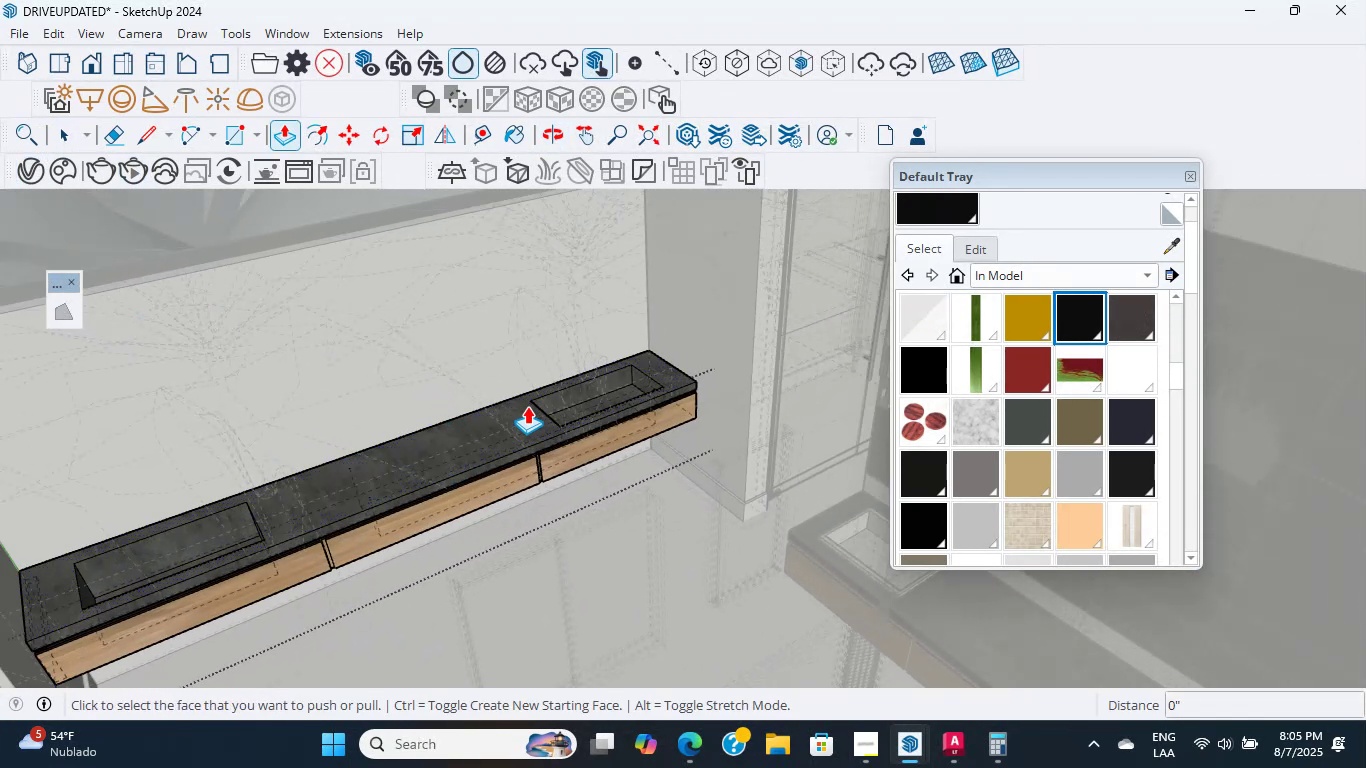 
key(Control+Z)
 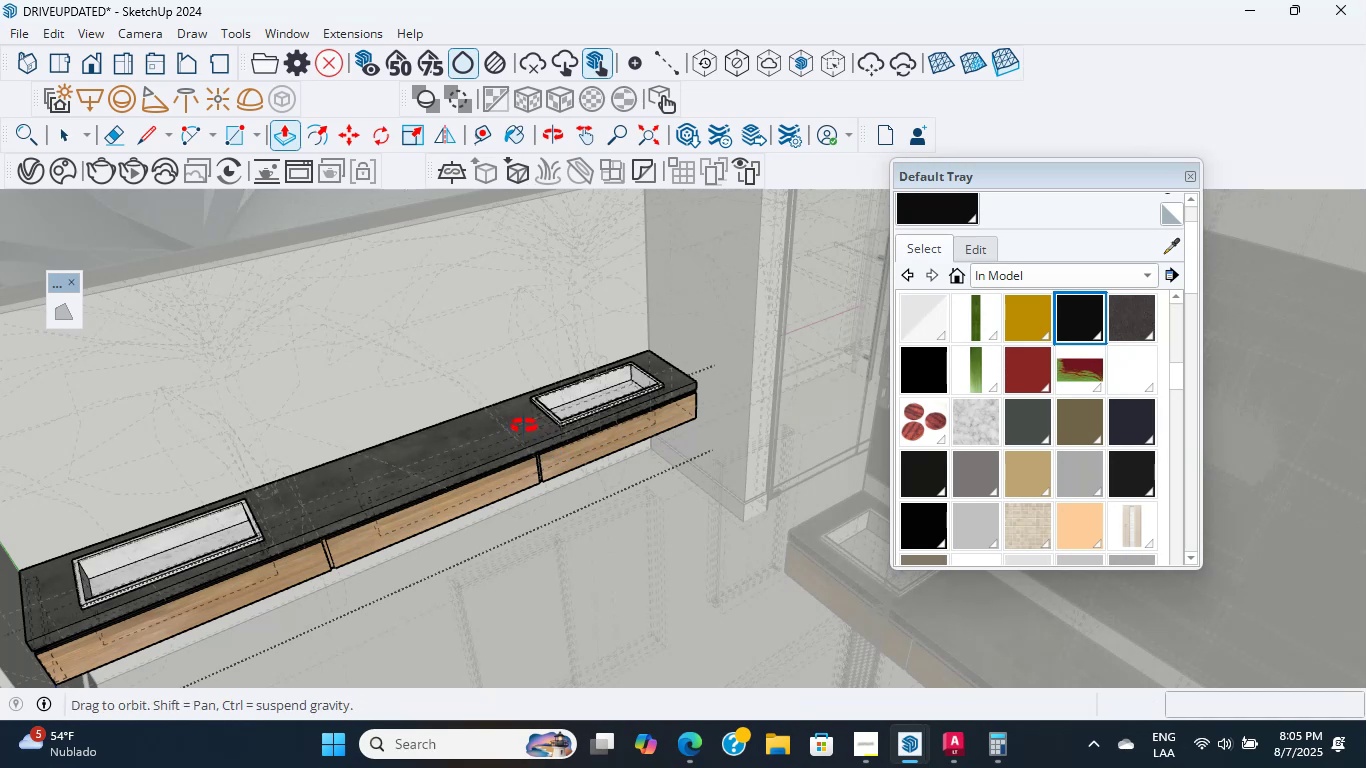 
key(Escape)
 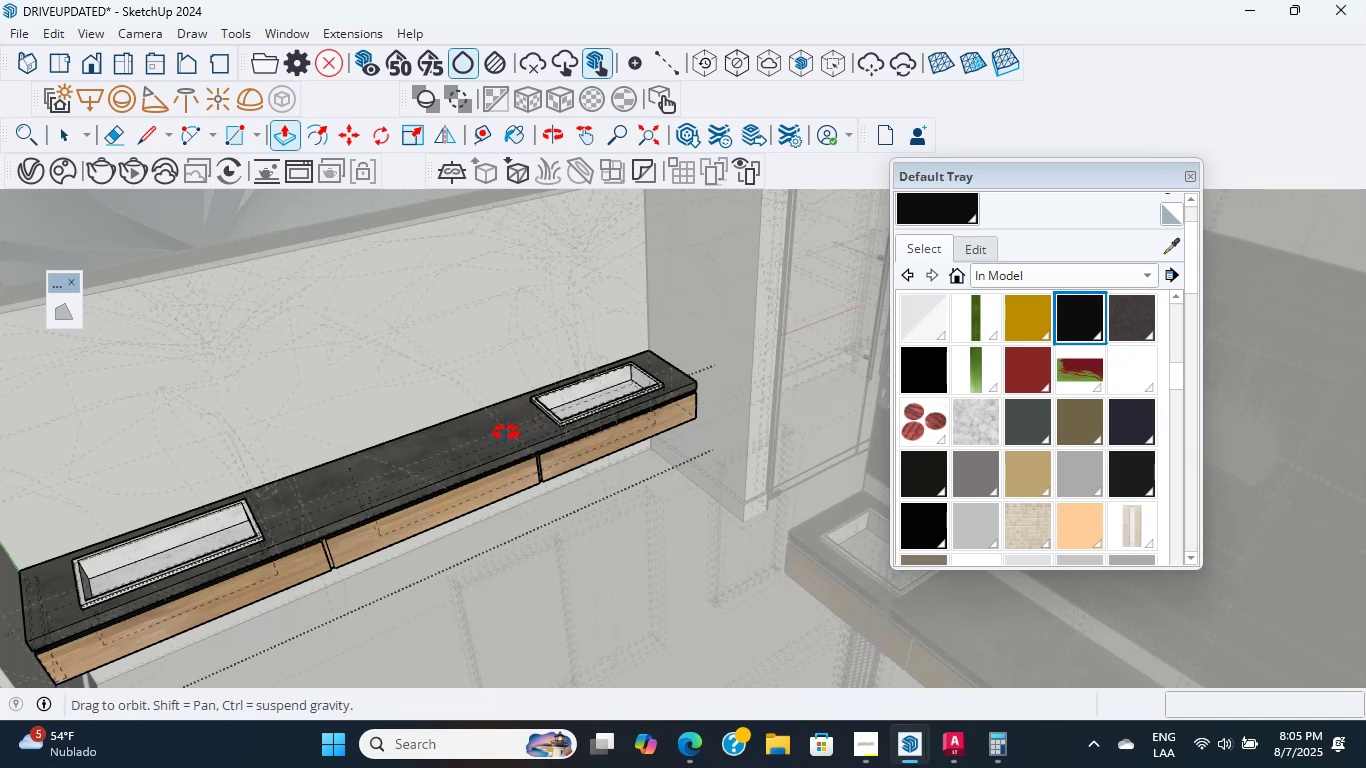 
scroll: coordinate [510, 431], scroll_direction: up, amount: 2.0
 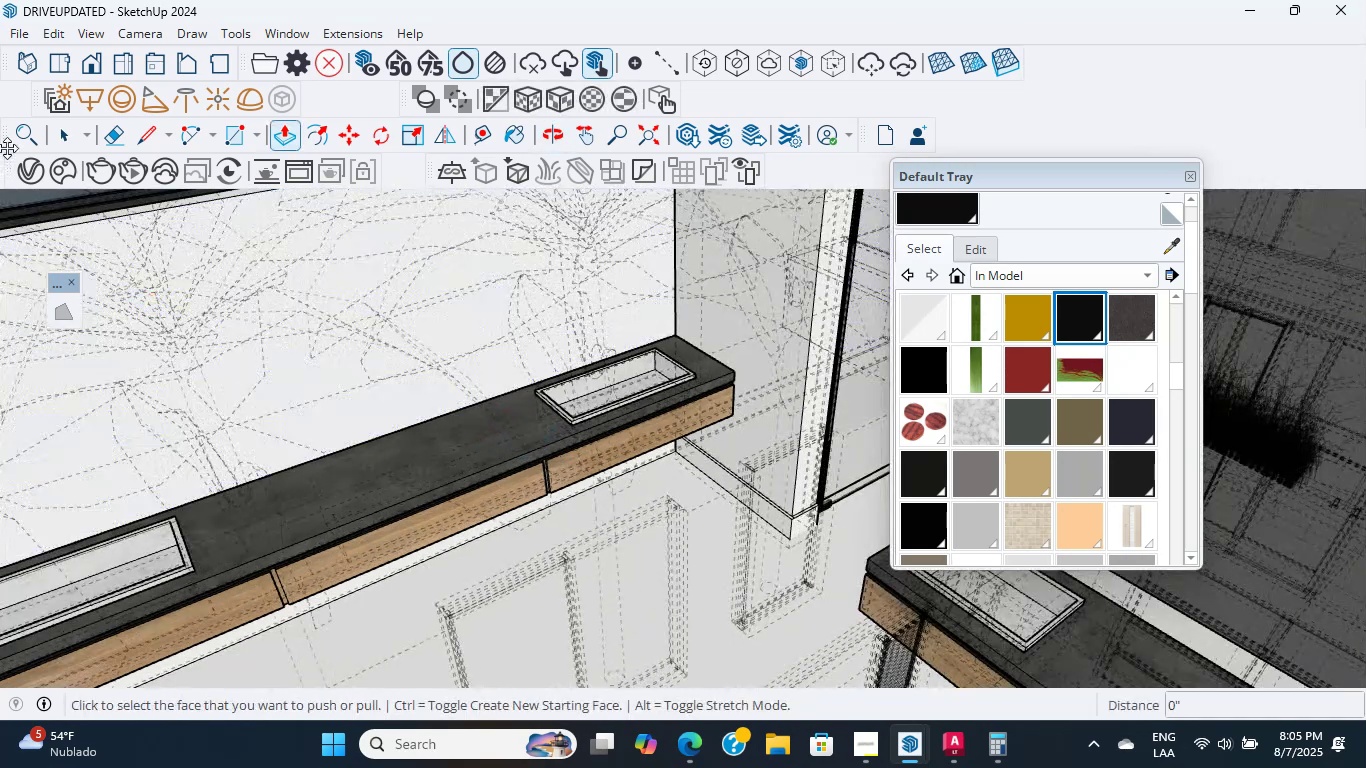 
key(Escape)
 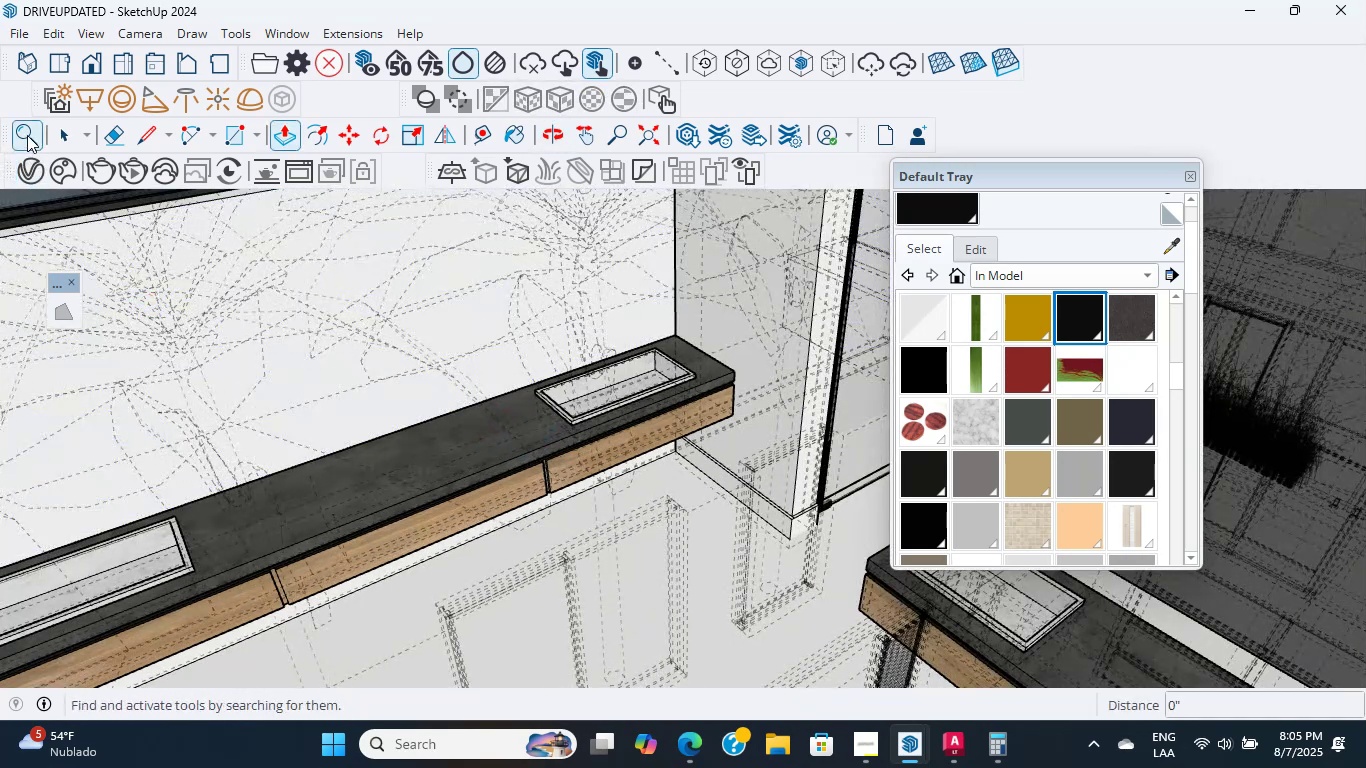 
double_click([72, 133])
 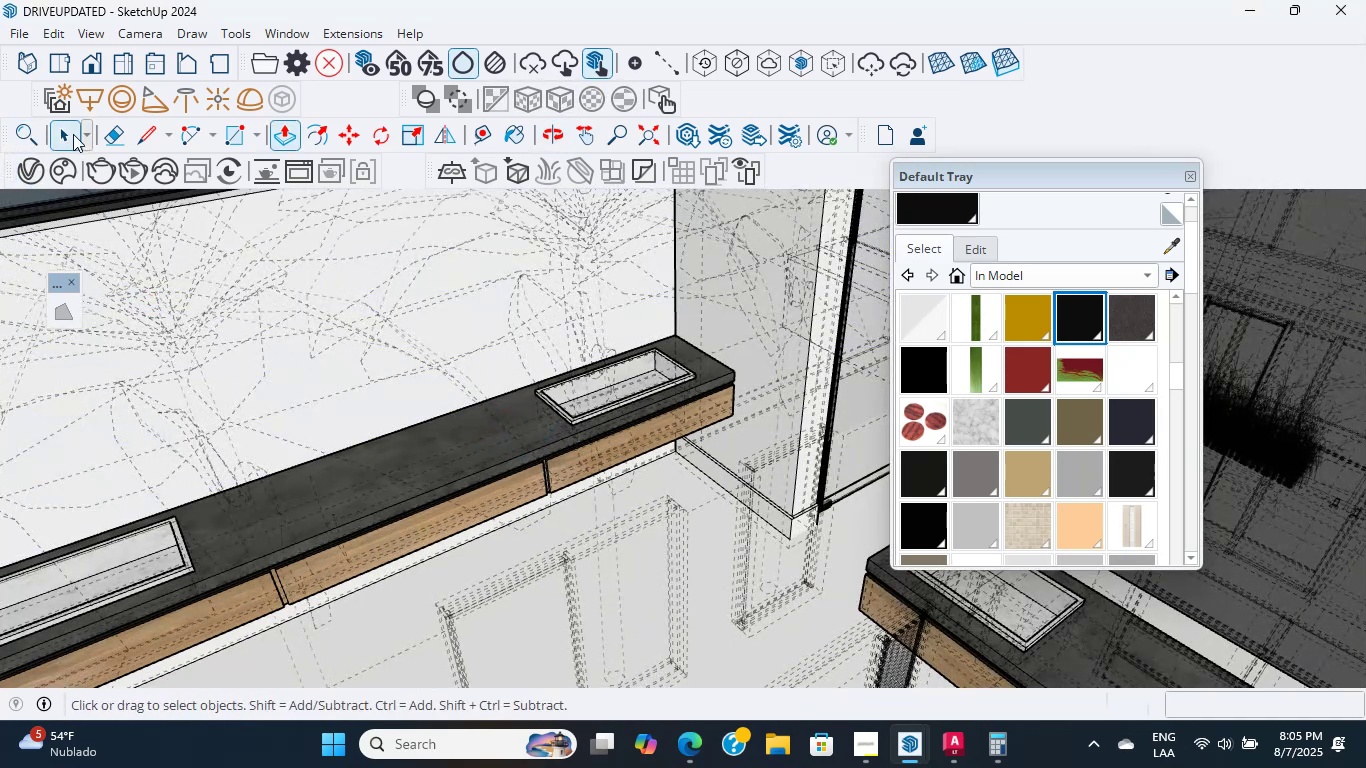 
scroll: coordinate [576, 337], scroll_direction: up, amount: 4.0
 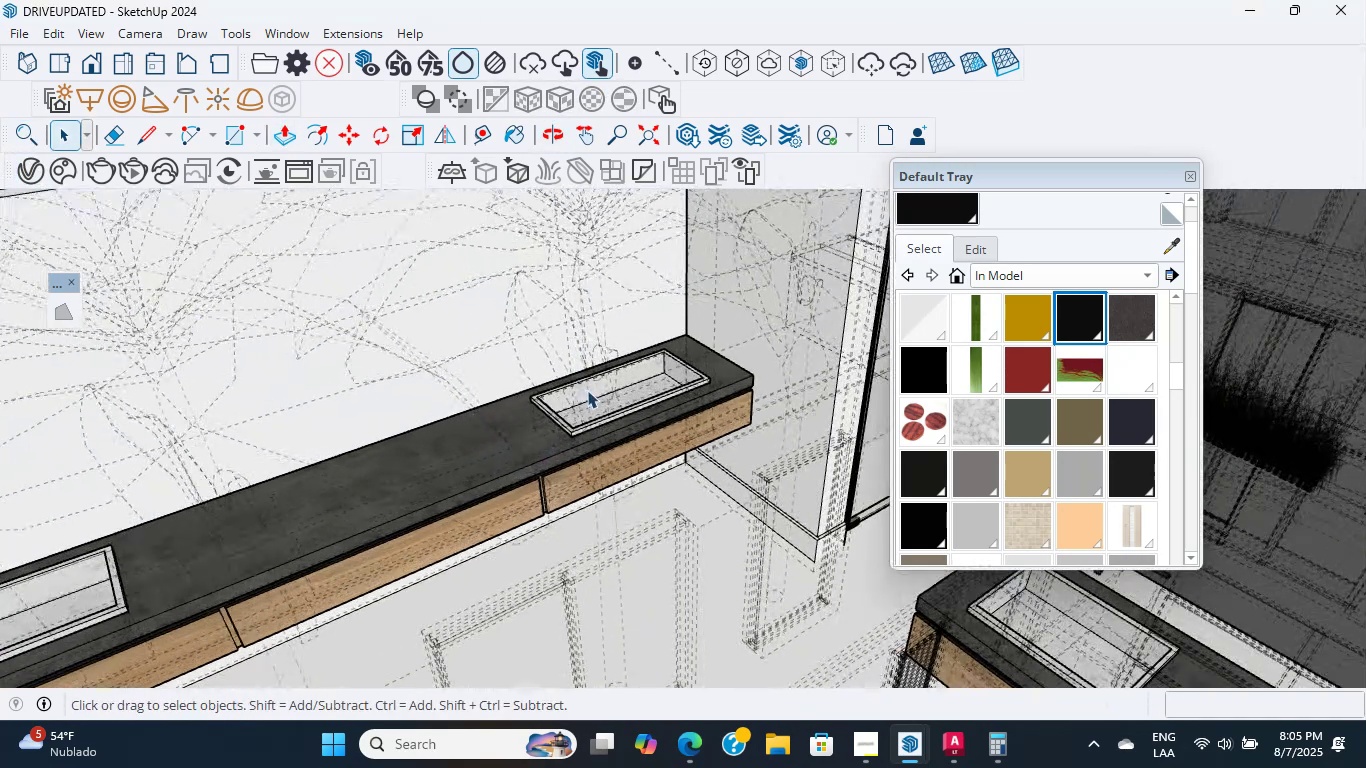 
left_click([587, 393])
 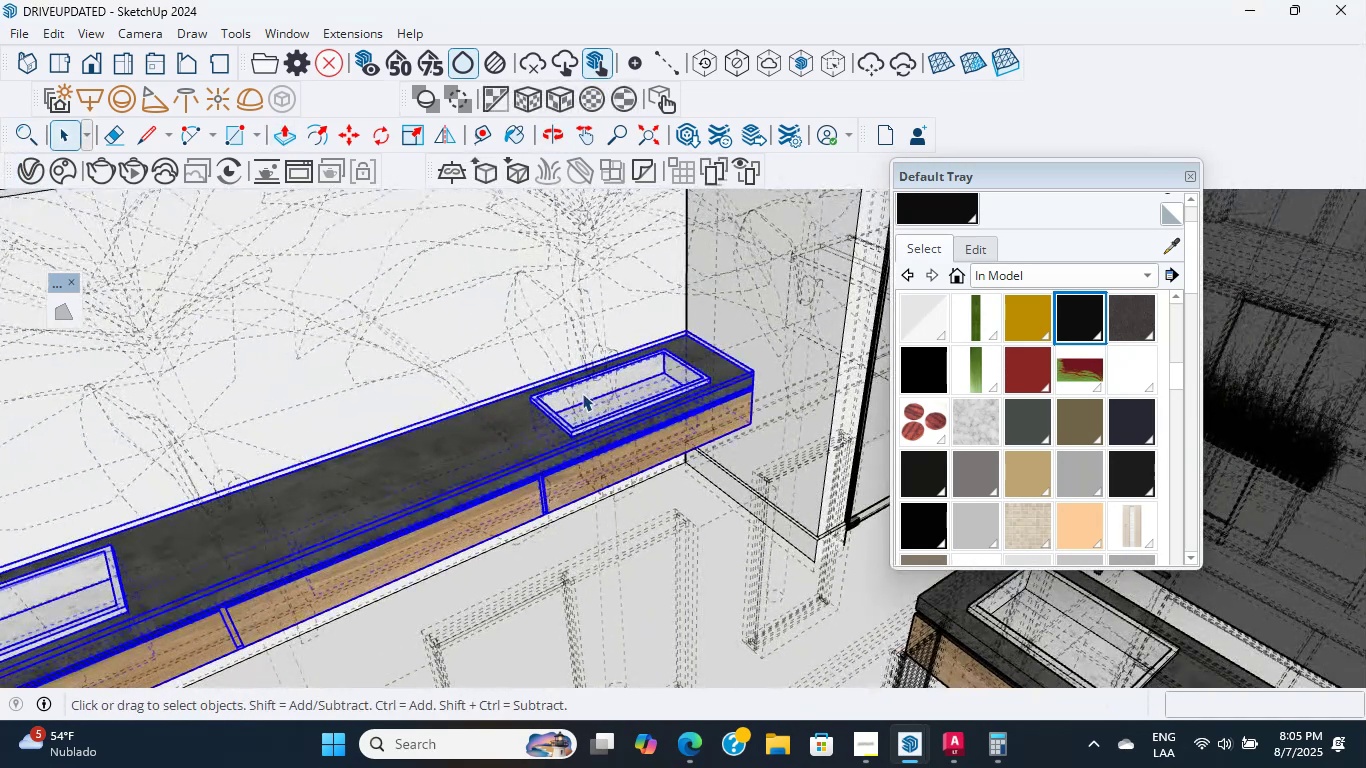 
scroll: coordinate [575, 400], scroll_direction: up, amount: 4.0
 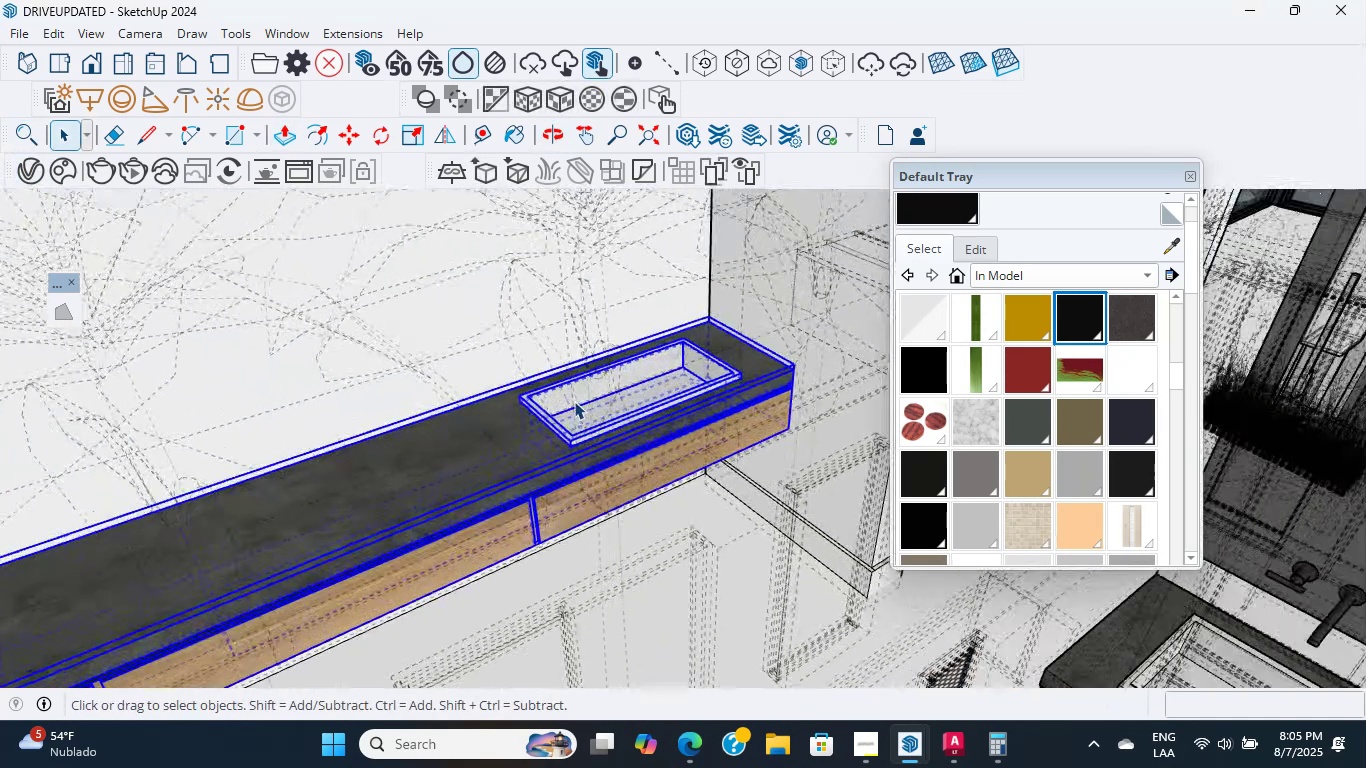 
double_click([574, 401])
 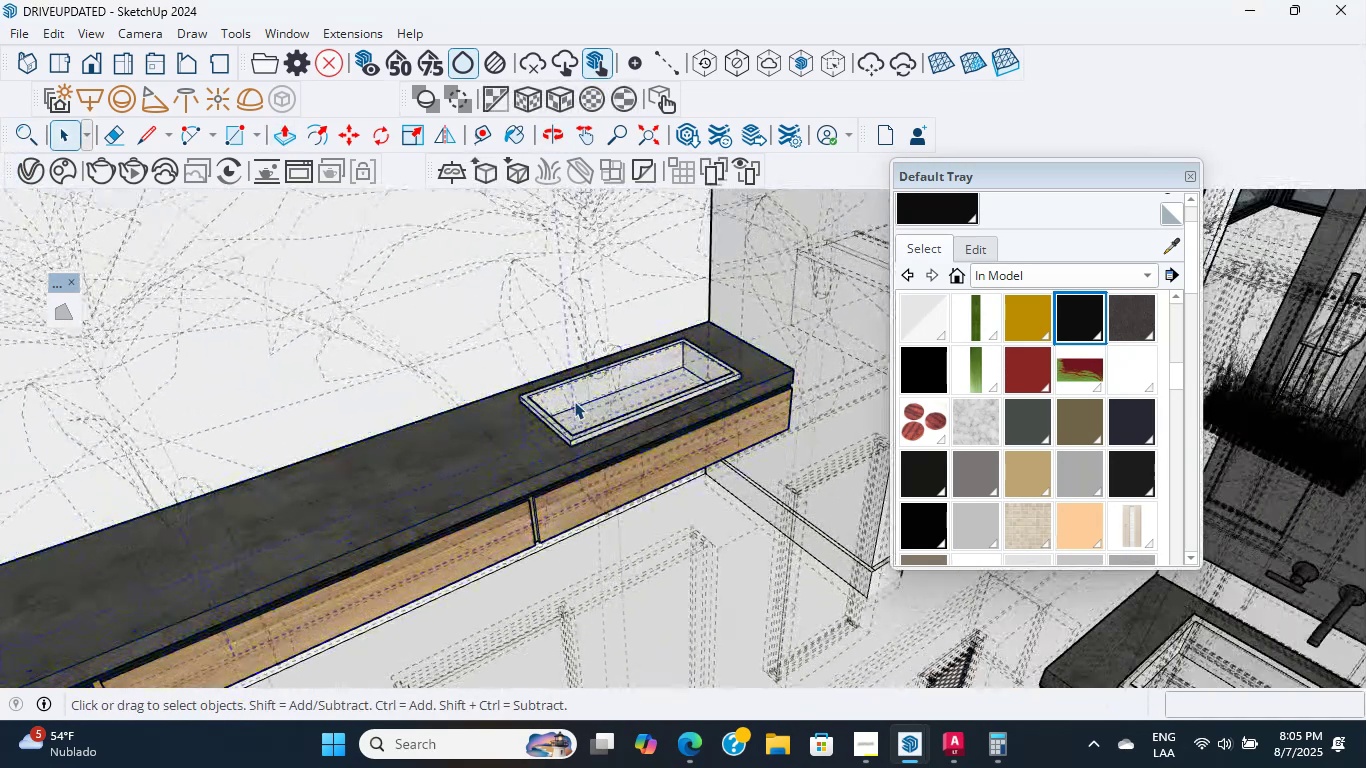 
triple_click([573, 401])
 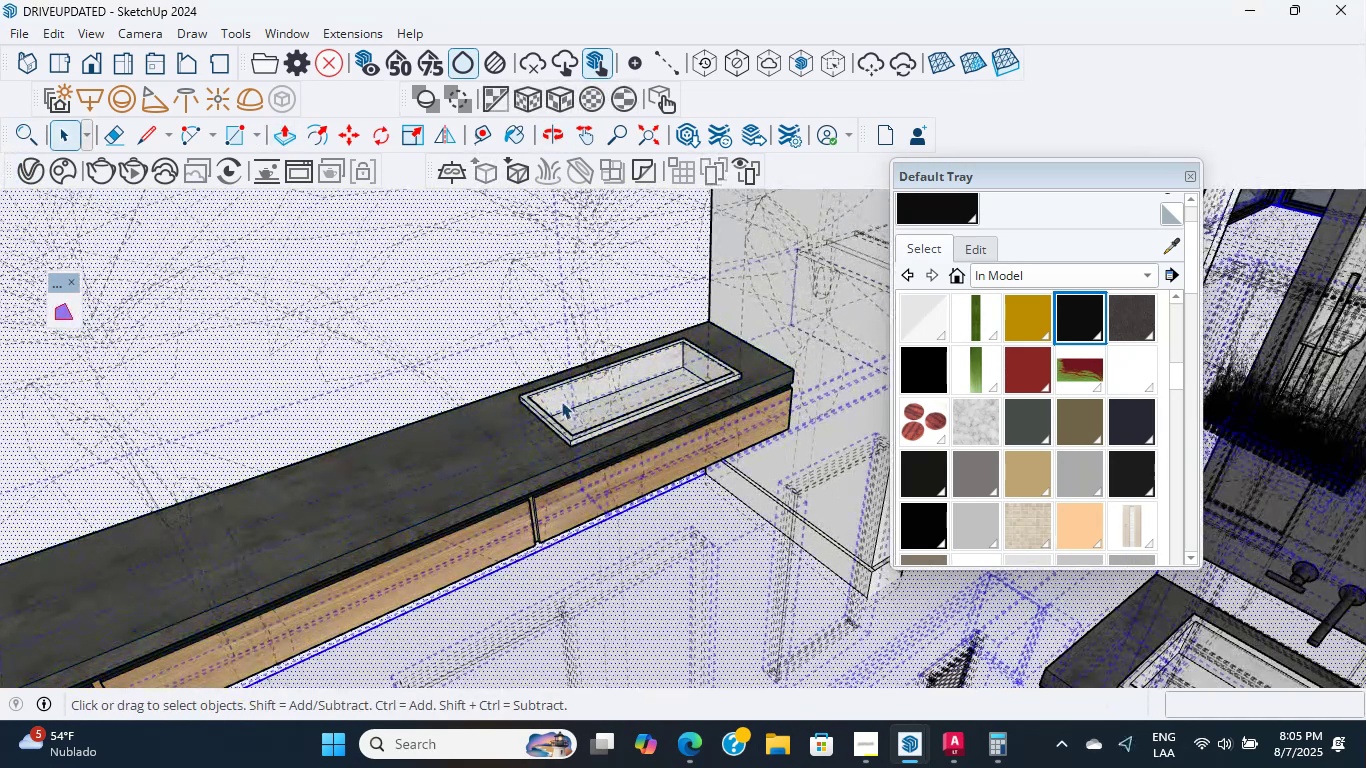 
scroll: coordinate [554, 404], scroll_direction: up, amount: 3.0
 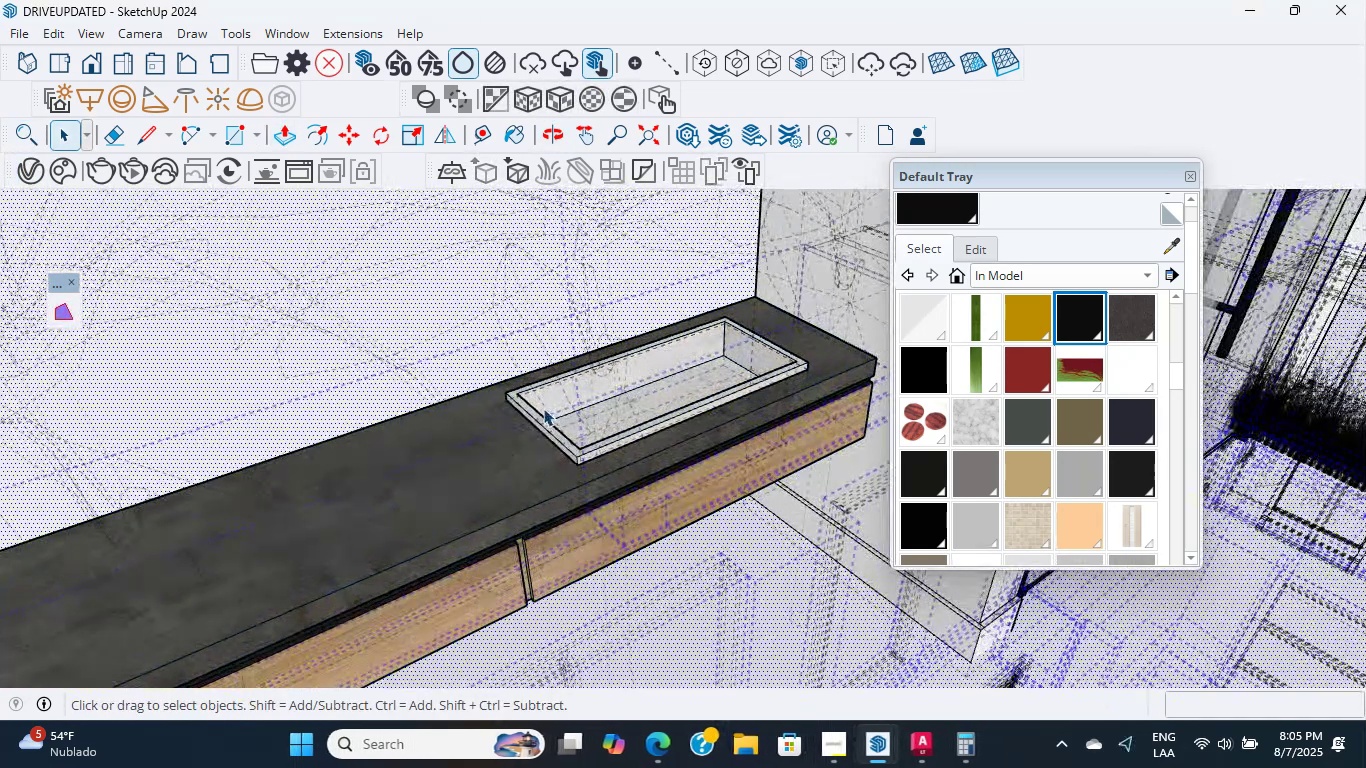 
scroll: coordinate [612, 414], scroll_direction: down, amount: 11.0
 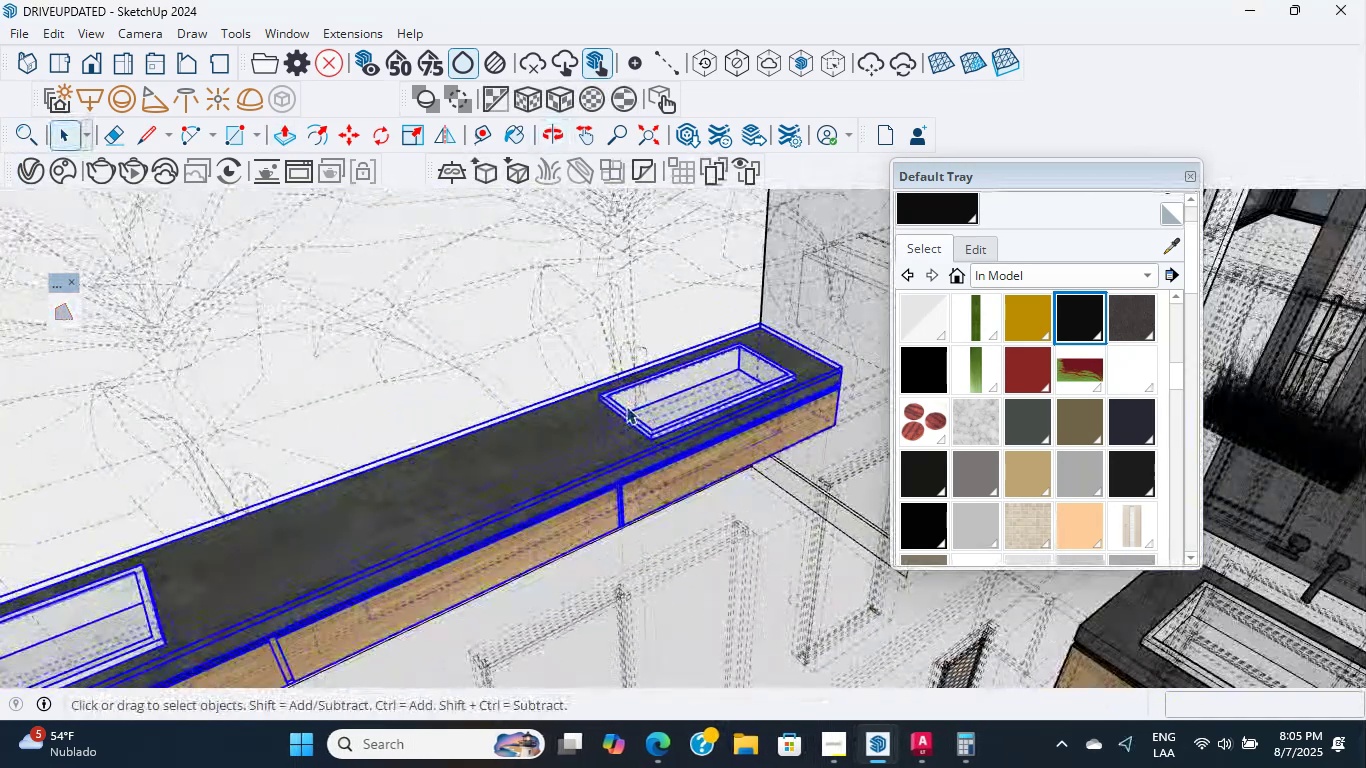 
hold_key(key=ShiftLeft, duration=0.52)
 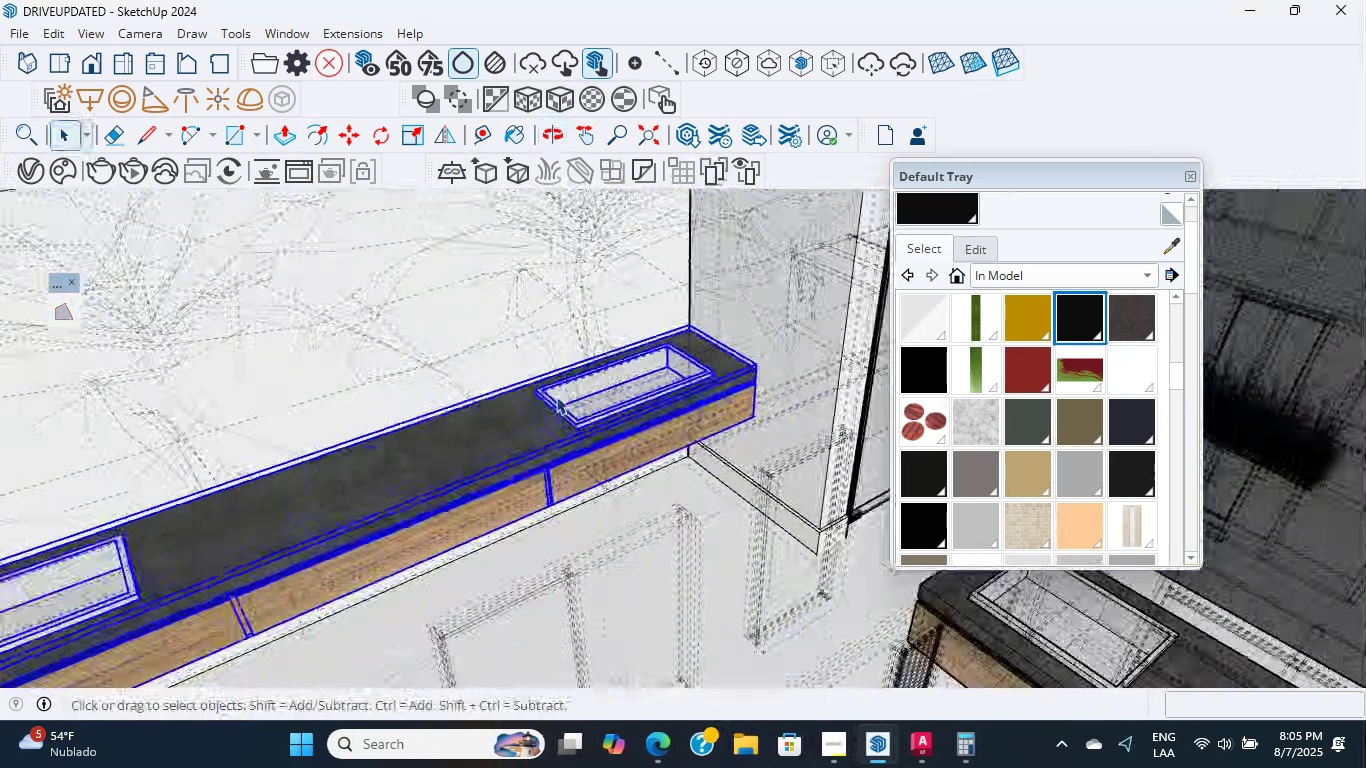 
hold_key(key=ShiftLeft, duration=0.36)
 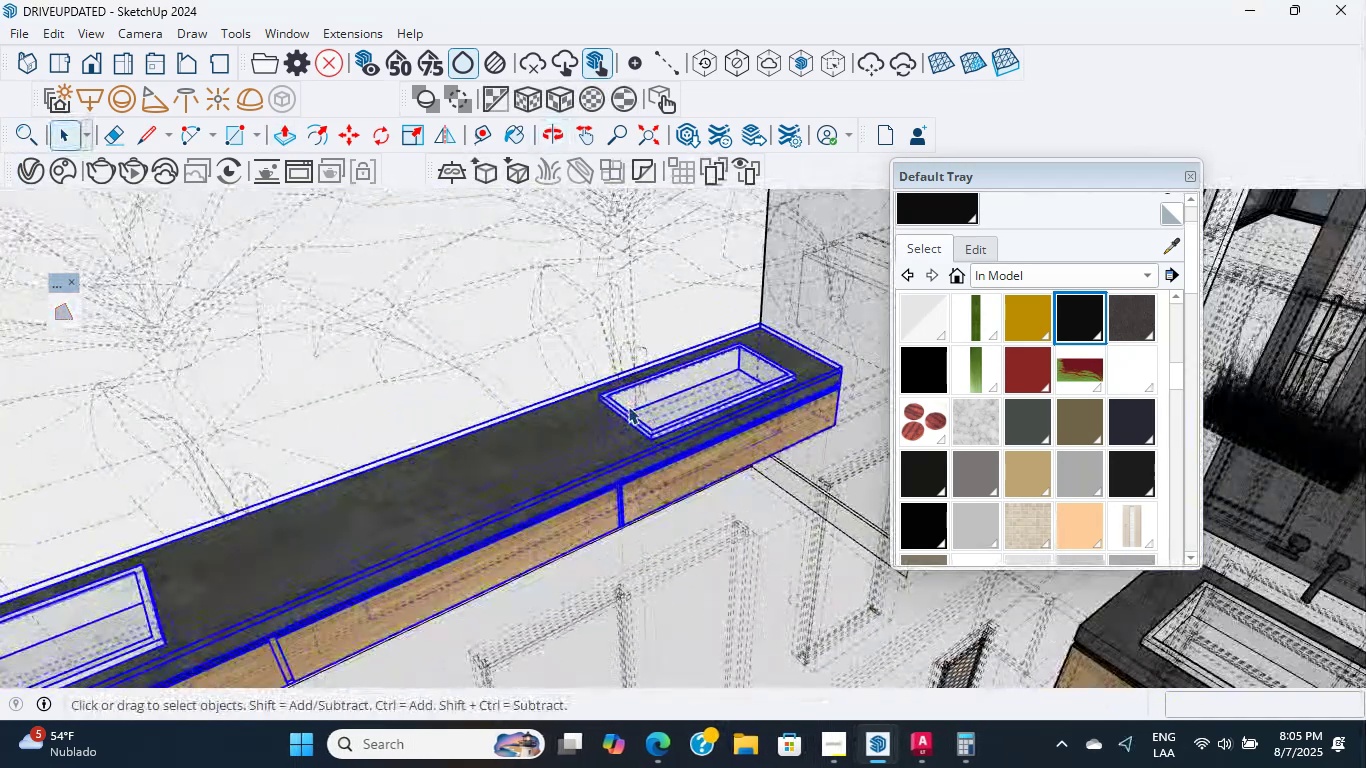 
double_click([626, 406])
 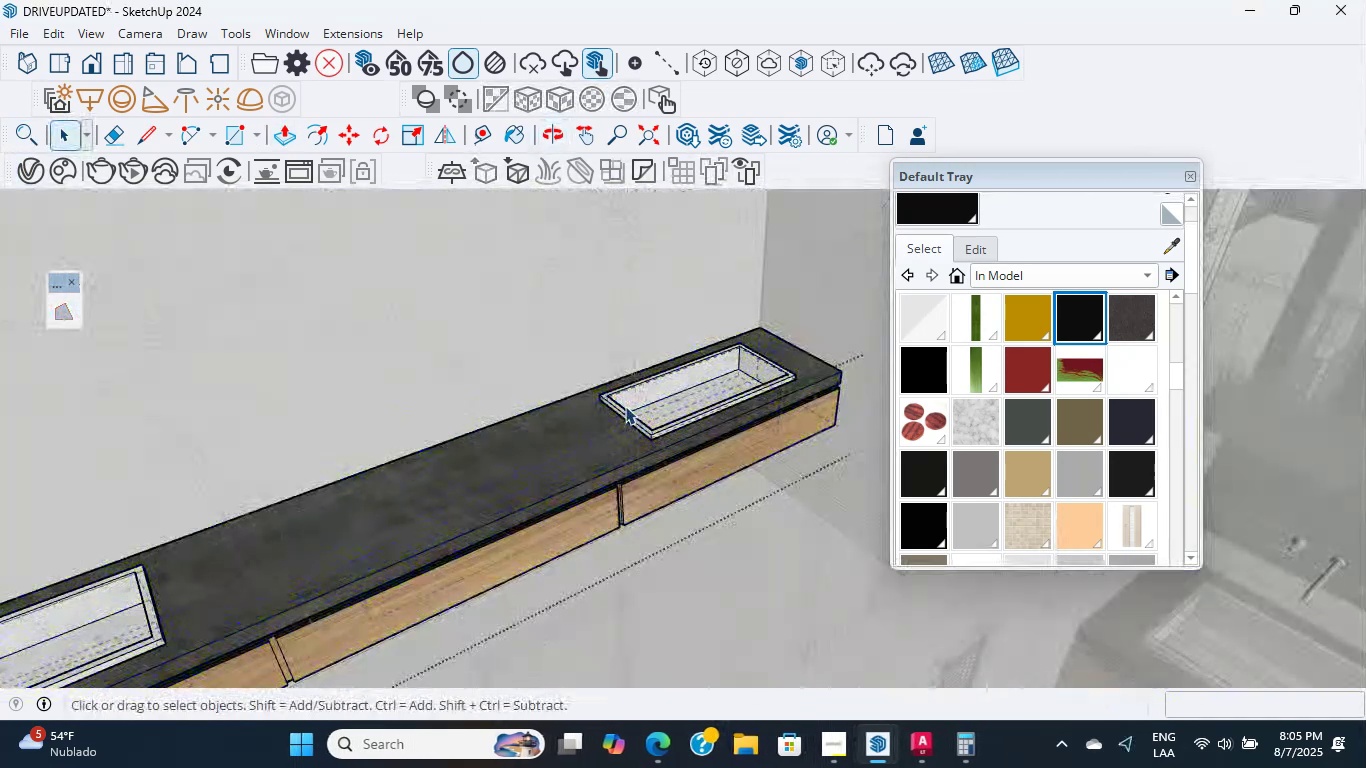 
triple_click([625, 406])
 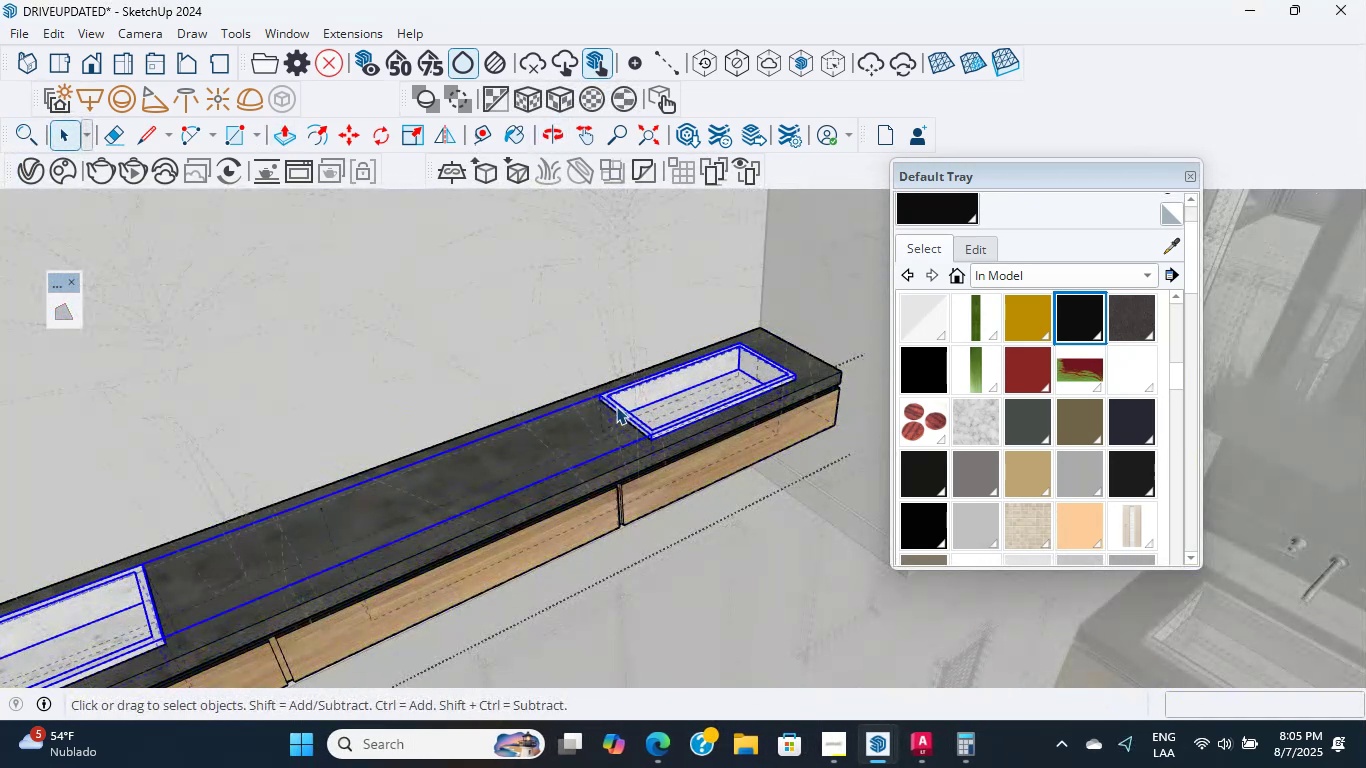 
double_click([612, 407])
 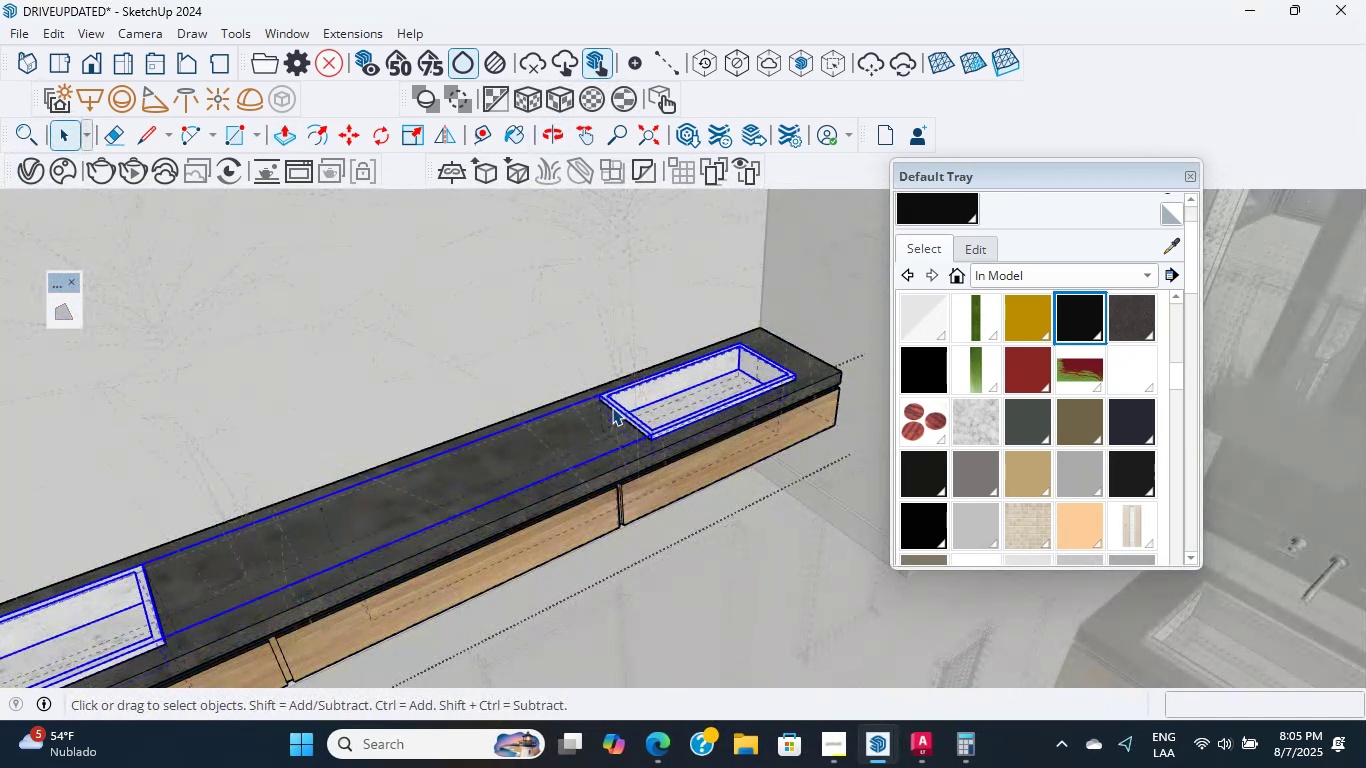 
triple_click([612, 407])
 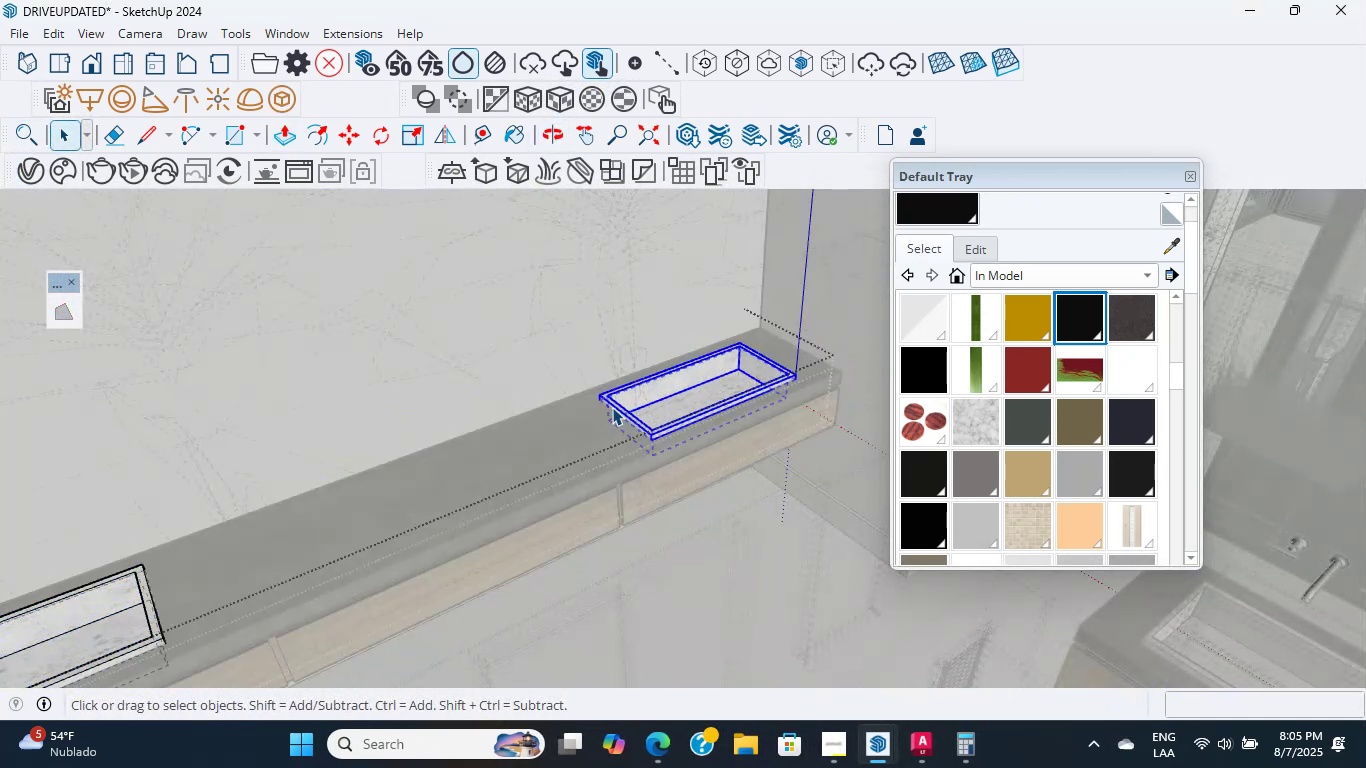 
key(Delete)
 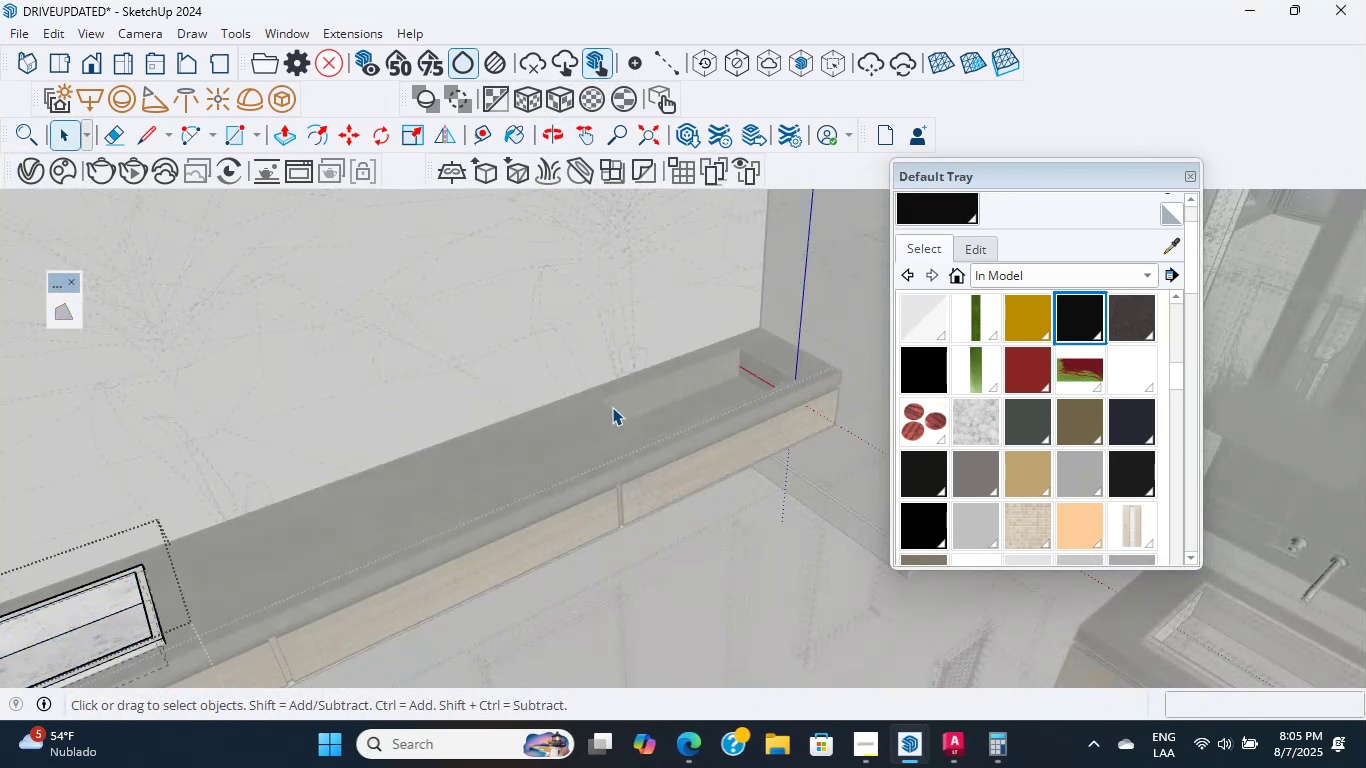 
scroll: coordinate [598, 473], scroll_direction: down, amount: 3.0
 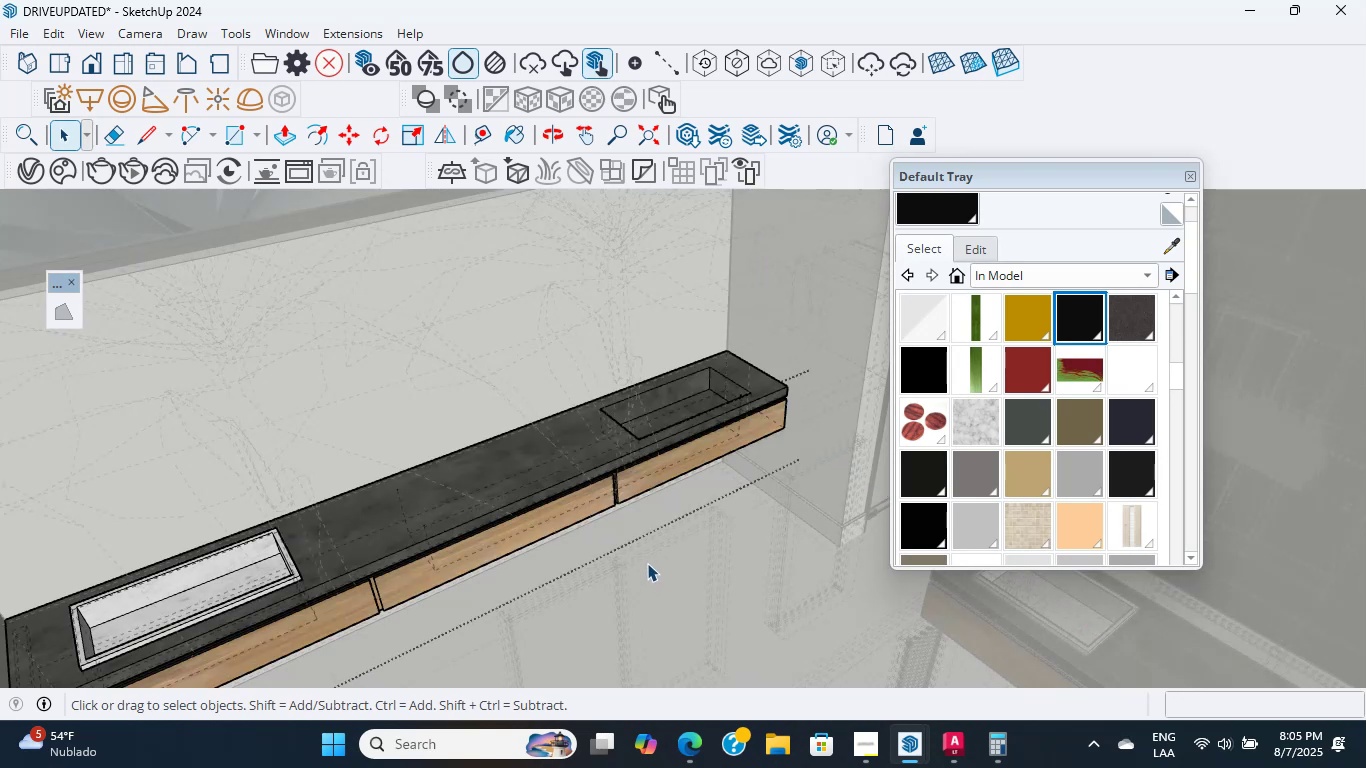 
scroll: coordinate [626, 417], scroll_direction: up, amount: 13.0
 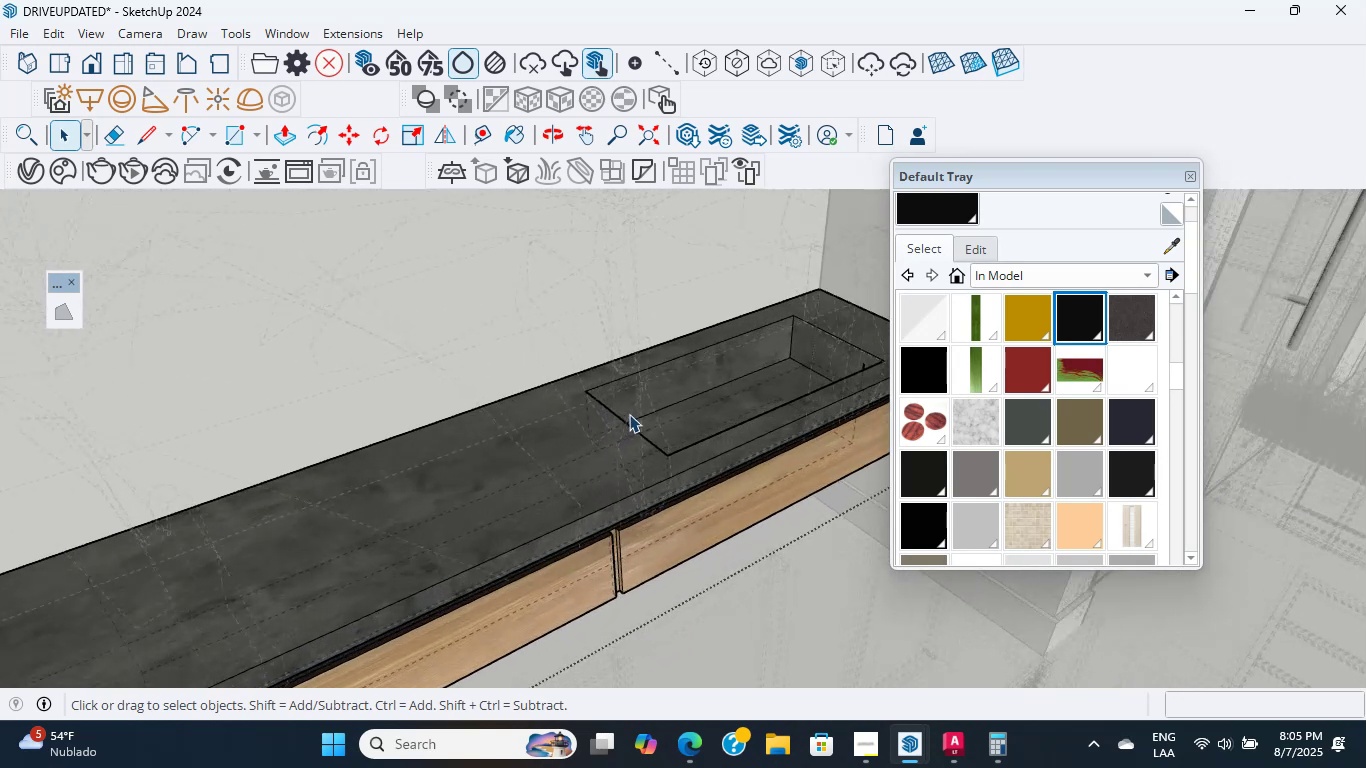 
left_click([632, 411])
 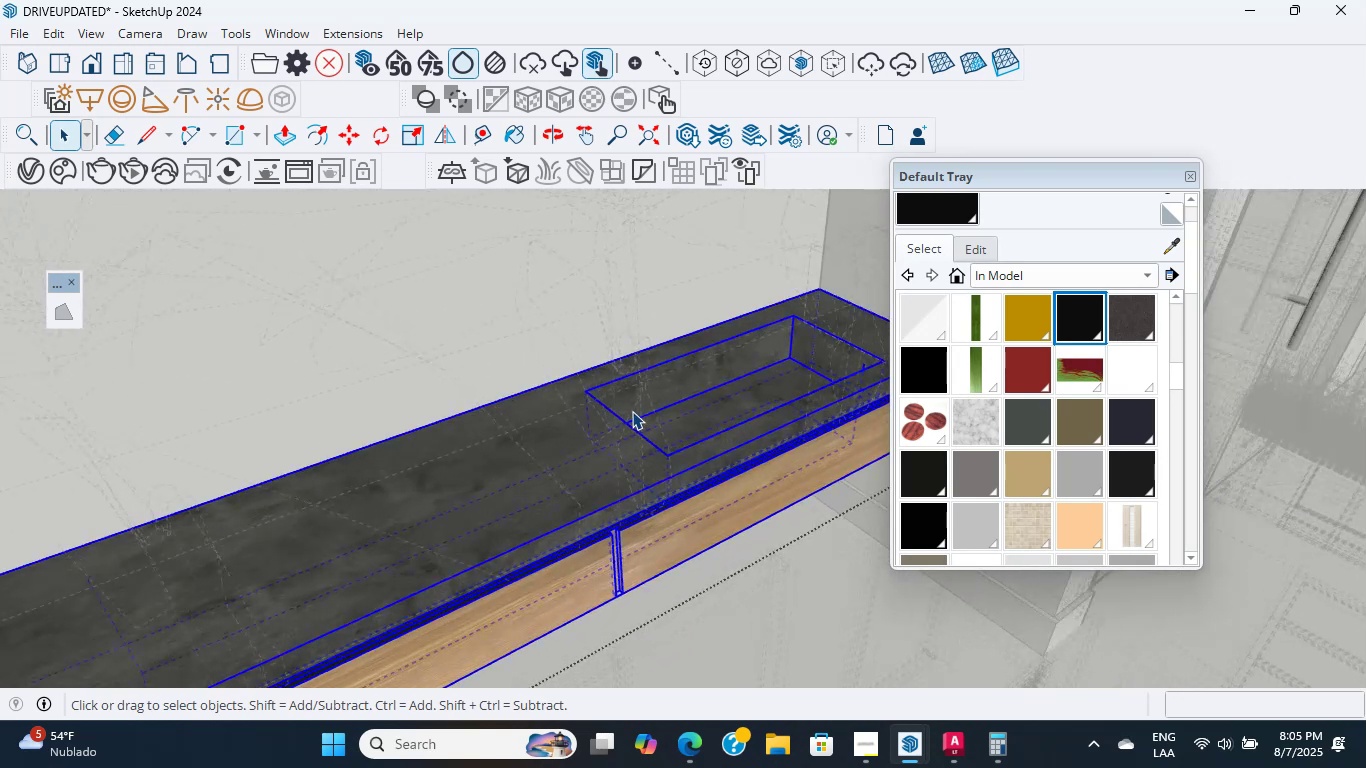 
scroll: coordinate [631, 426], scroll_direction: down, amount: 10.0
 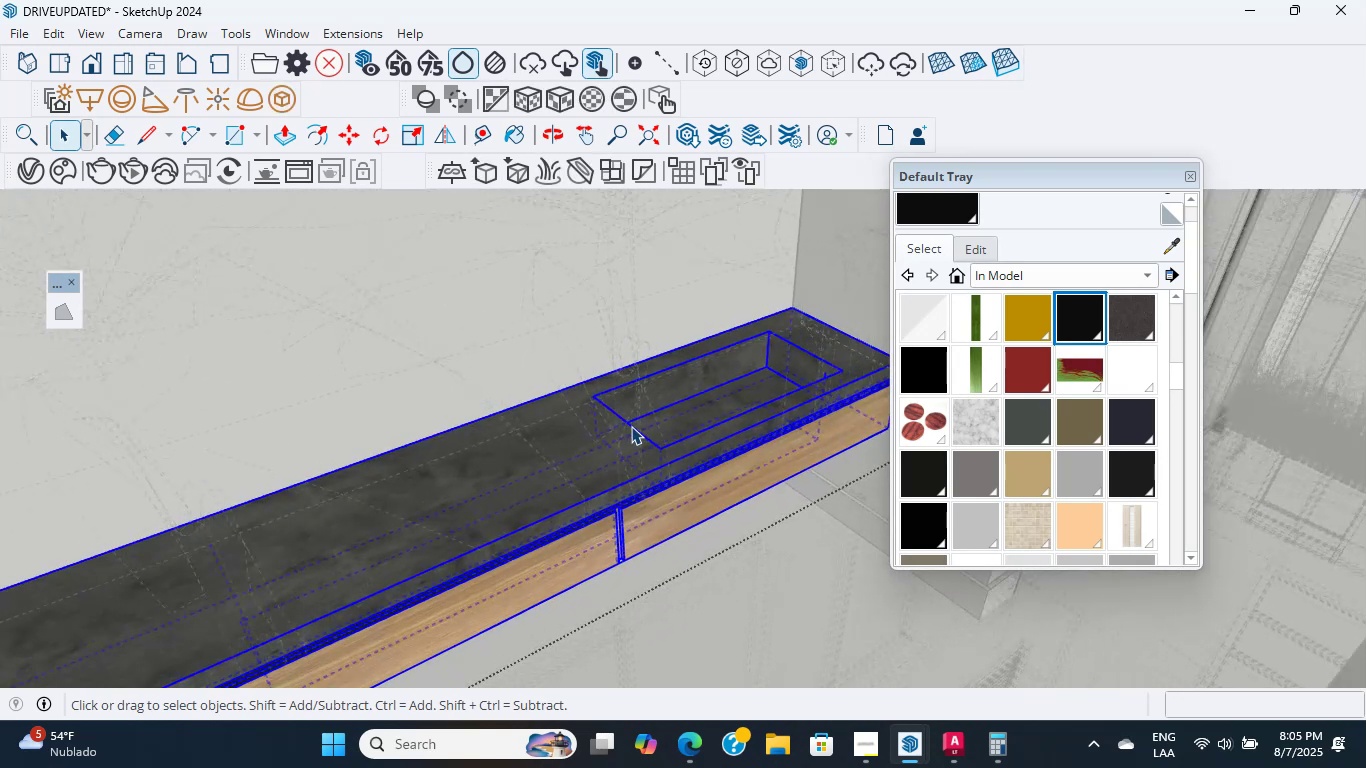 
hold_key(key=ShiftLeft, duration=2.23)
 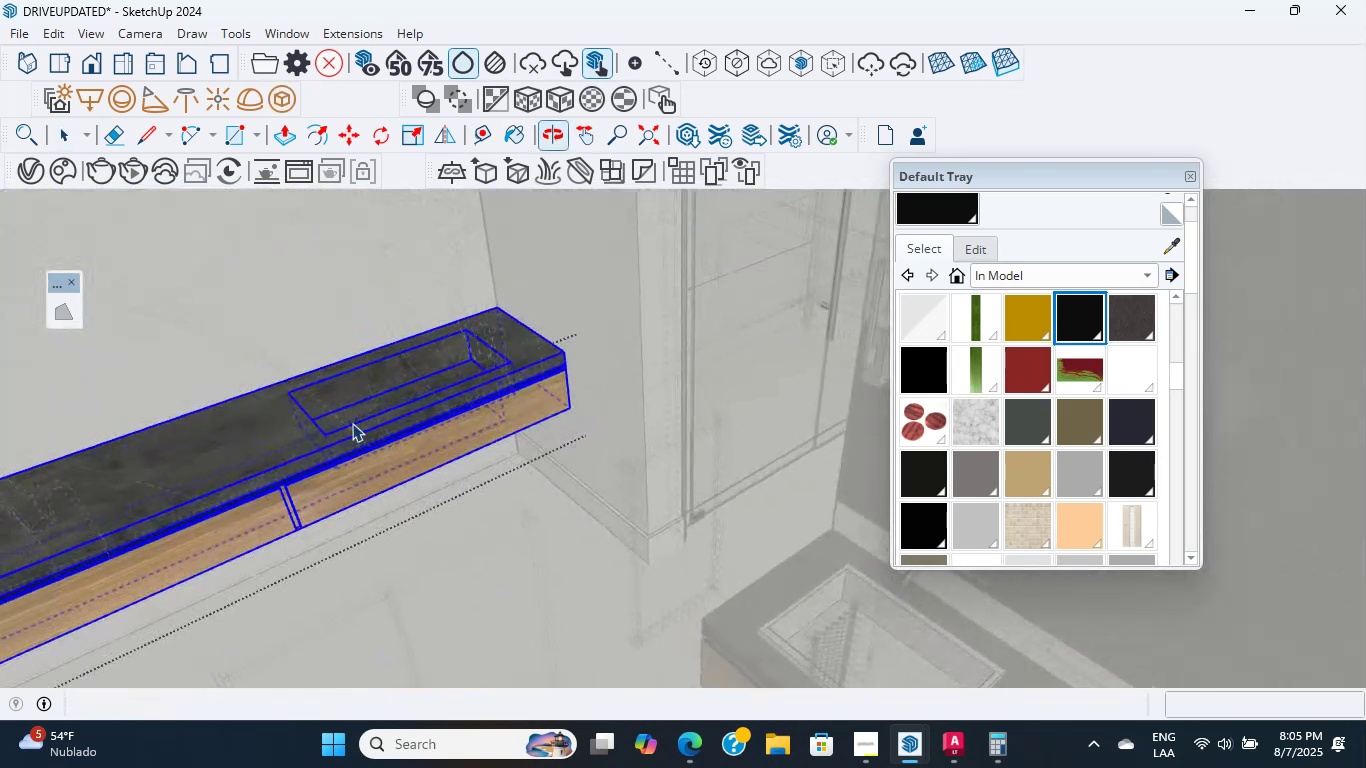 
scroll: coordinate [322, 428], scroll_direction: up, amount: 10.0
 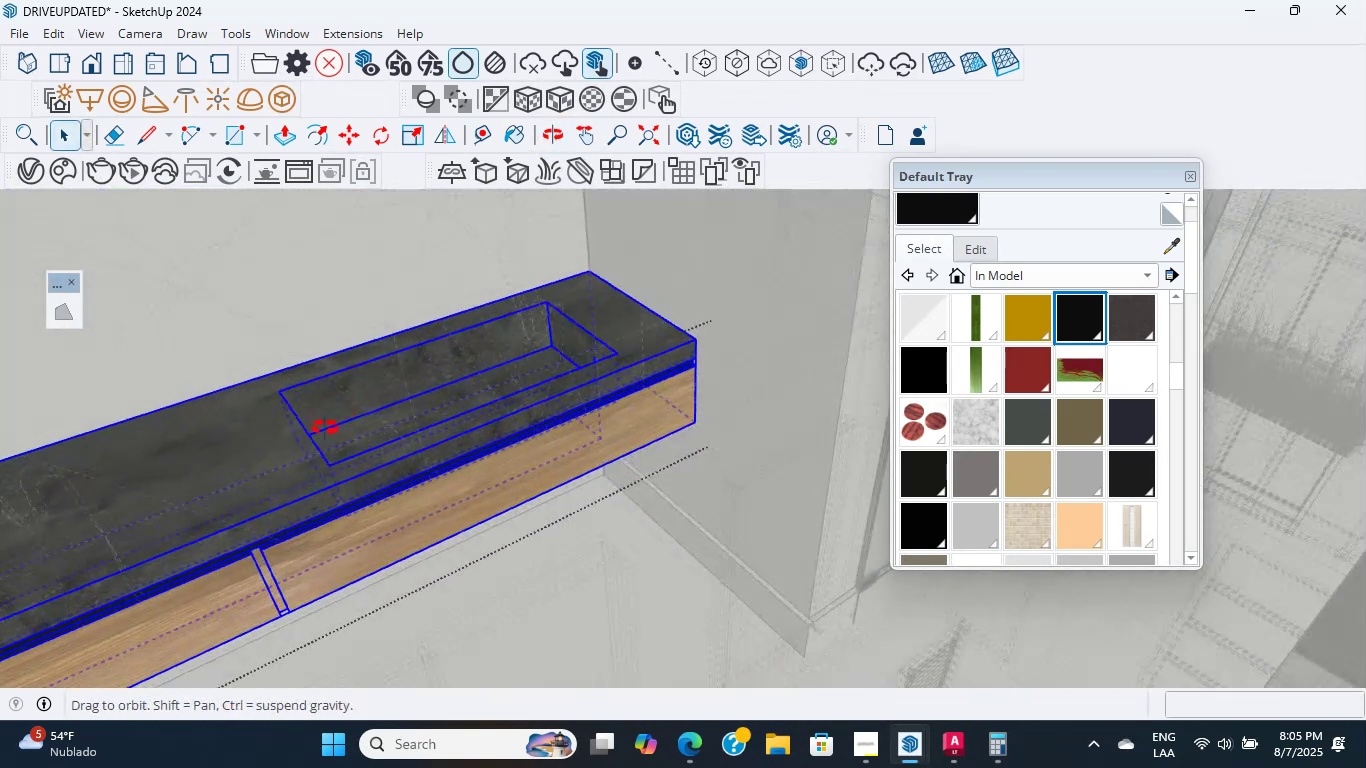 
hold_key(key=ShiftLeft, duration=0.59)
scroll: coordinate [307, 437], scroll_direction: up, amount: 5.0
 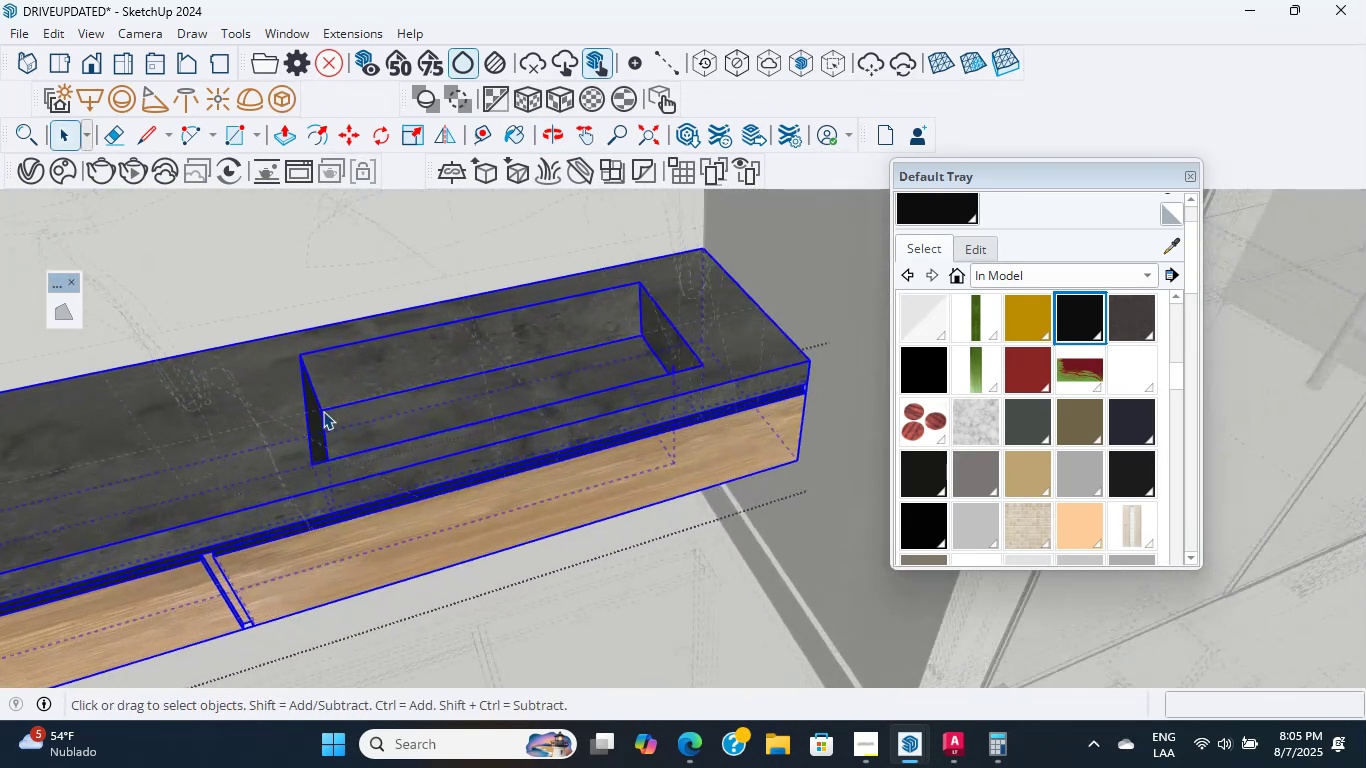 
double_click([322, 411])
 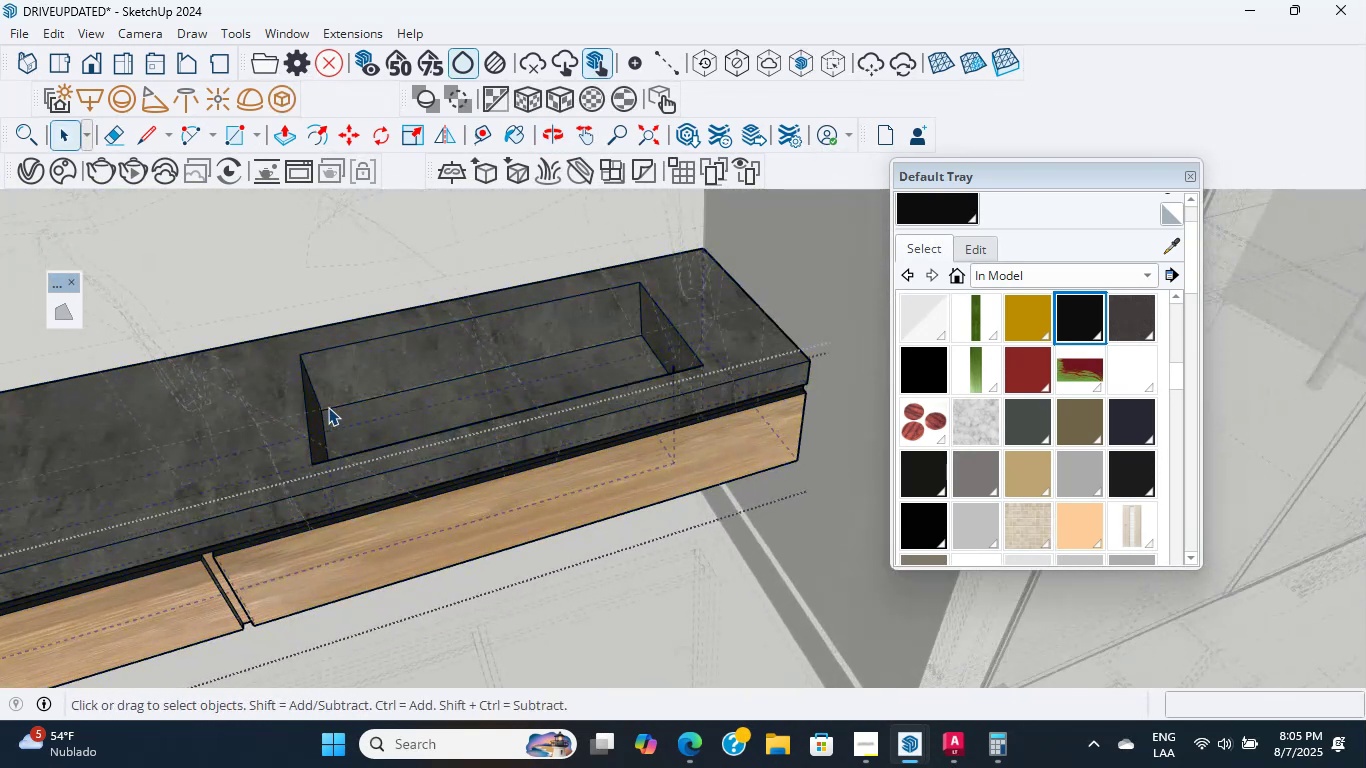 
scroll: coordinate [339, 405], scroll_direction: up, amount: 4.0
 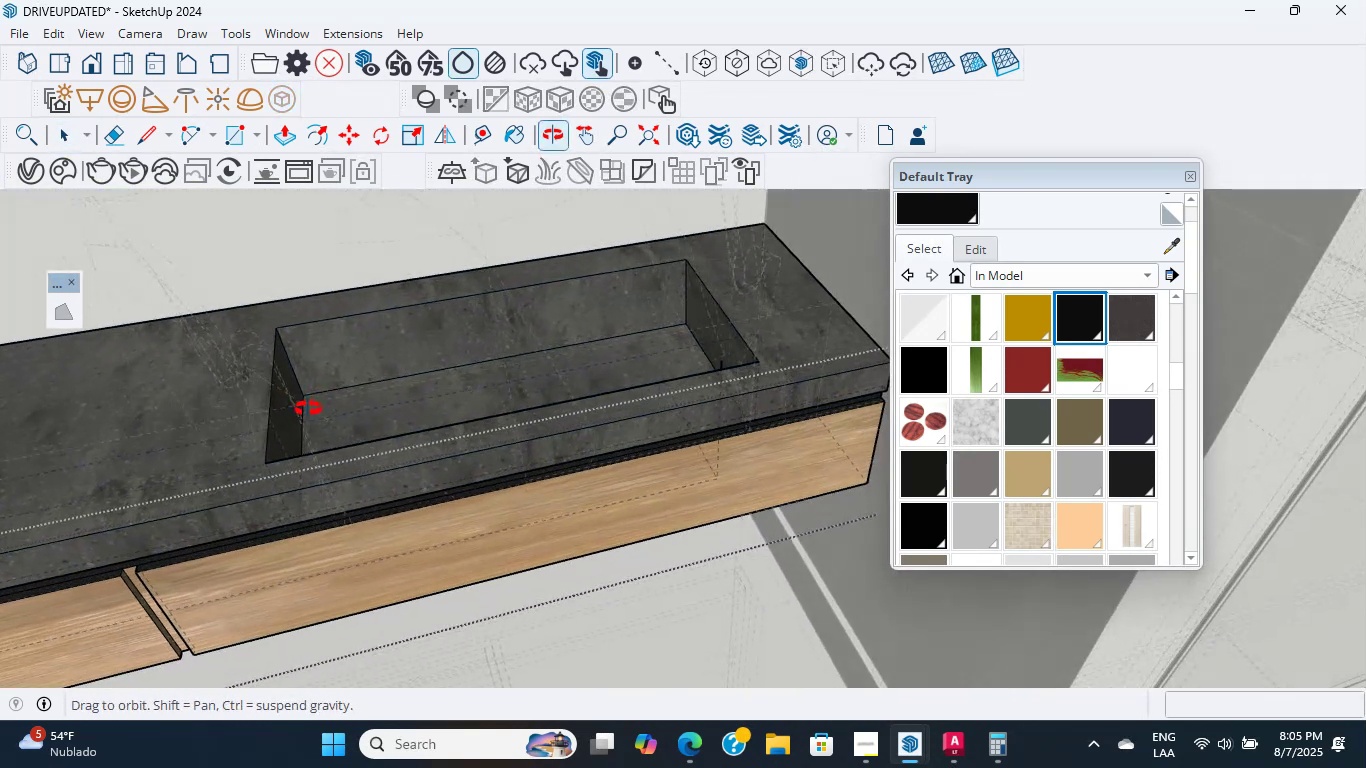 
key(P)
 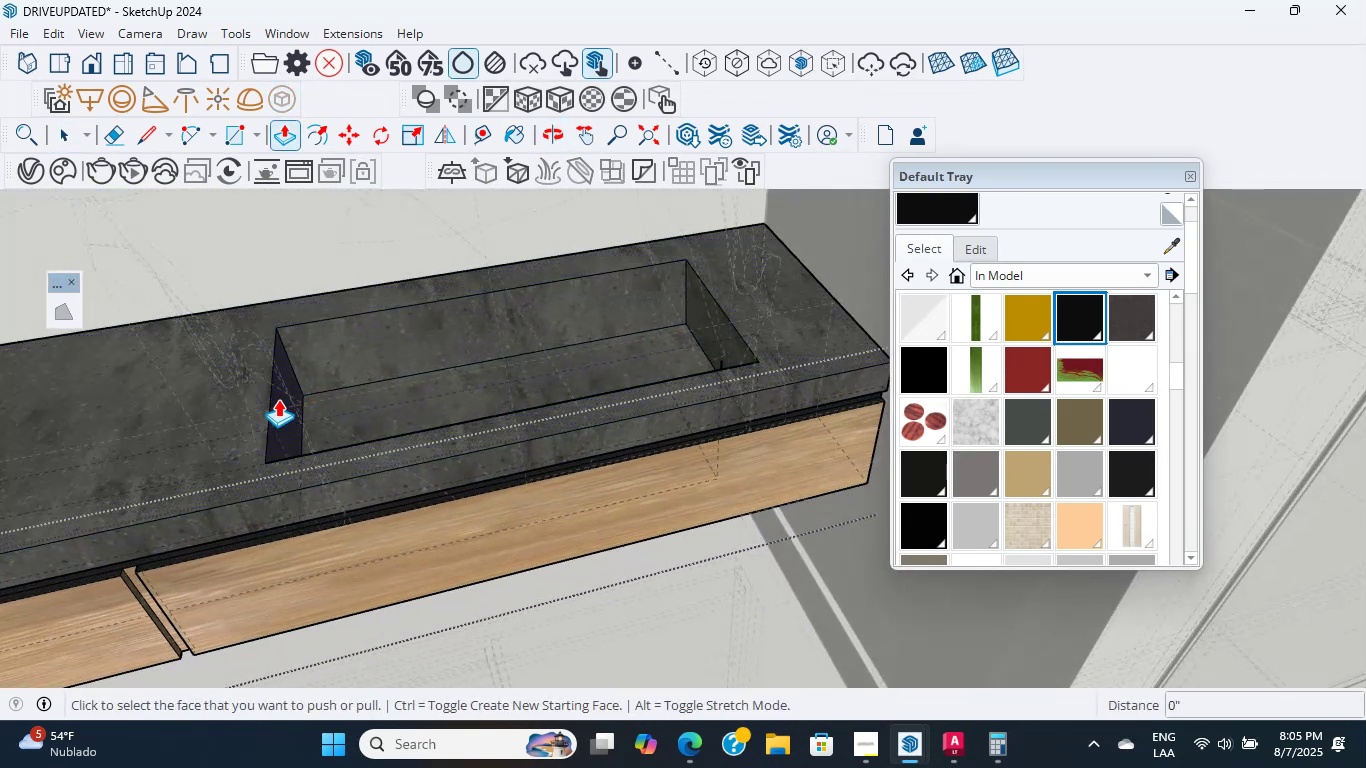 
left_click([282, 399])
 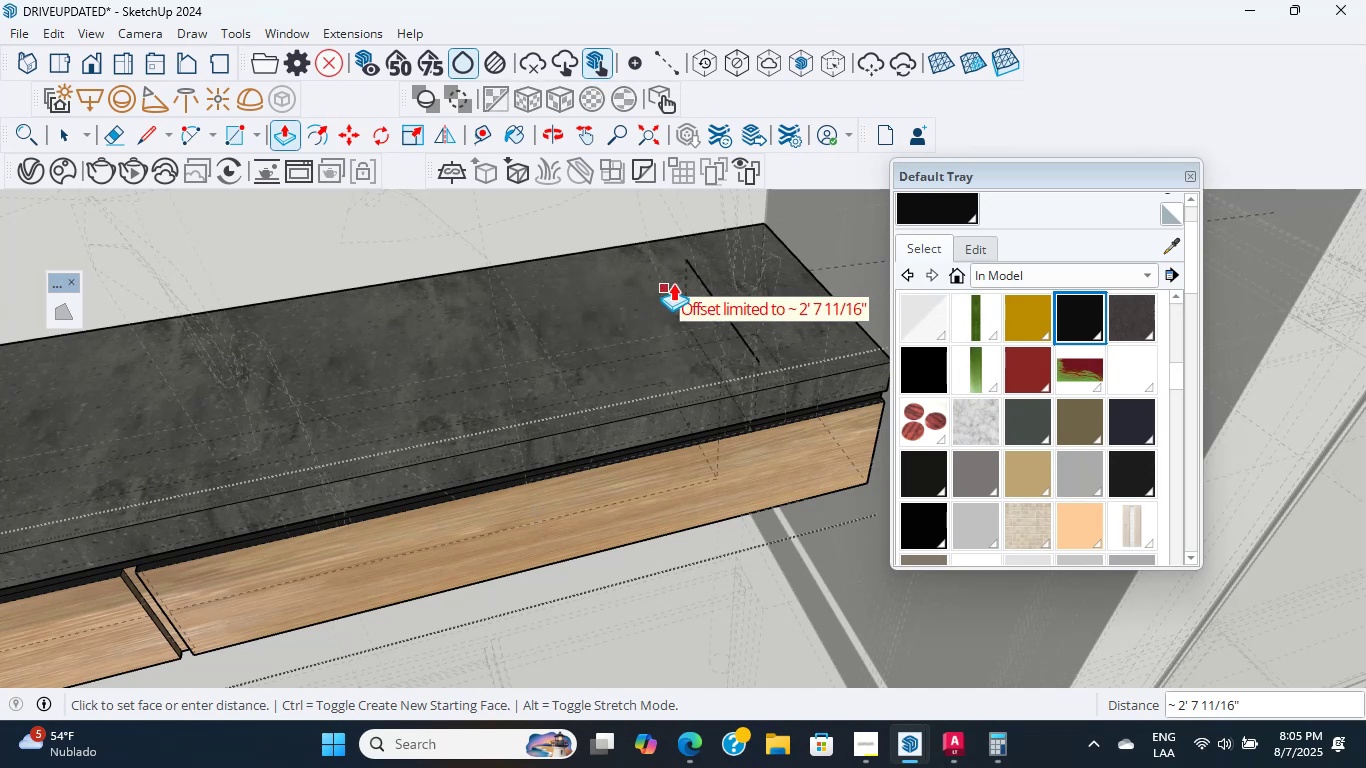 
left_click([690, 262])
 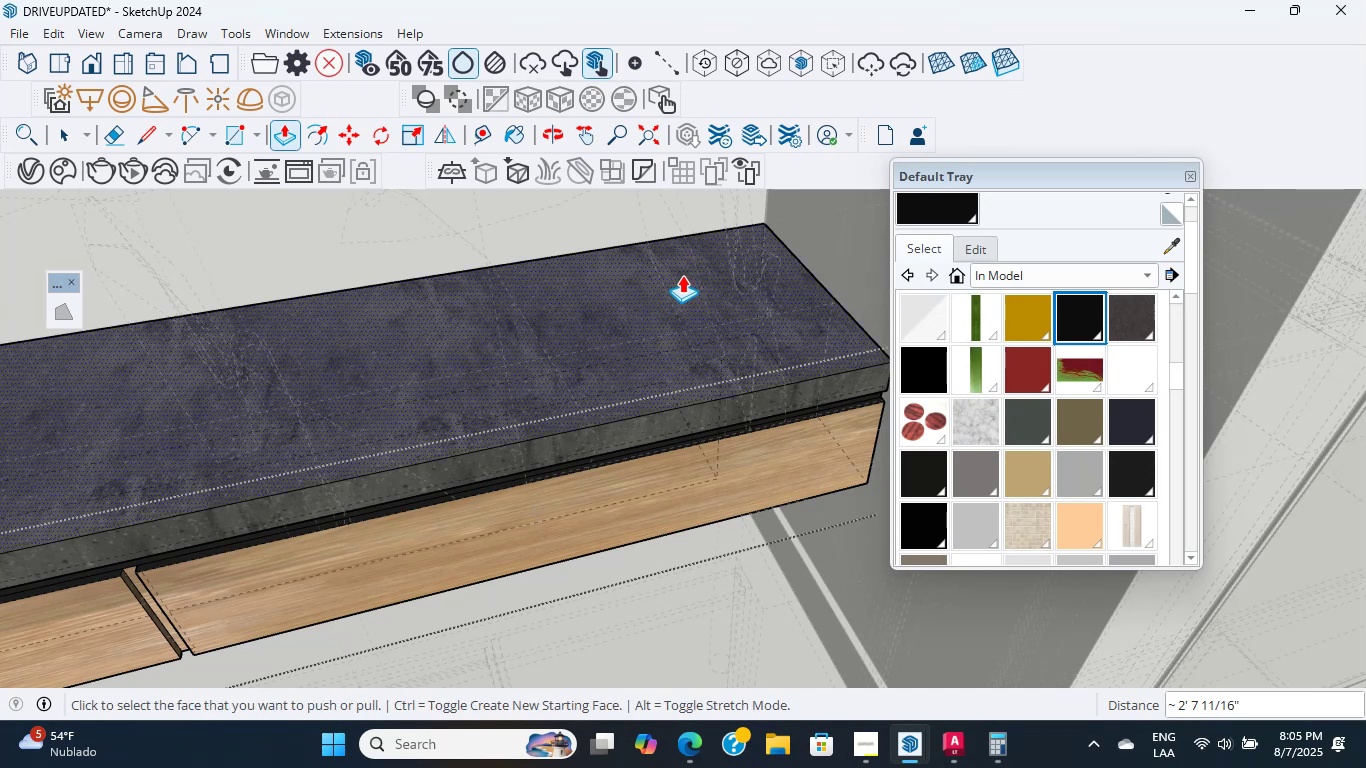 
scroll: coordinate [558, 503], scroll_direction: down, amount: 31.0
 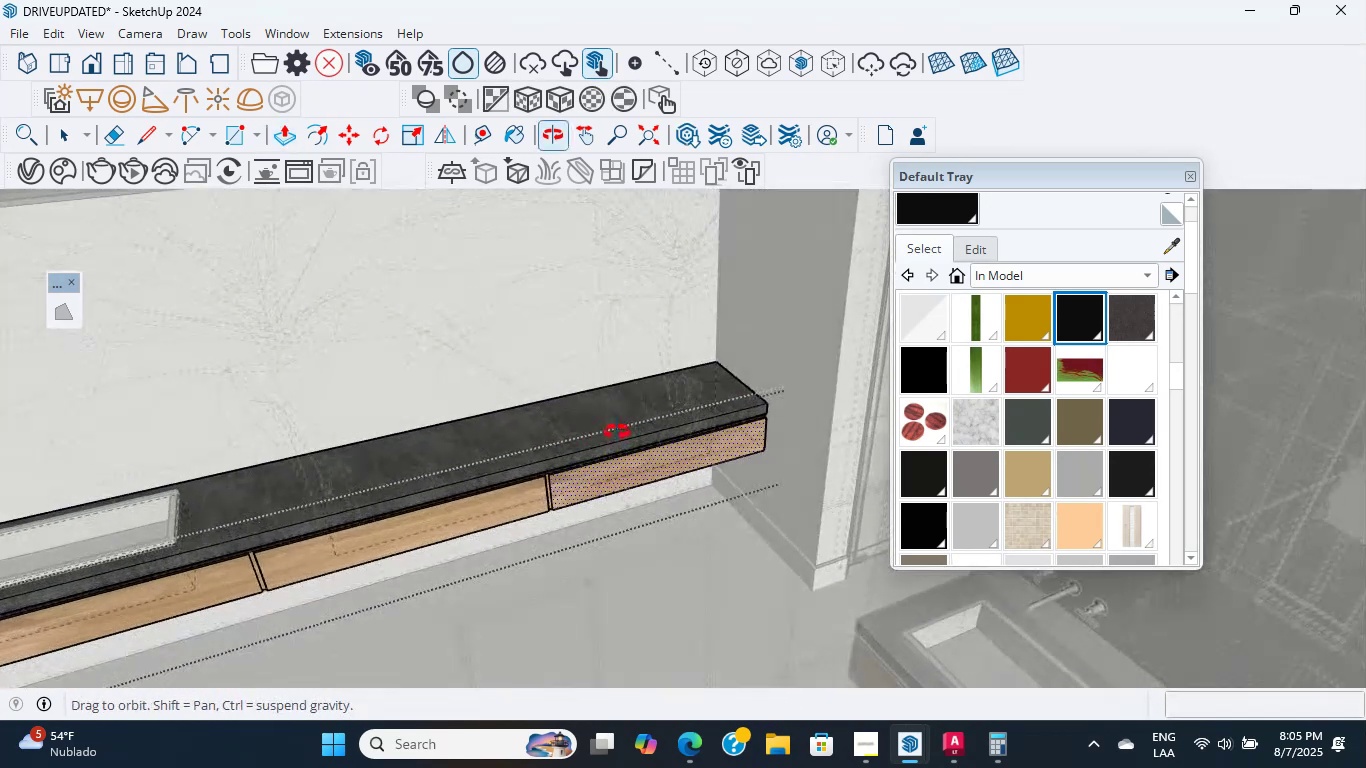 
hold_key(key=ShiftLeft, duration=0.53)
 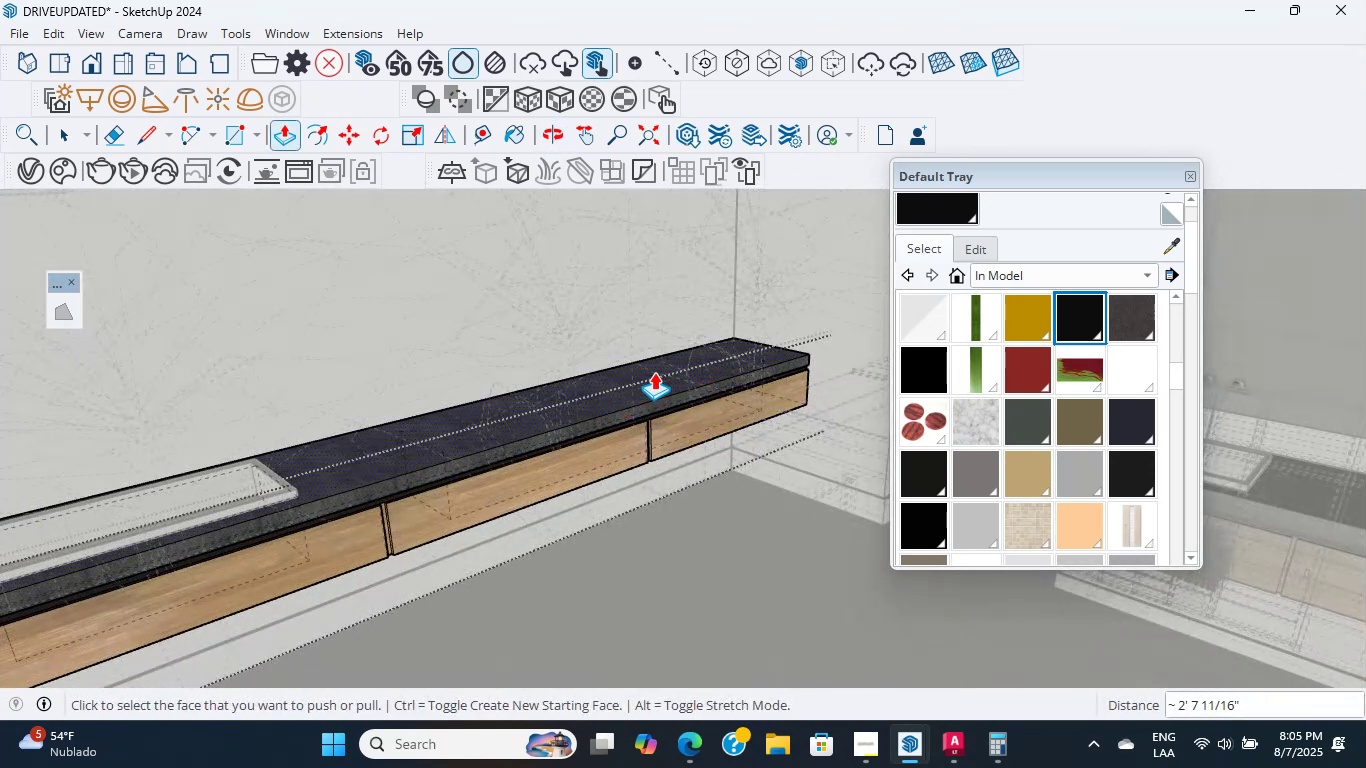 
scroll: coordinate [544, 428], scroll_direction: up, amount: 1.0
 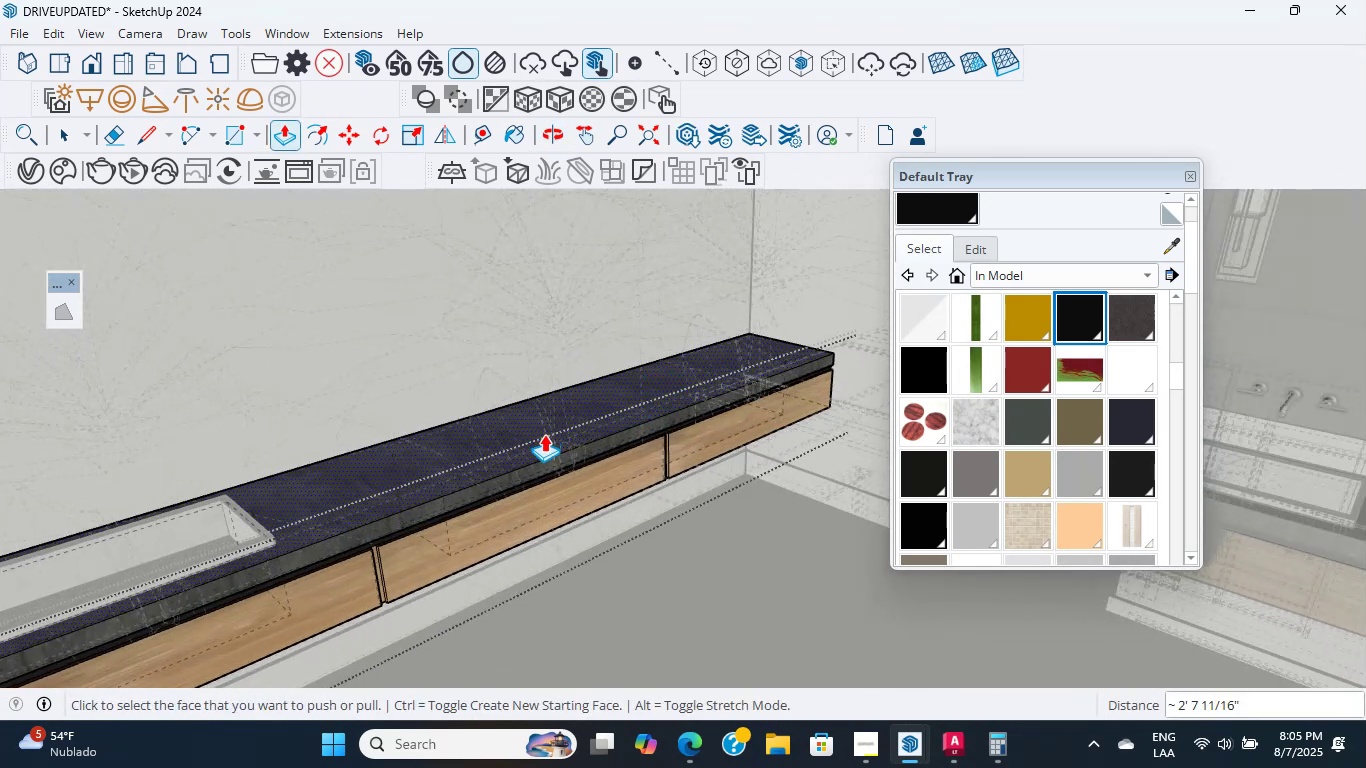 
mouse_move([402, 415])
 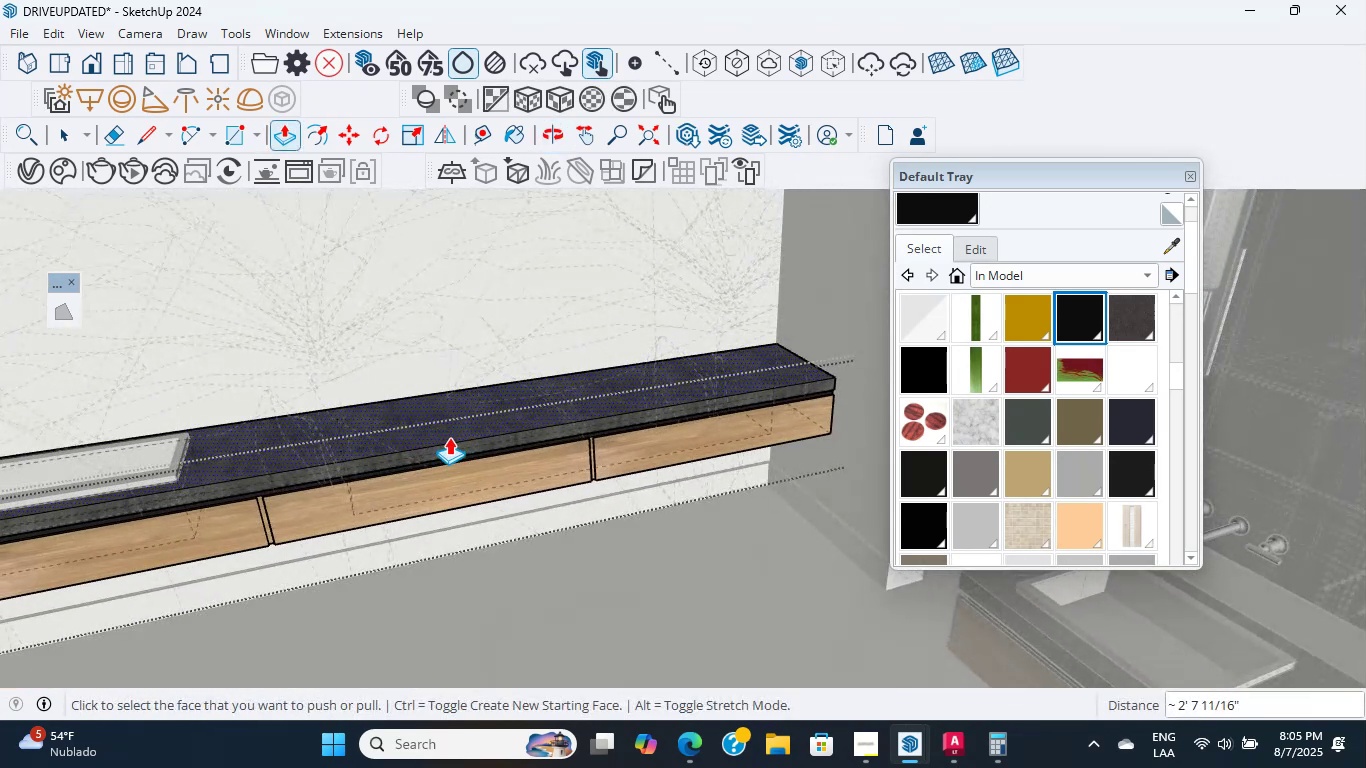 
scroll: coordinate [453, 431], scroll_direction: down, amount: 1.0
 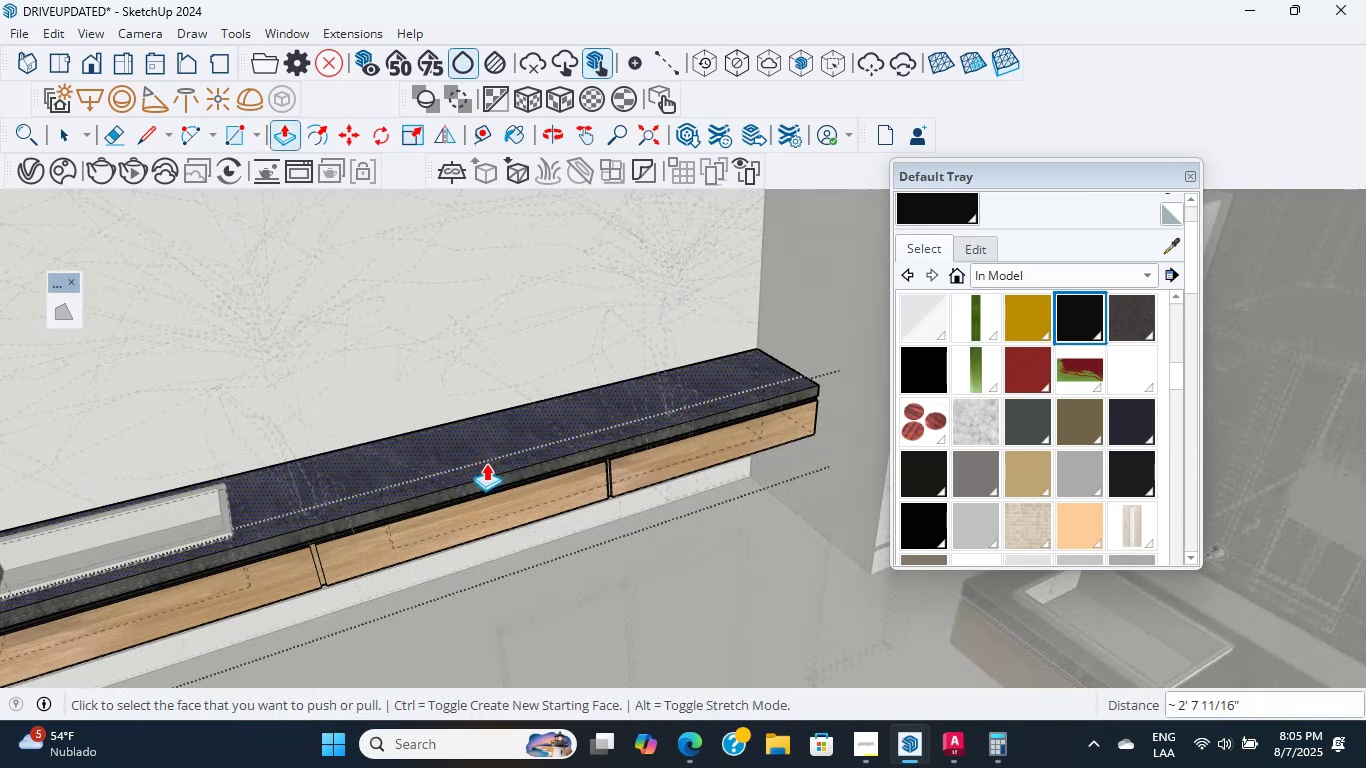 
wait(15.16)
 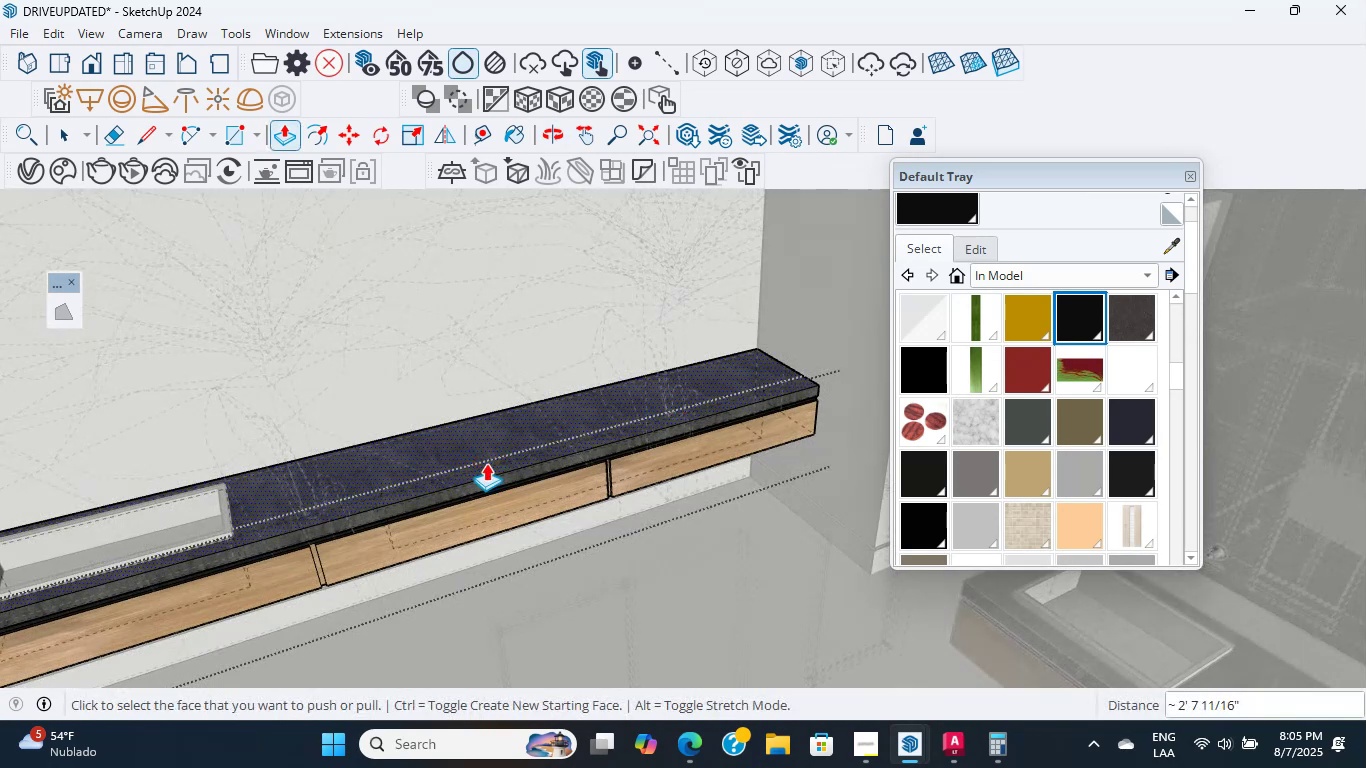 
scroll: coordinate [511, 363], scroll_direction: up, amount: 4.0
 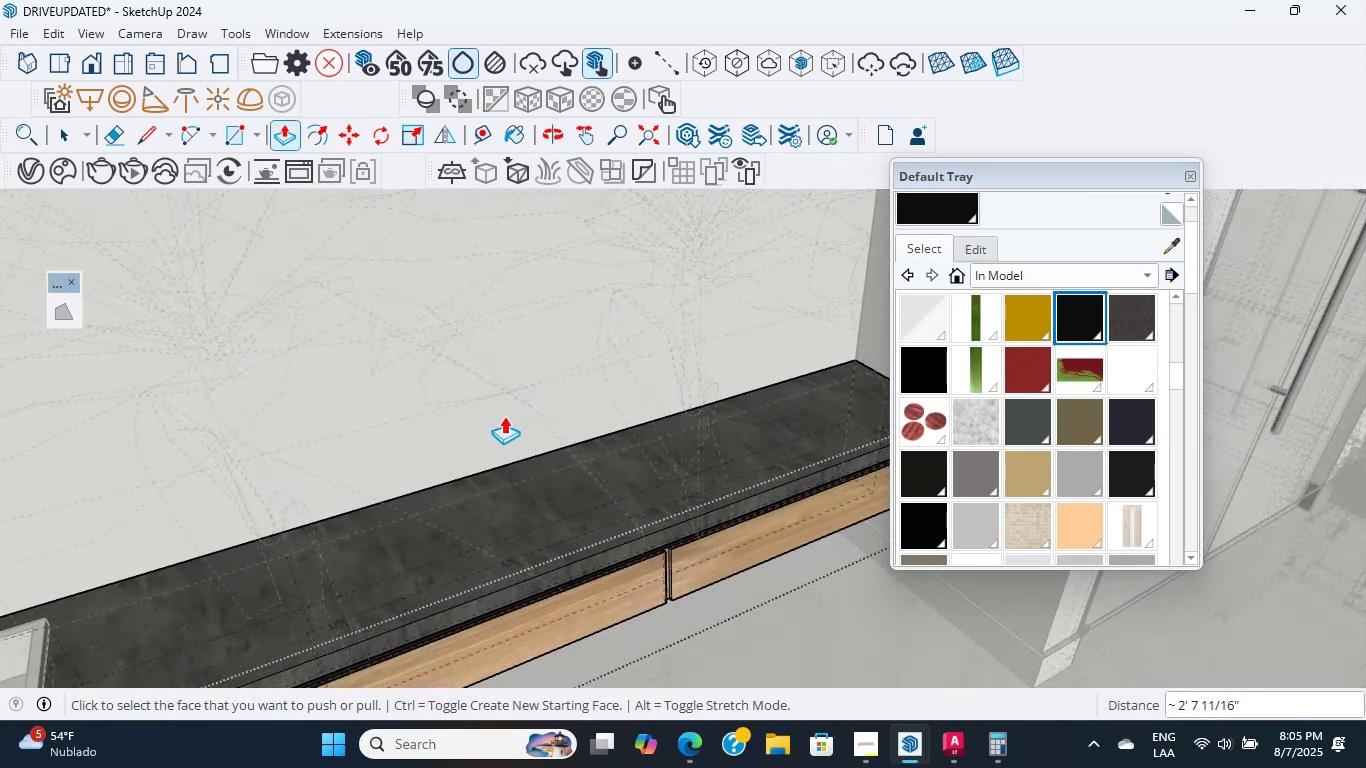 
wait(5.7)
 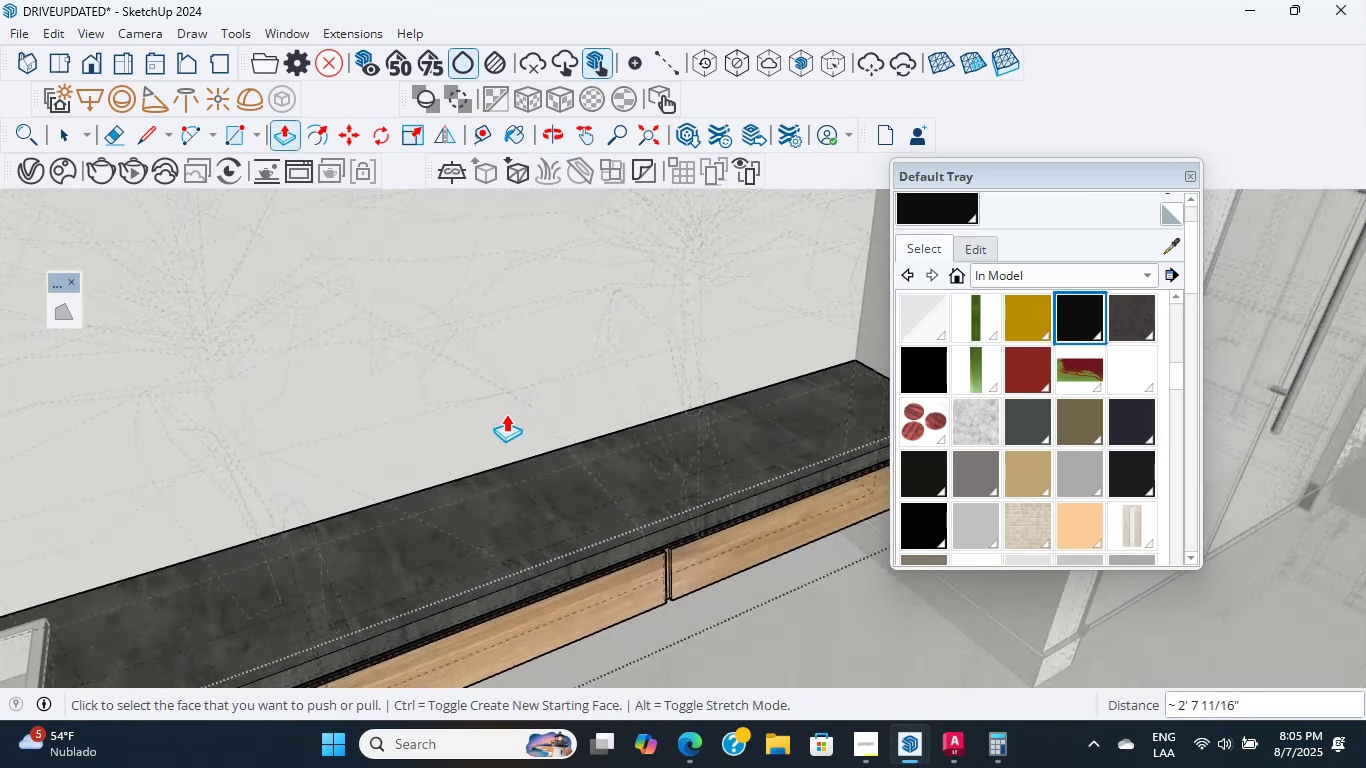 
hold_key(key=ShiftLeft, duration=0.53)
scroll: coordinate [563, 468], scroll_direction: down, amount: 16.0
 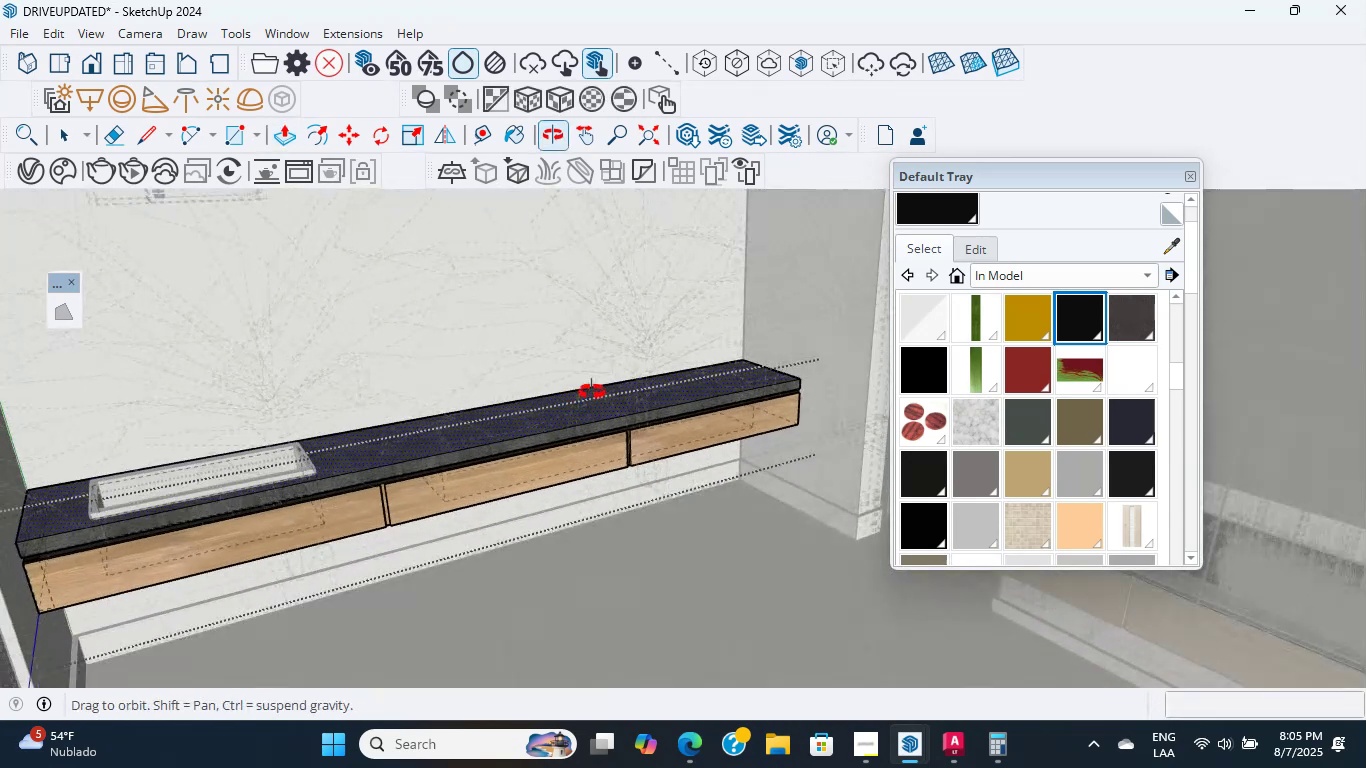 
hold_key(key=ShiftLeft, duration=0.33)
 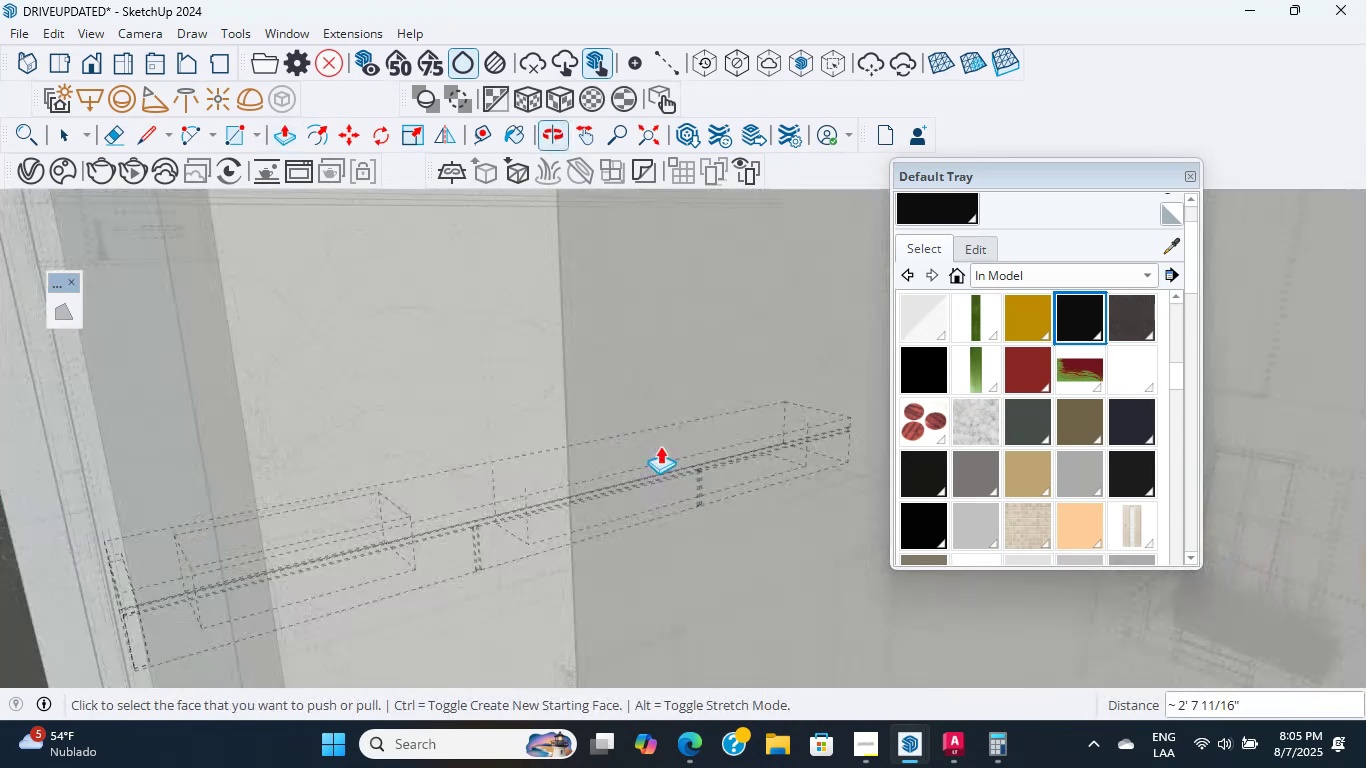 
scroll: coordinate [660, 446], scroll_direction: down, amount: 2.0
 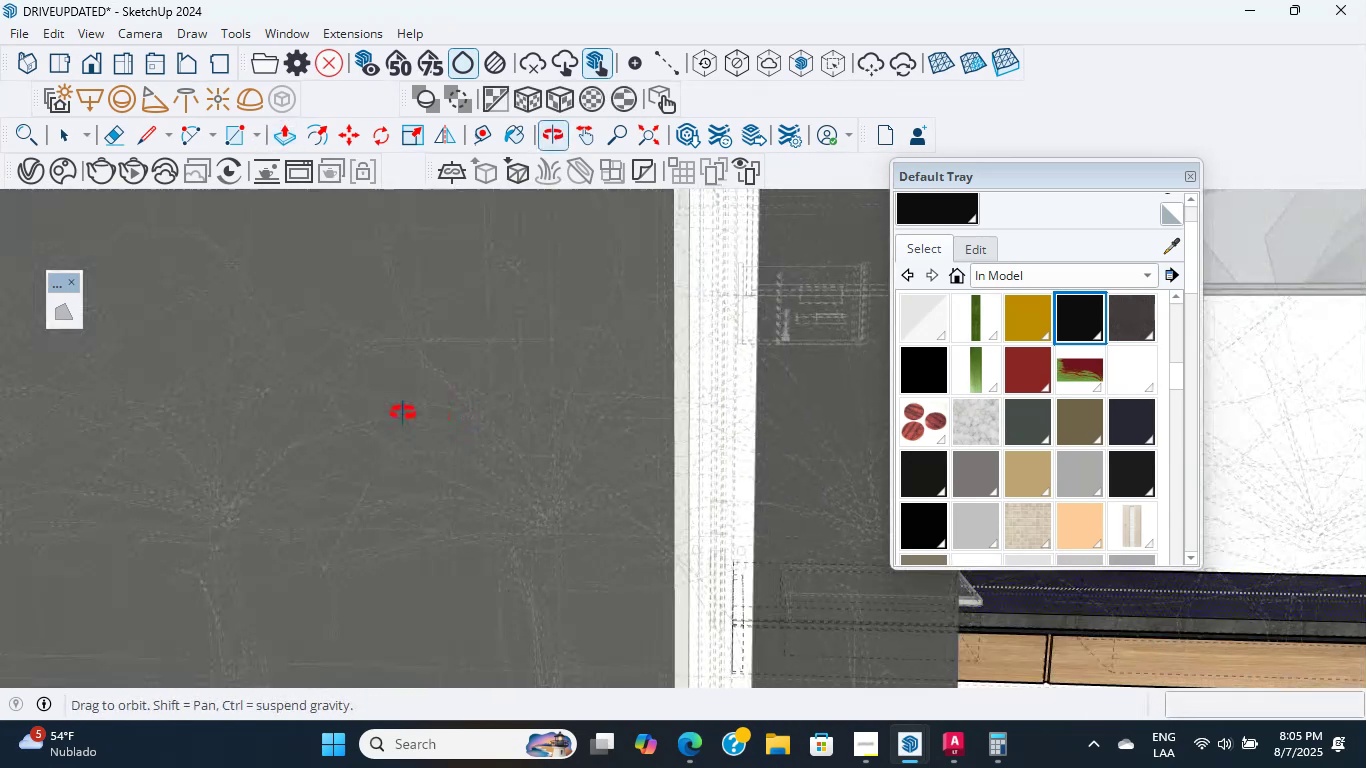 
hold_key(key=ShiftLeft, duration=2.33)
 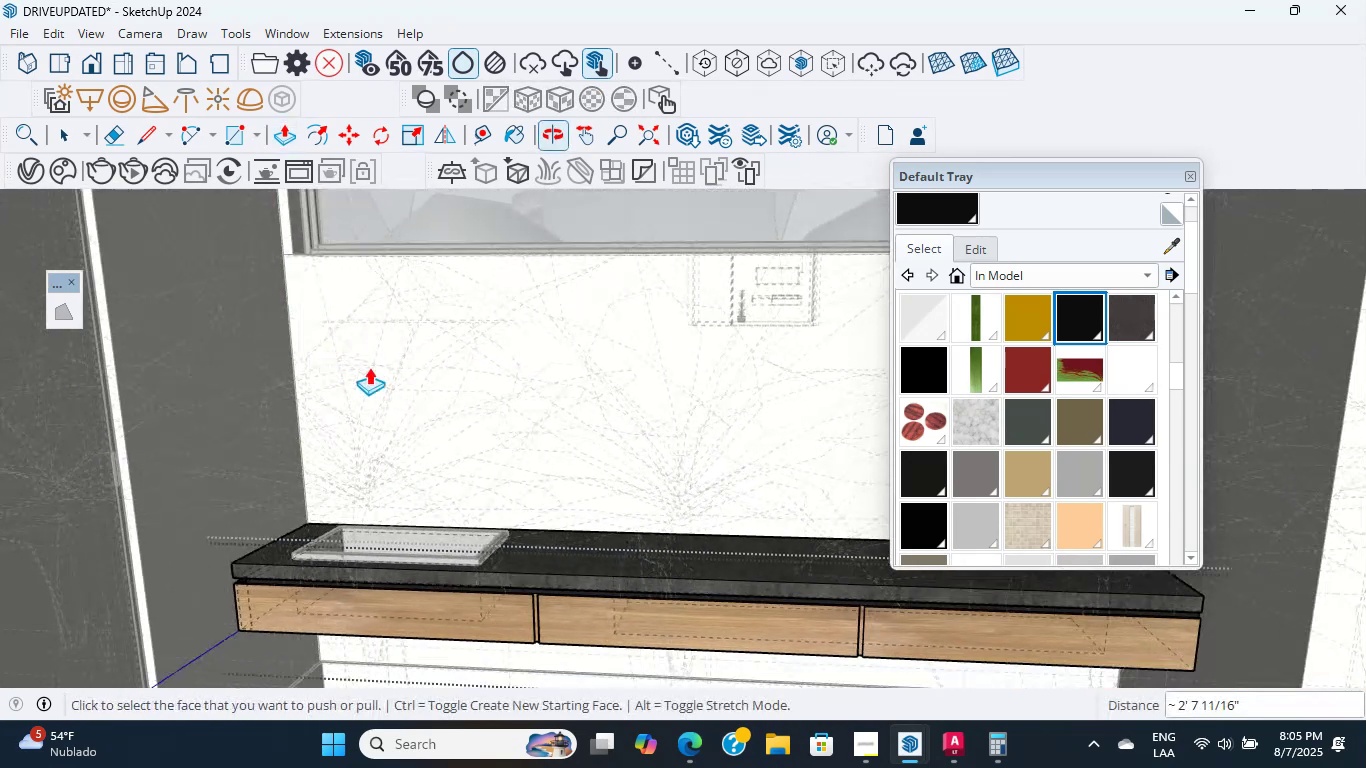 
scroll: coordinate [391, 367], scroll_direction: none, amount: 0.0
 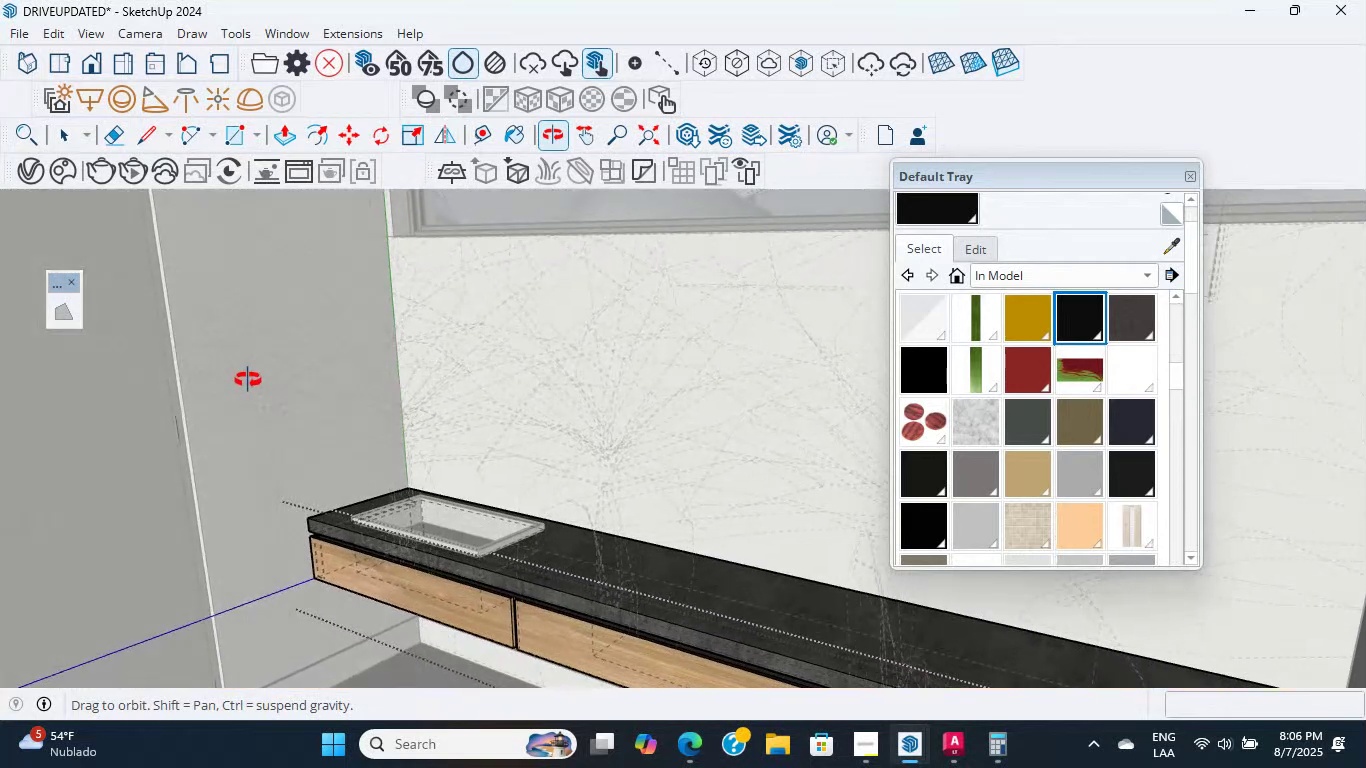 
wait(9.17)
 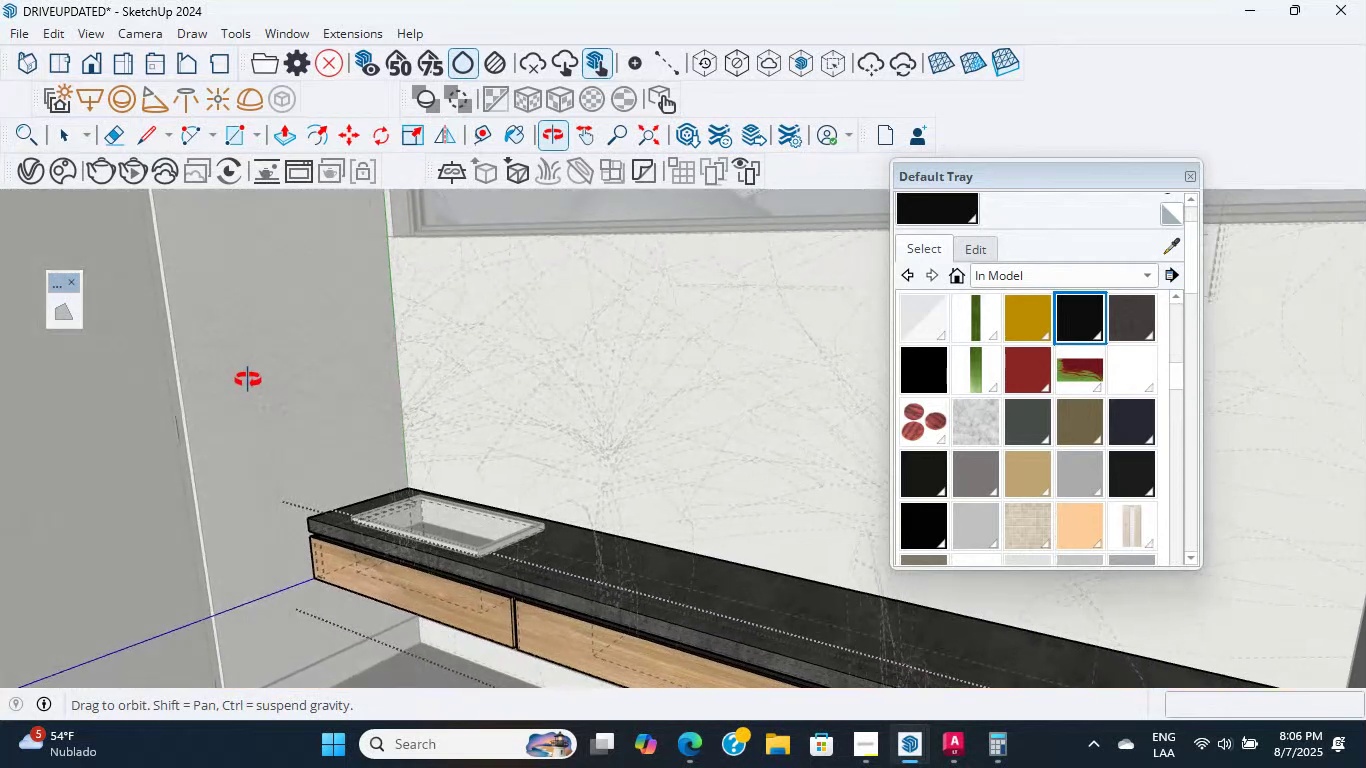 
scroll: coordinate [418, 408], scroll_direction: down, amount: 22.0
 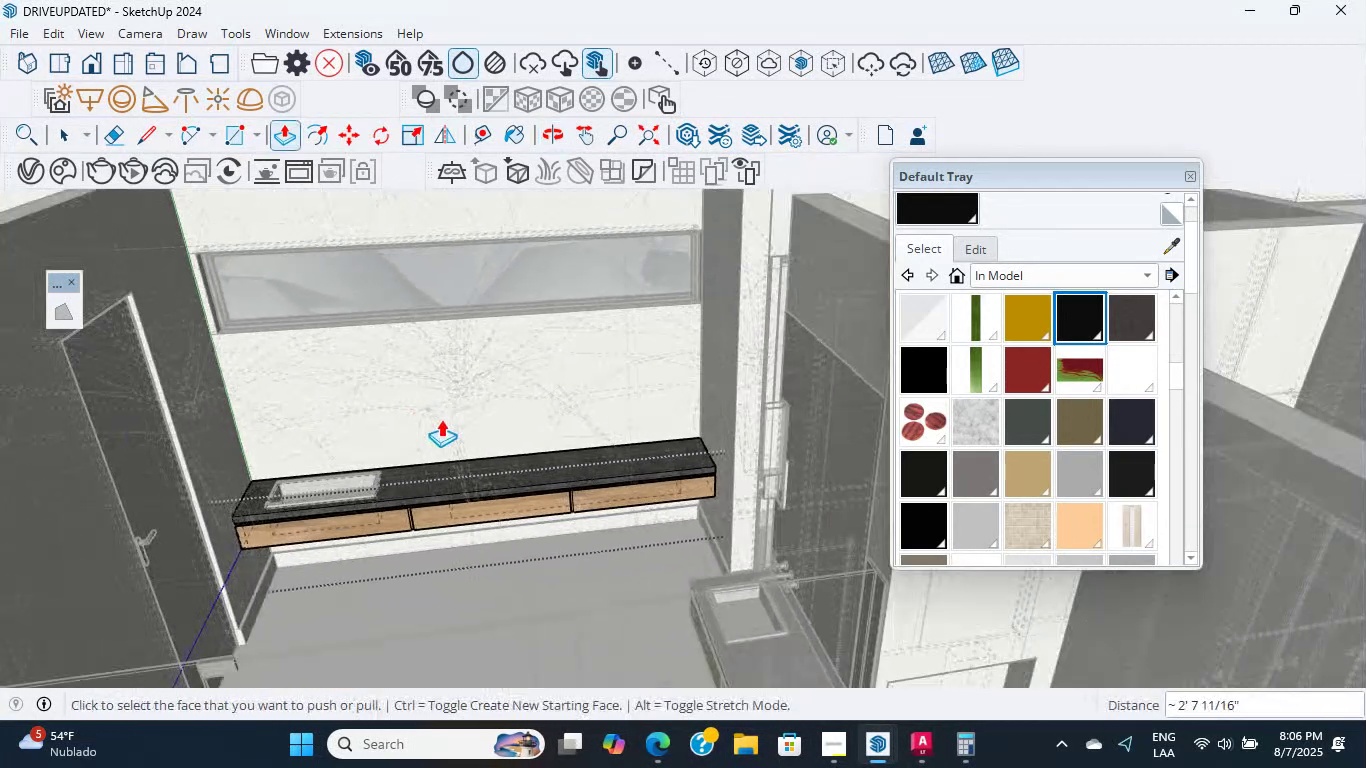 
hold_key(key=ShiftLeft, duration=1.1)
 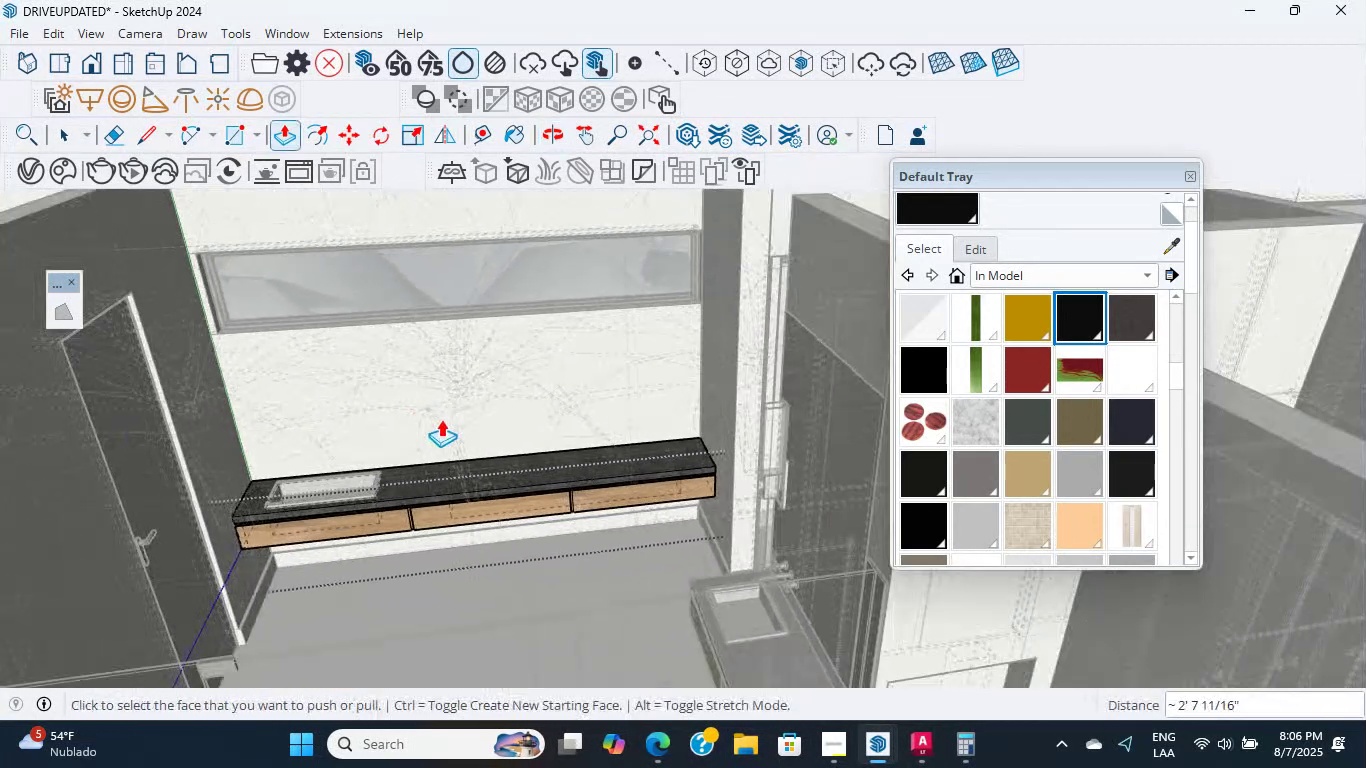 
hold_key(key=ShiftLeft, duration=0.33)
 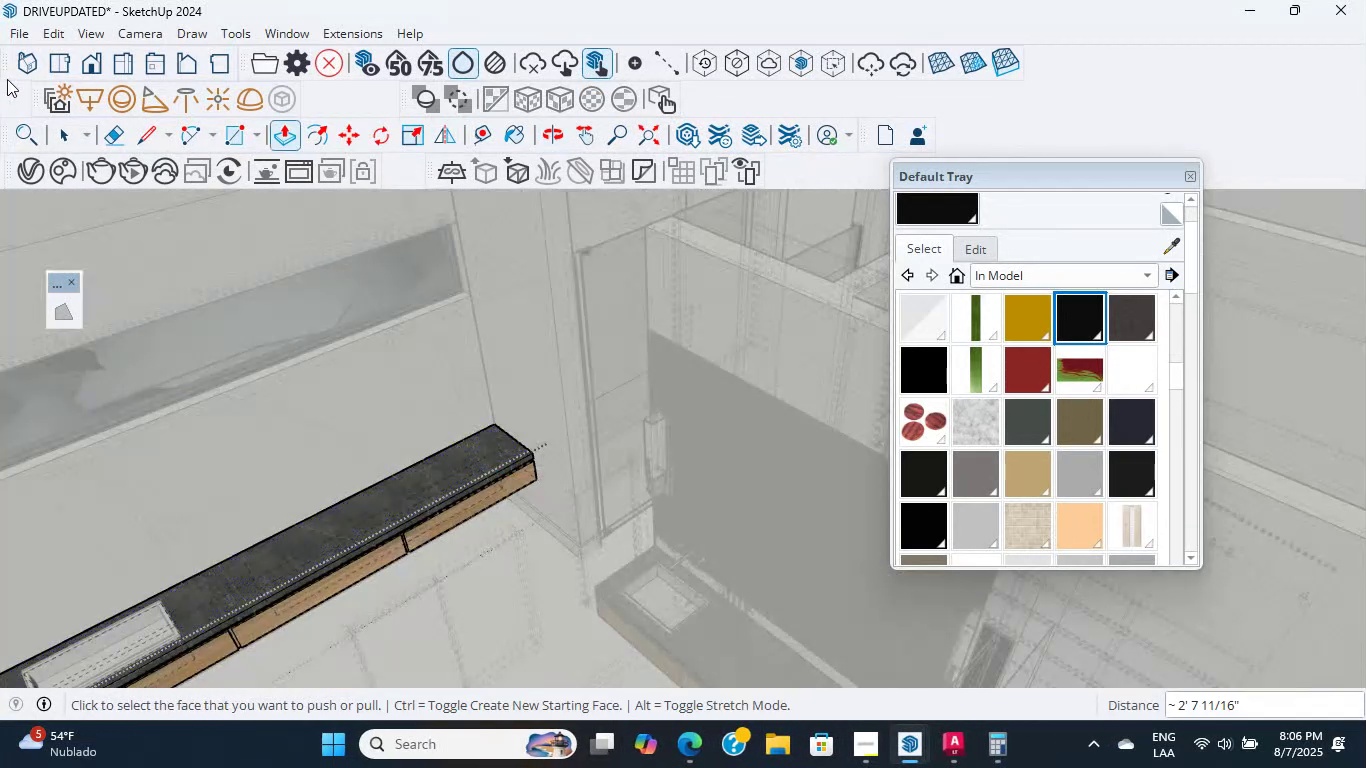 
left_click([55, 132])
 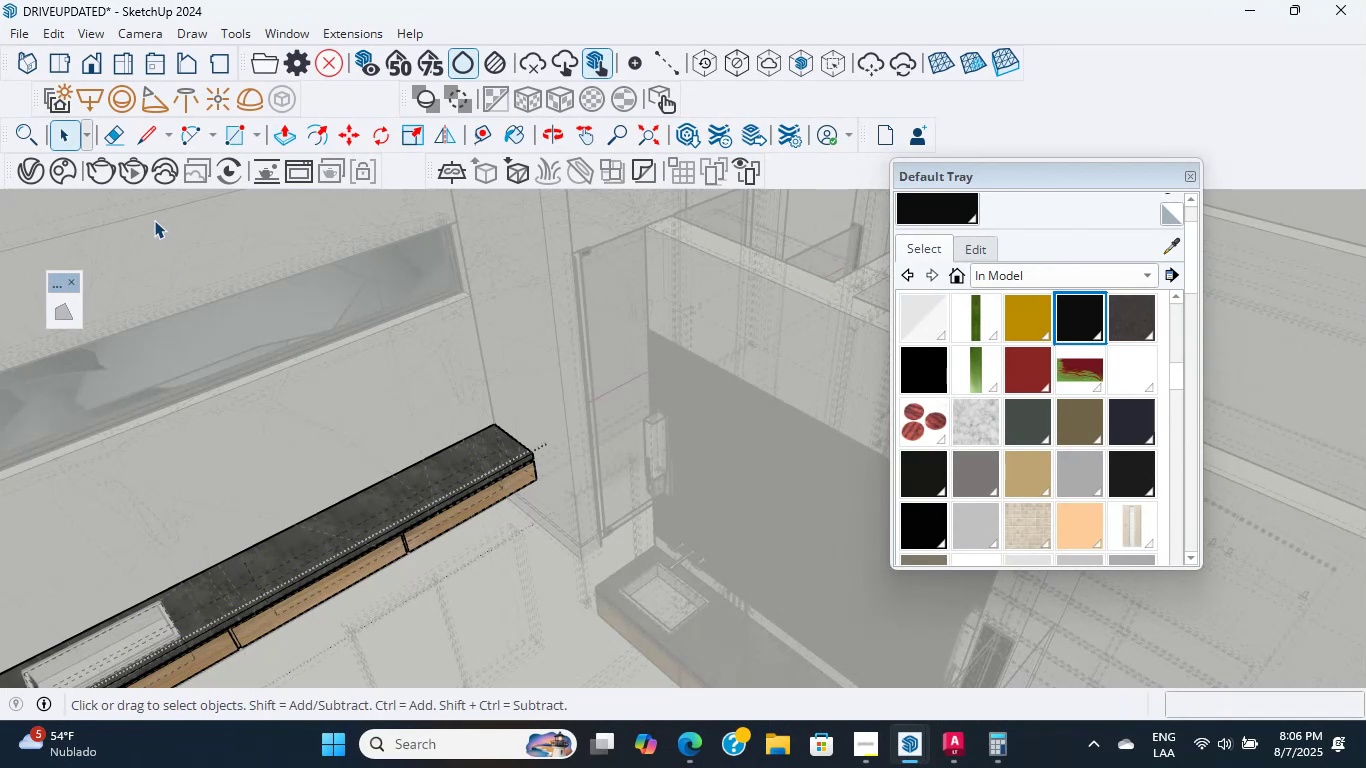 
double_click([154, 220])
 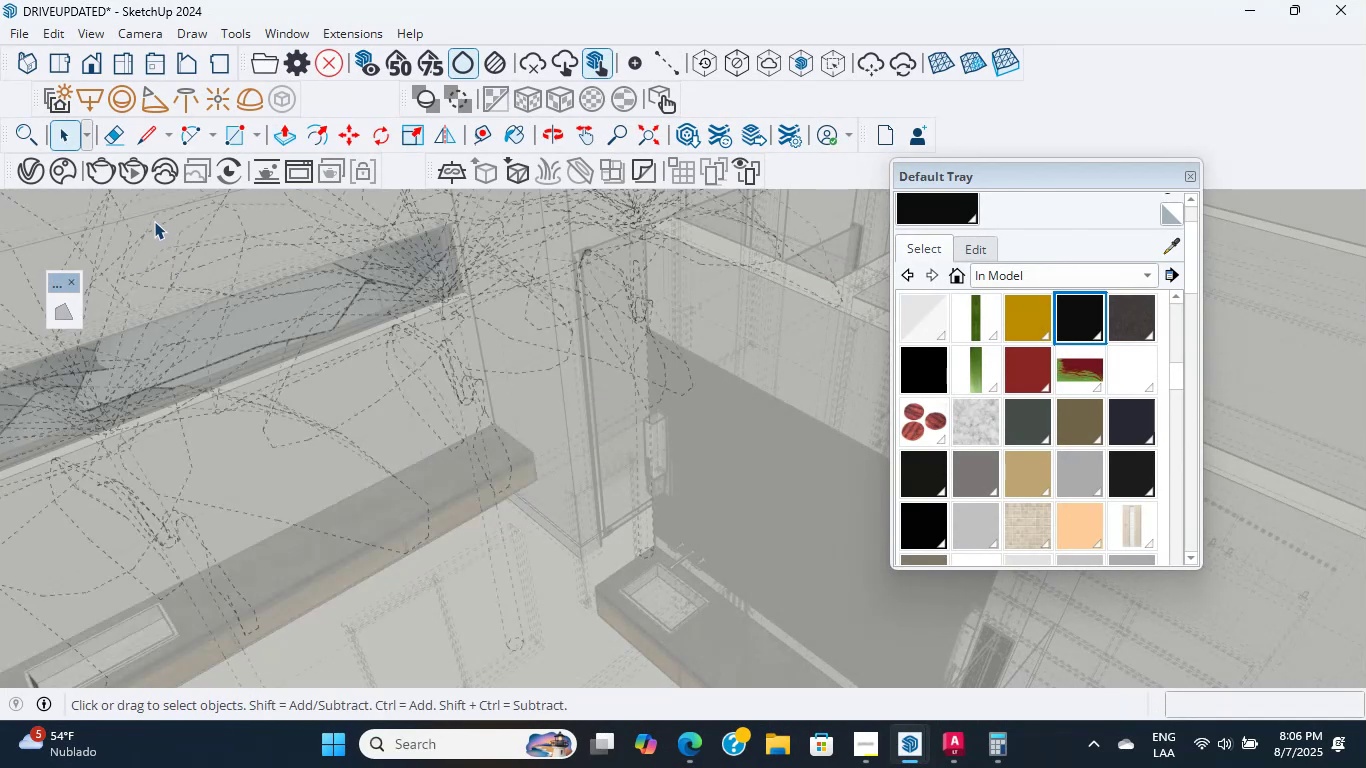 
scroll: coordinate [386, 532], scroll_direction: down, amount: 29.0
 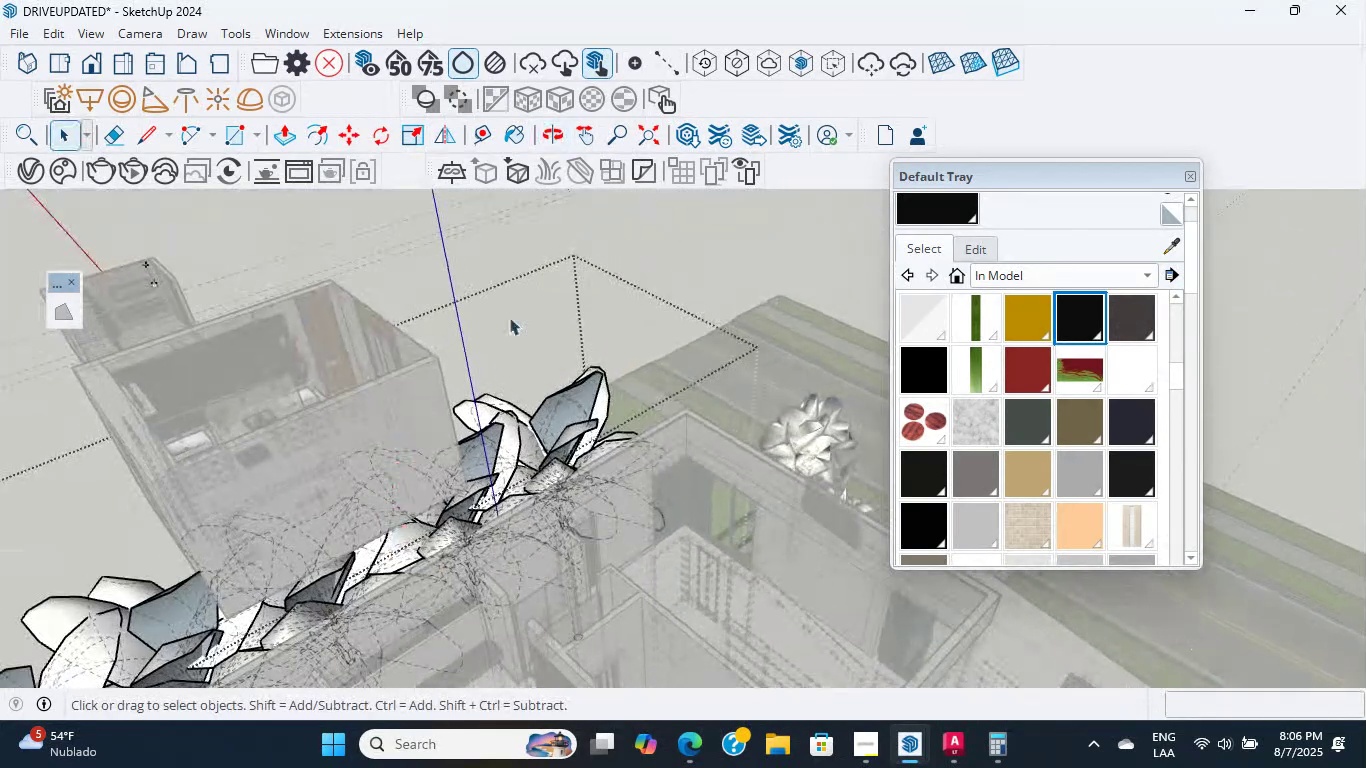 
hold_key(key=ShiftLeft, duration=2.46)
 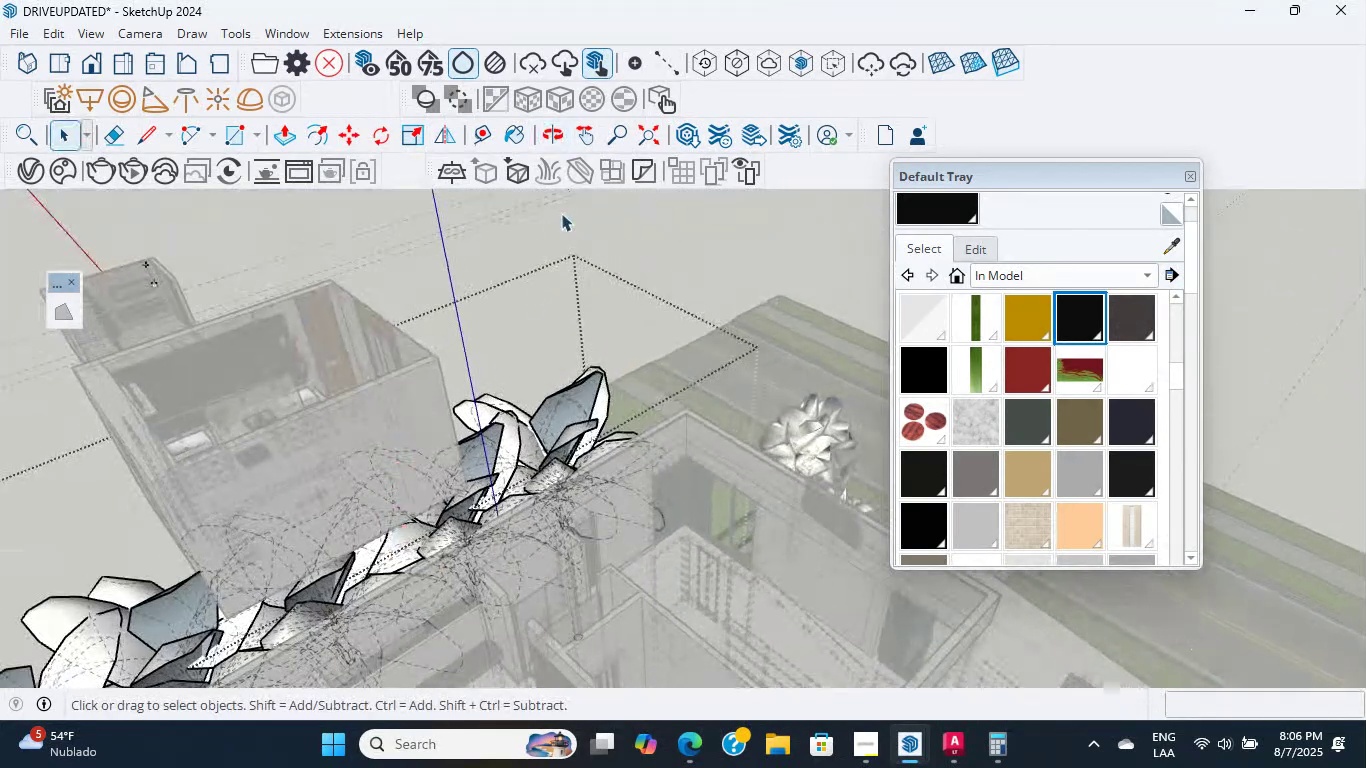 
double_click([561, 213])
 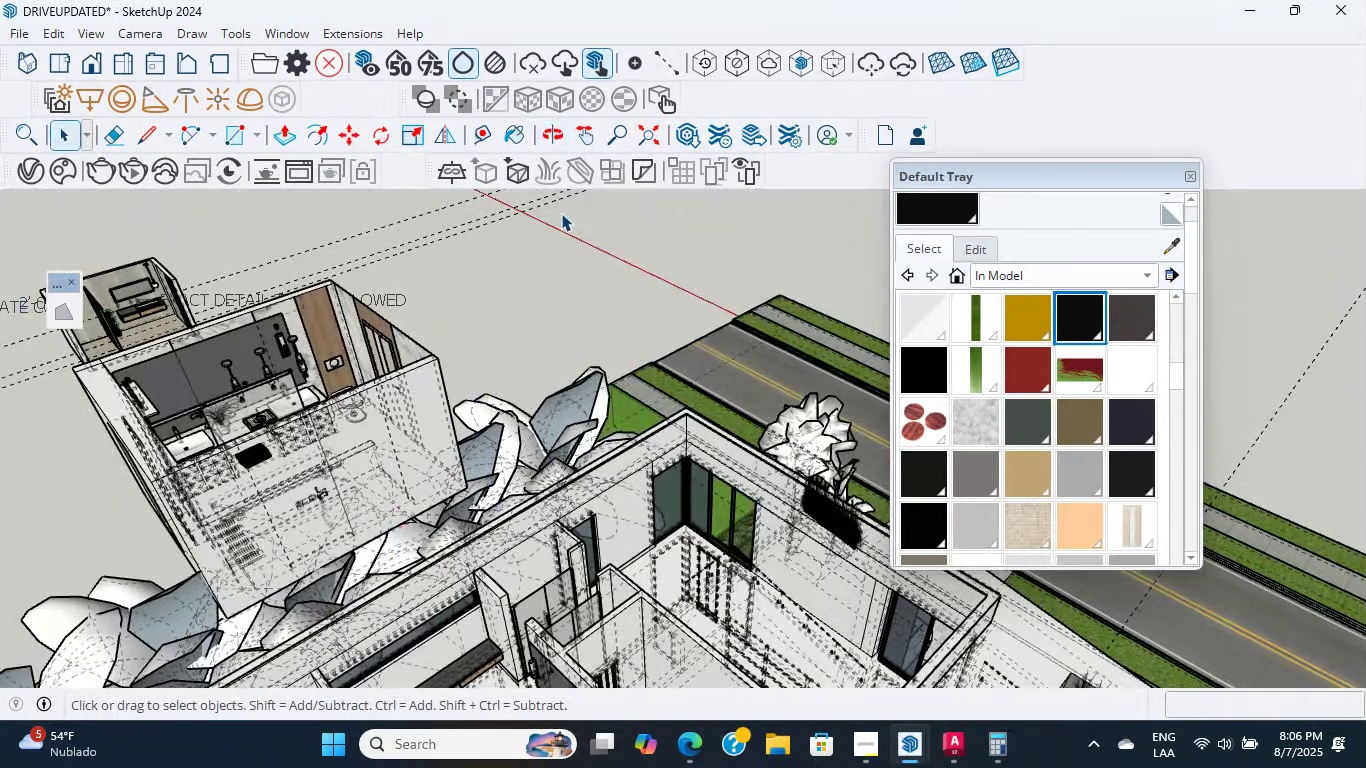 
triple_click([561, 214])
 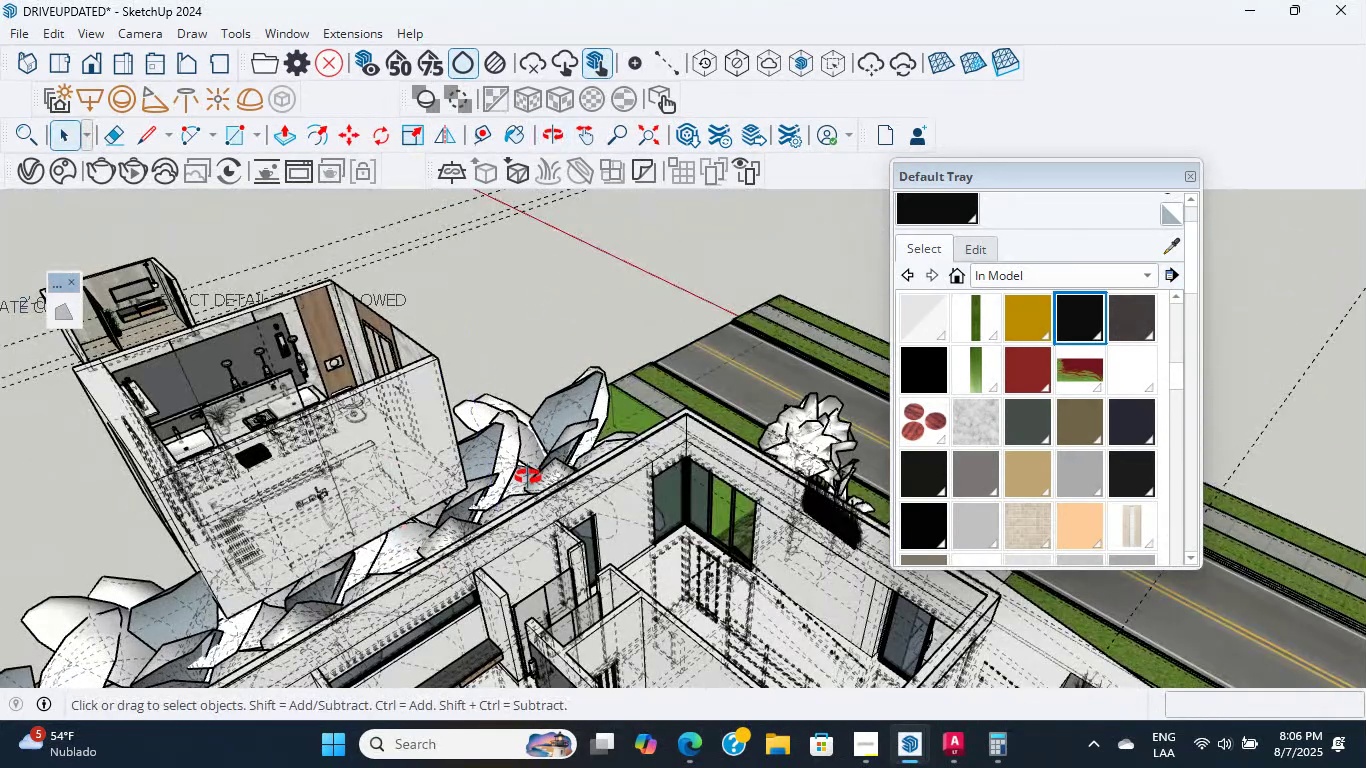 
scroll: coordinate [464, 586], scroll_direction: up, amount: 12.0
 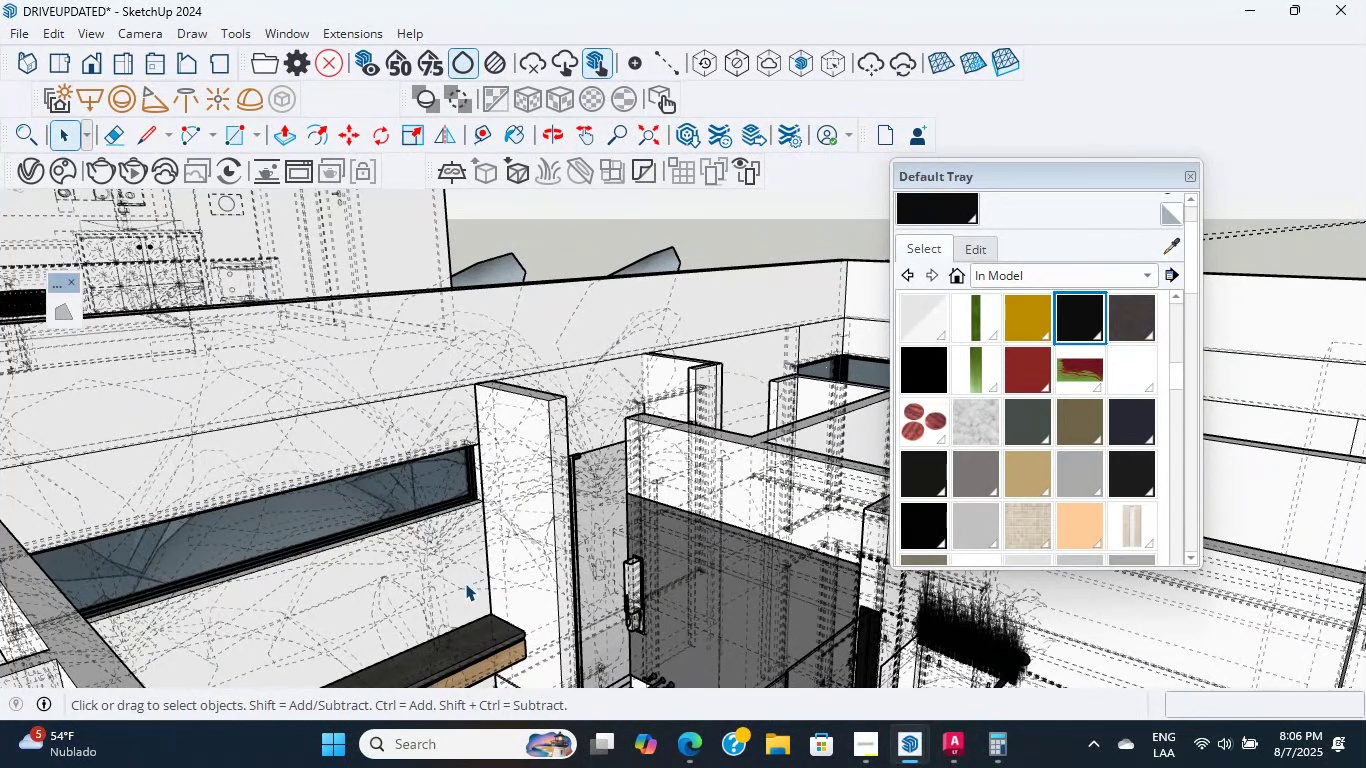 
wait(7.22)
 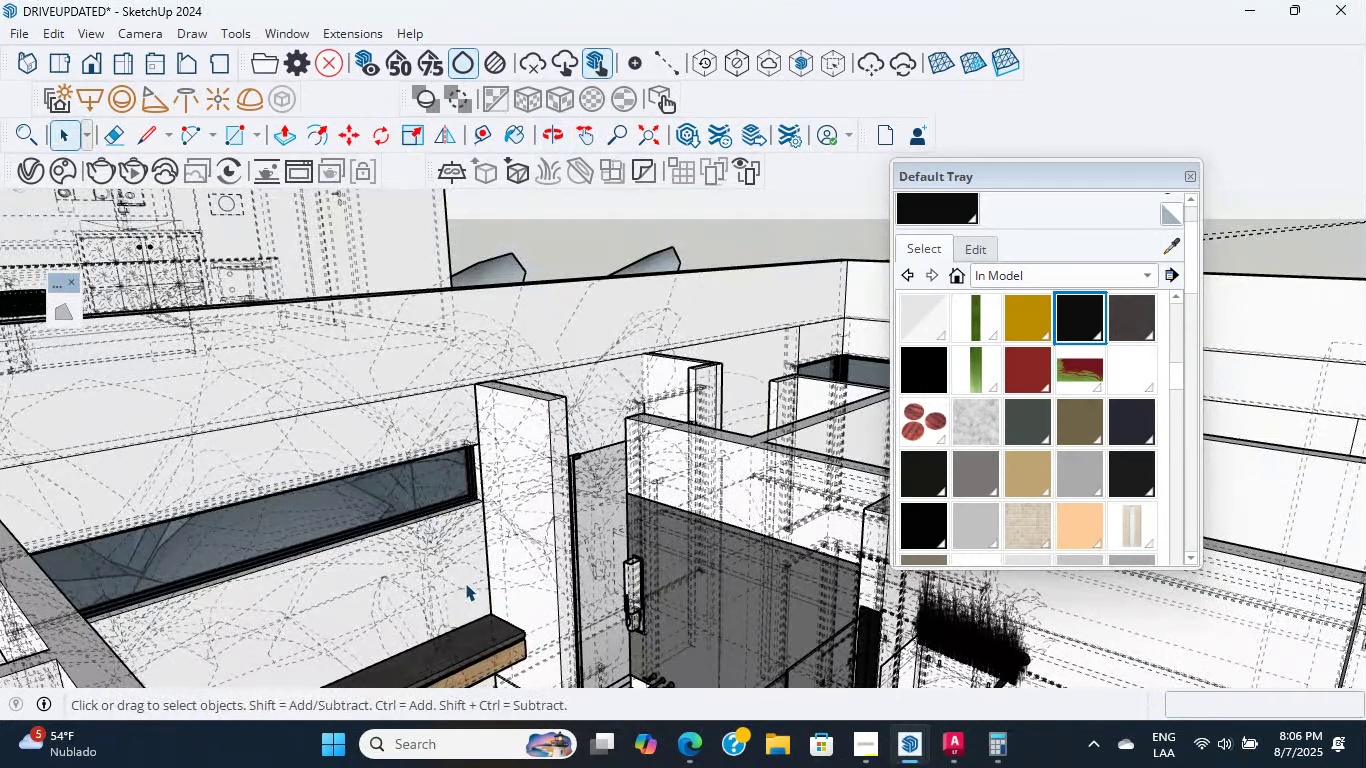 
scroll: coordinate [501, 581], scroll_direction: up, amount: 3.0
 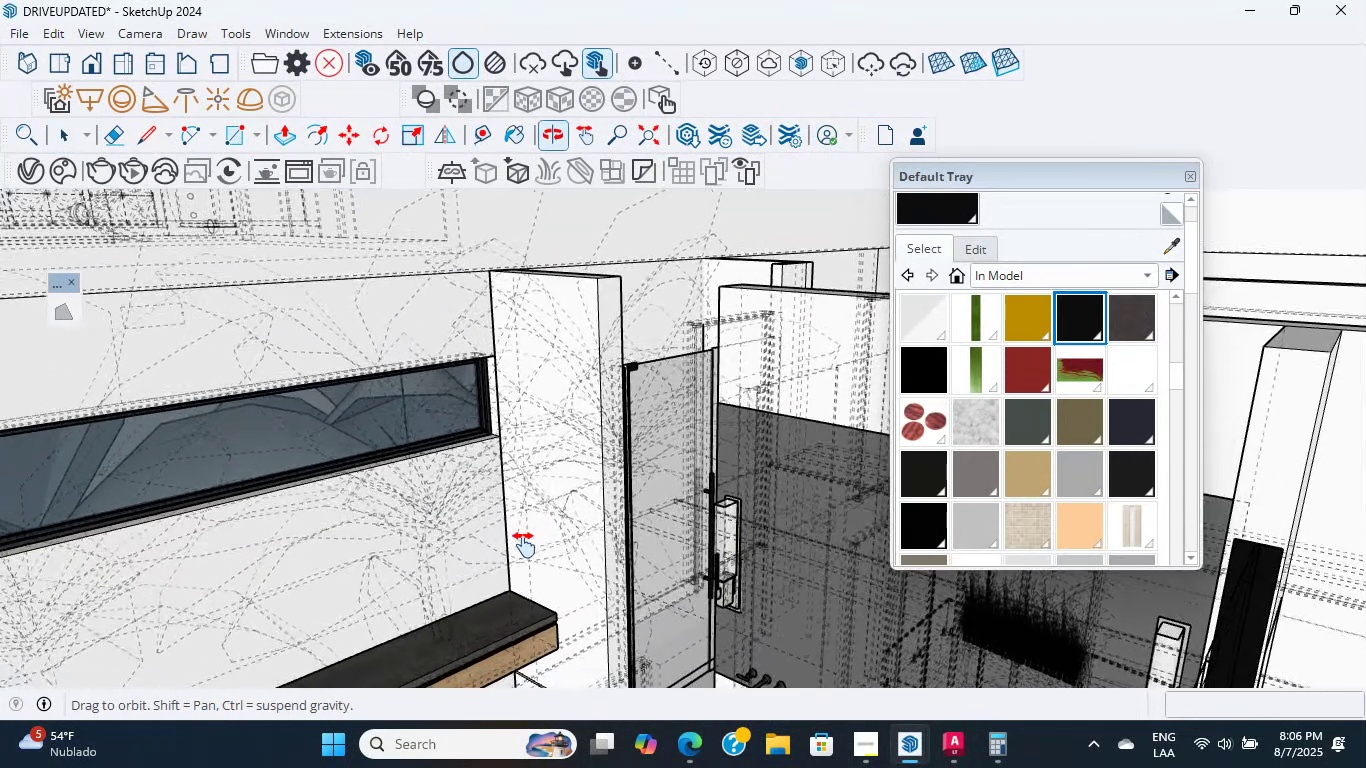 
hold_key(key=ShiftLeft, duration=0.87)
 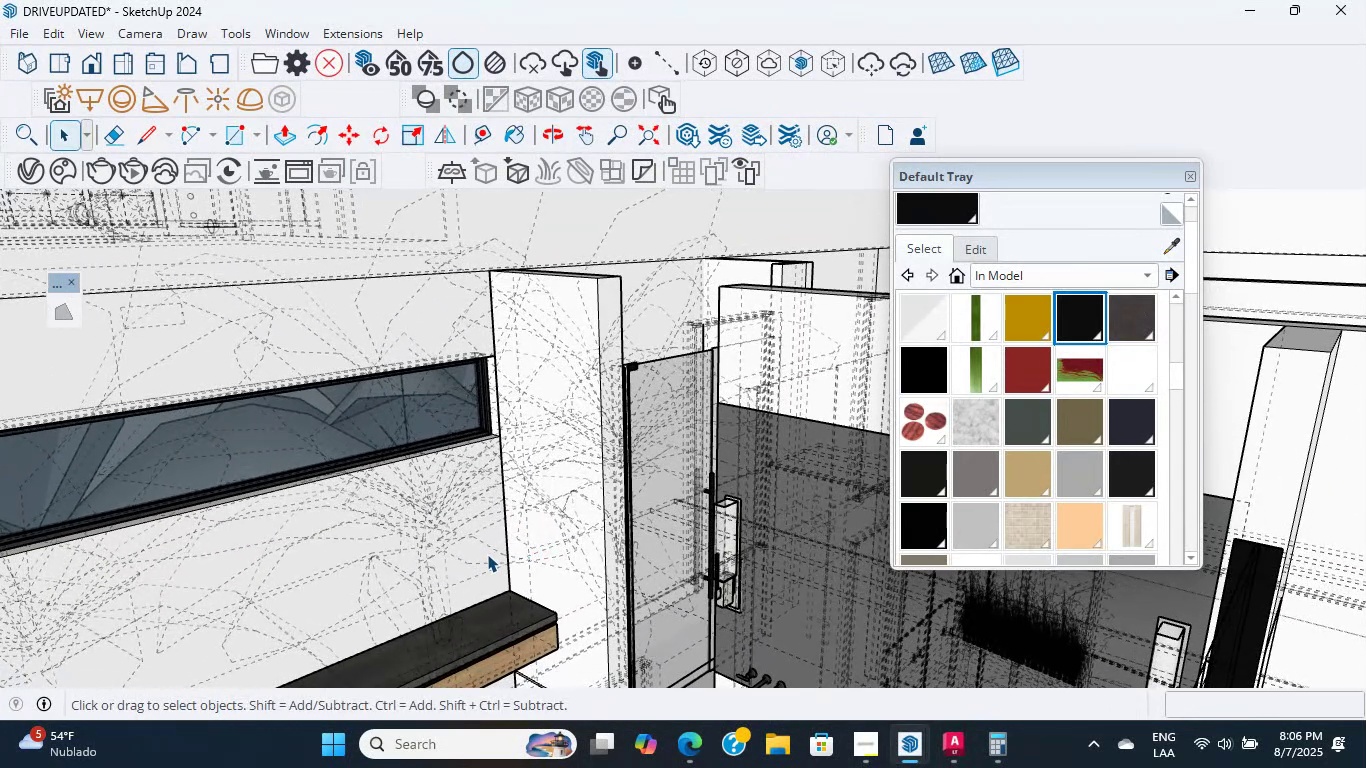 
hold_key(key=ShiftLeft, duration=1.09)
 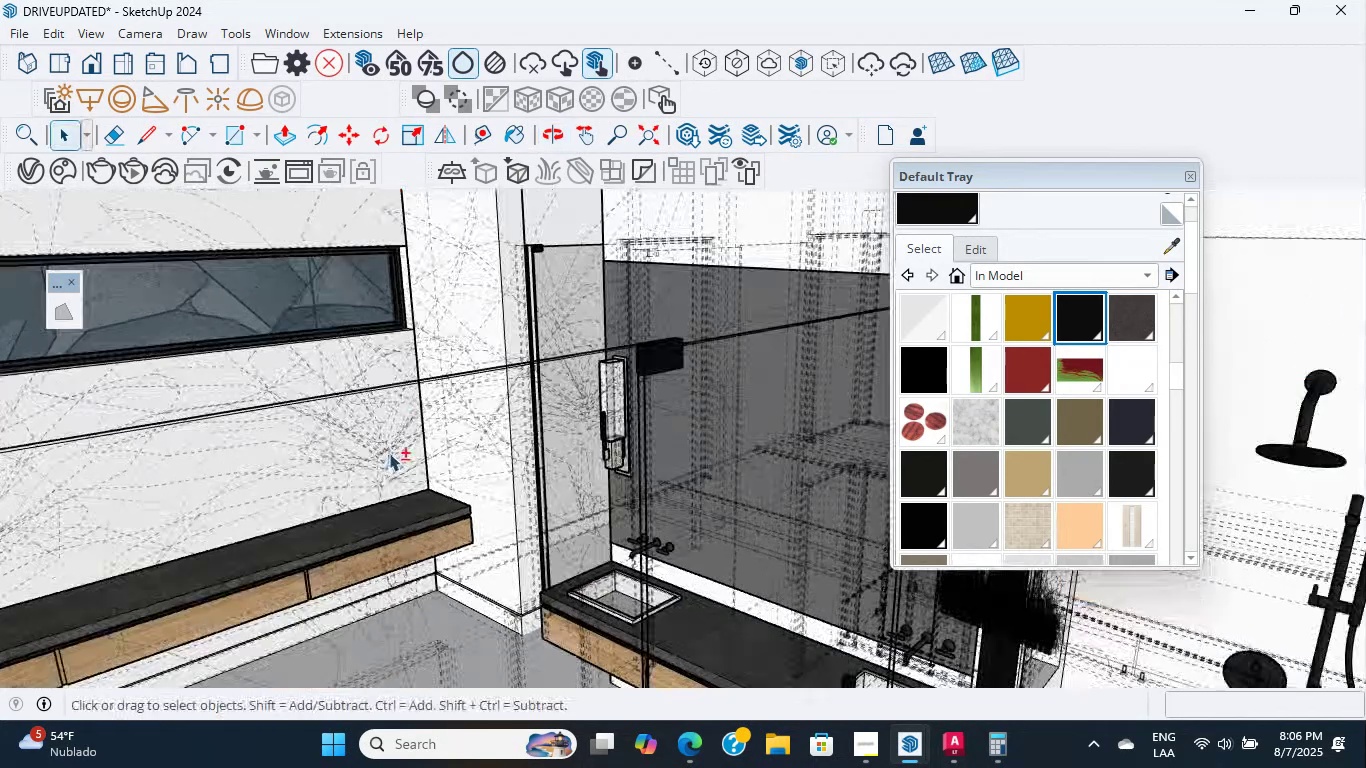 
hold_key(key=ShiftLeft, duration=1.42)
 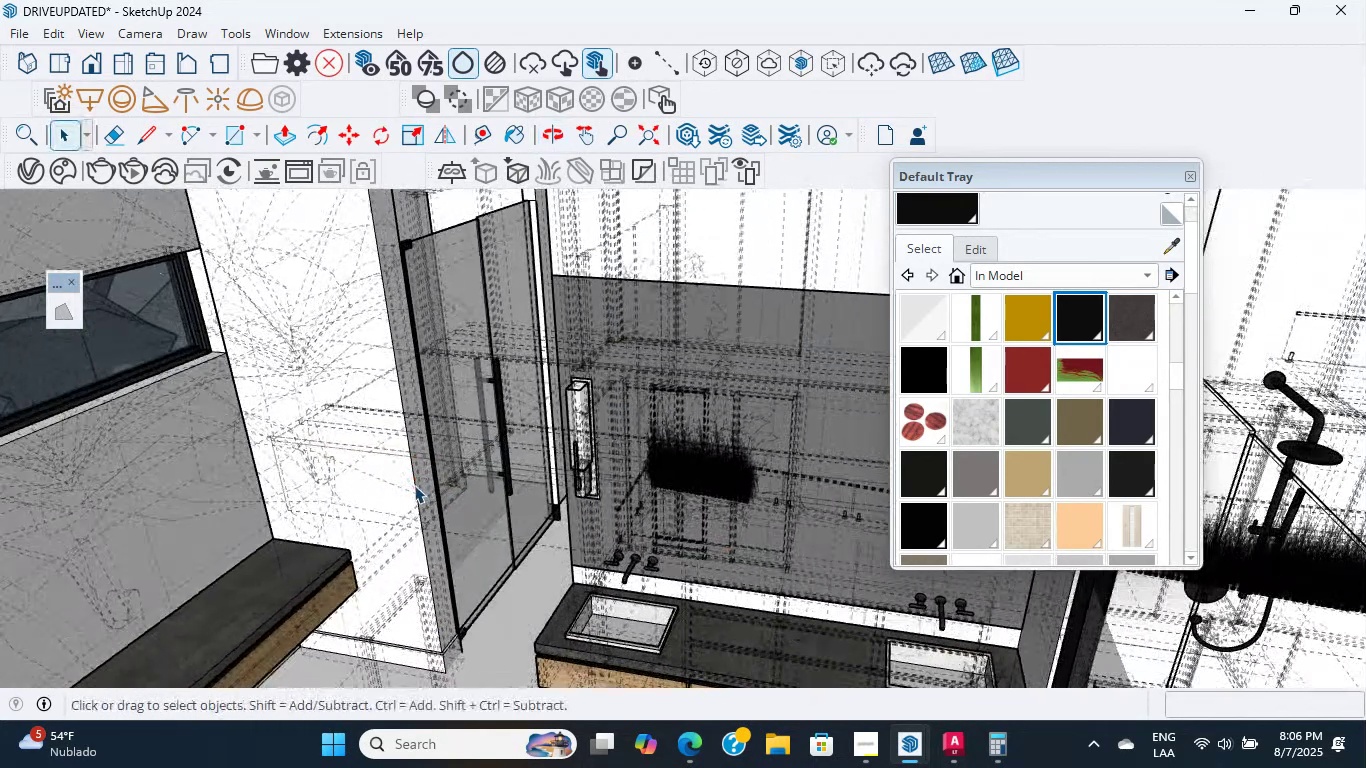 
key(Shift+ShiftLeft)
 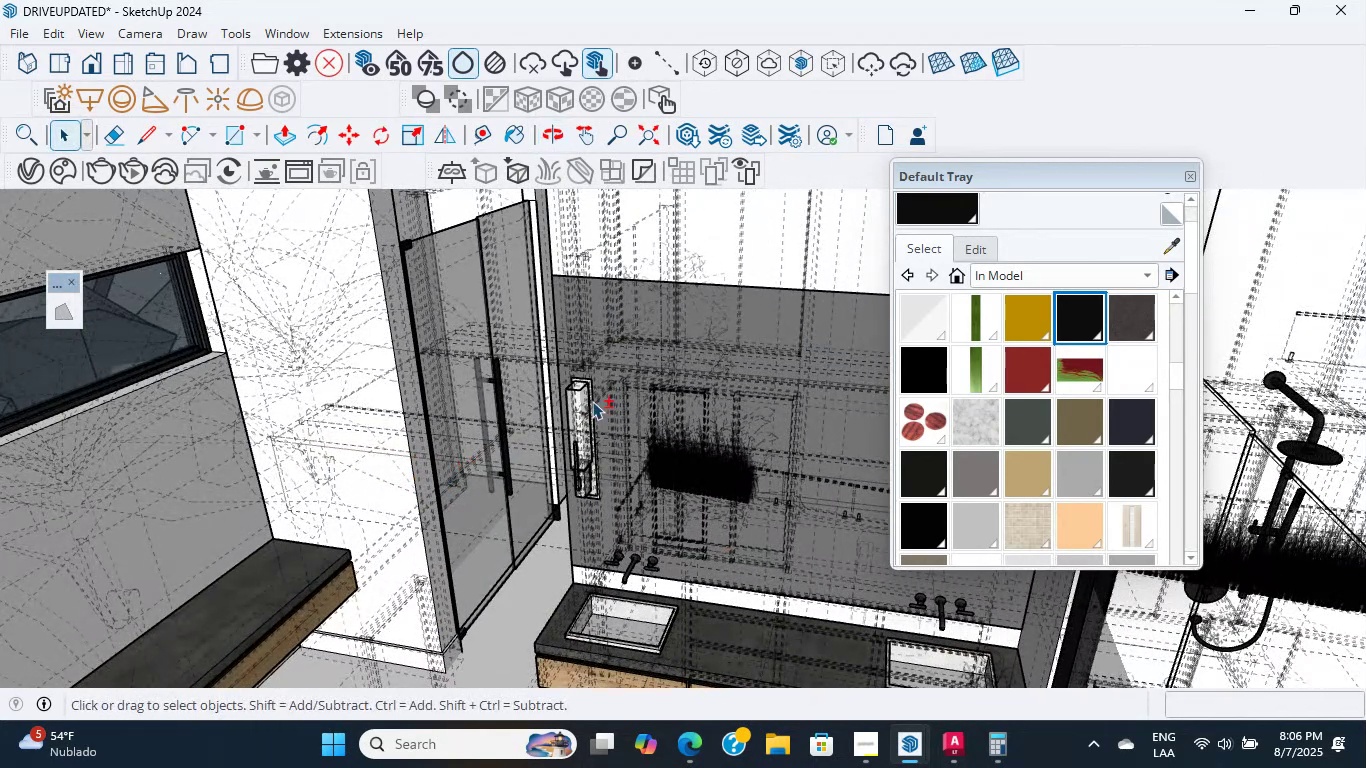 
left_click([727, 371])
 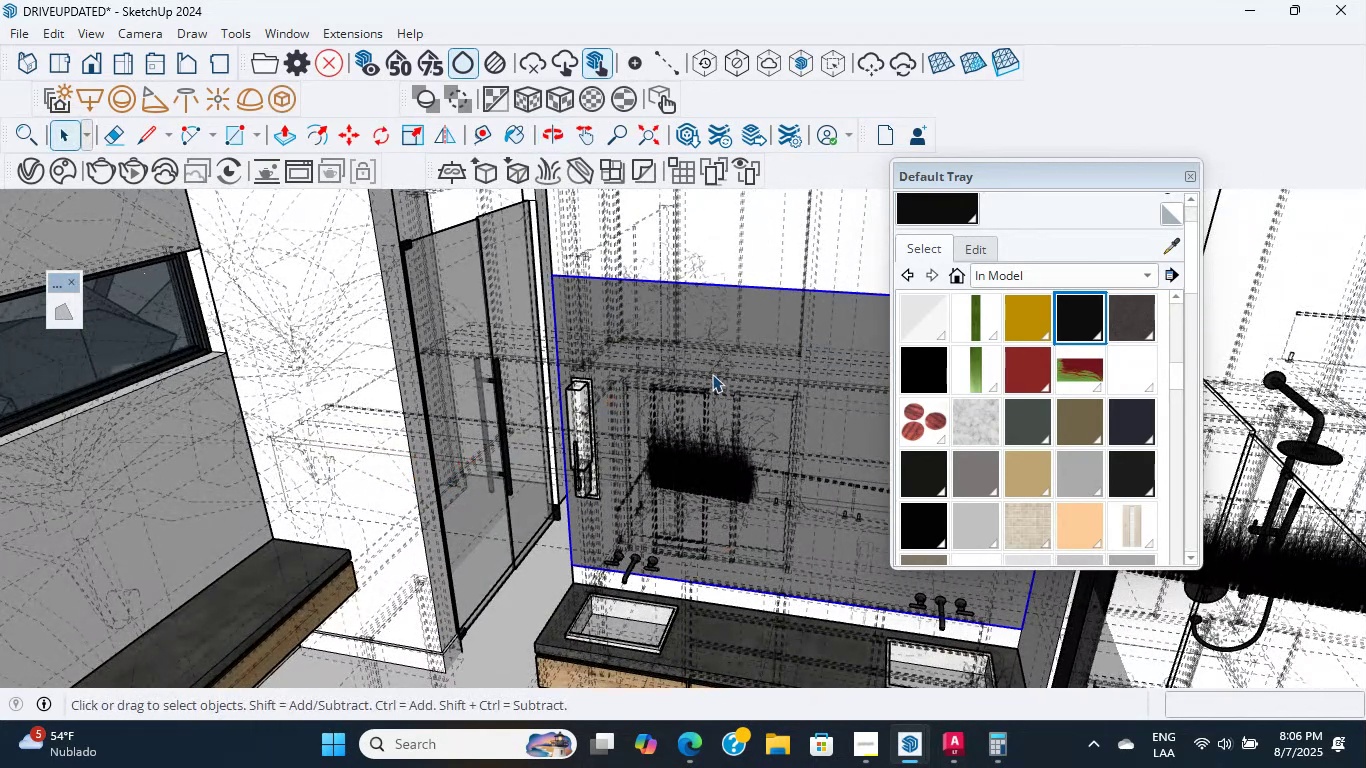 
scroll: coordinate [528, 408], scroll_direction: down, amount: 3.0
 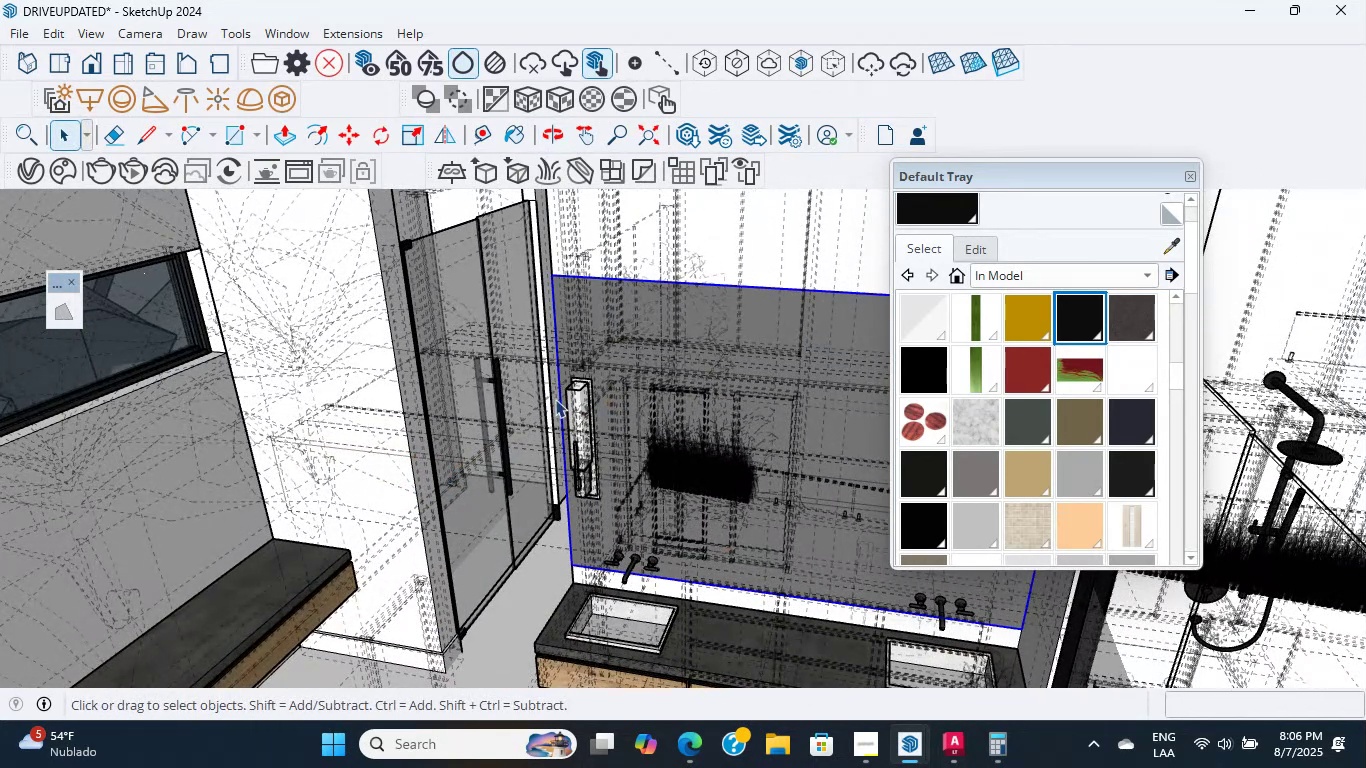 
hold_key(key=ShiftLeft, duration=1.5)
left_click([635, 572])
 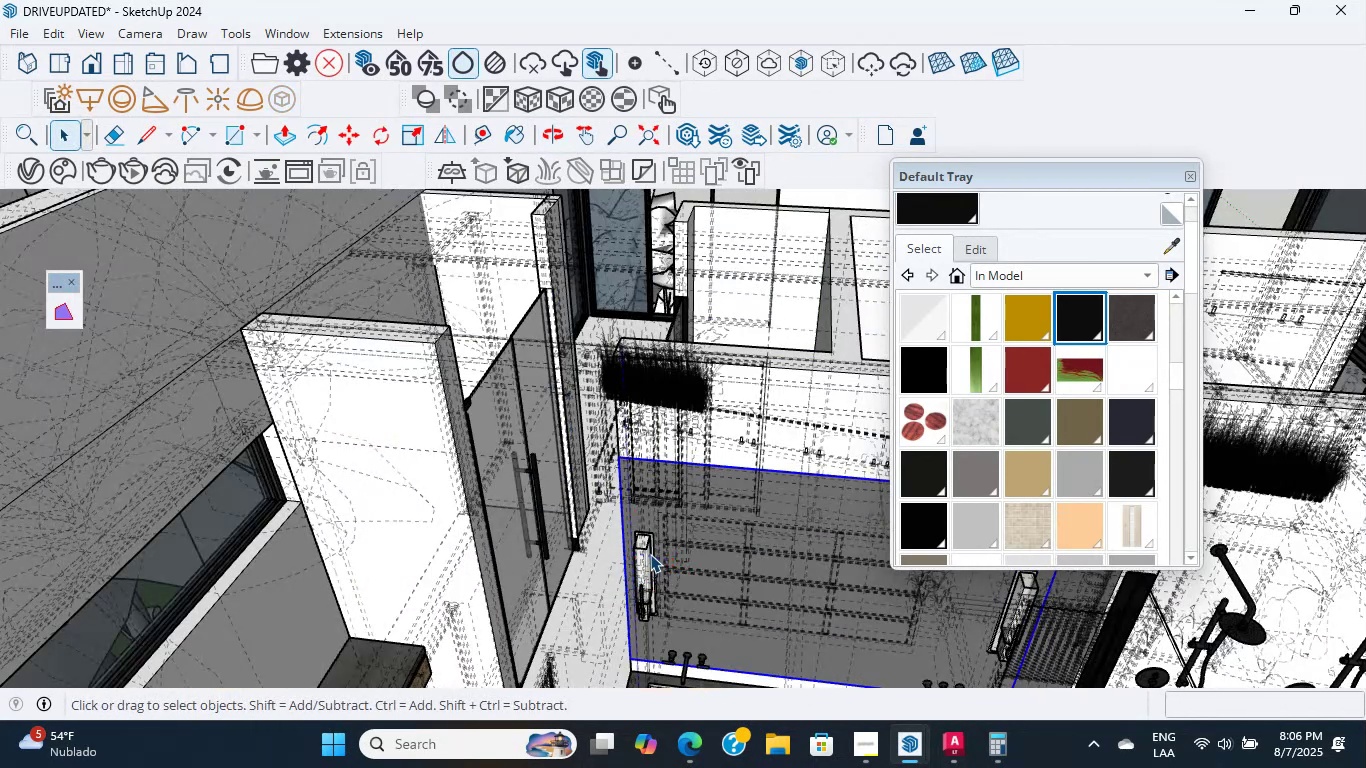 
left_click([645, 549])
 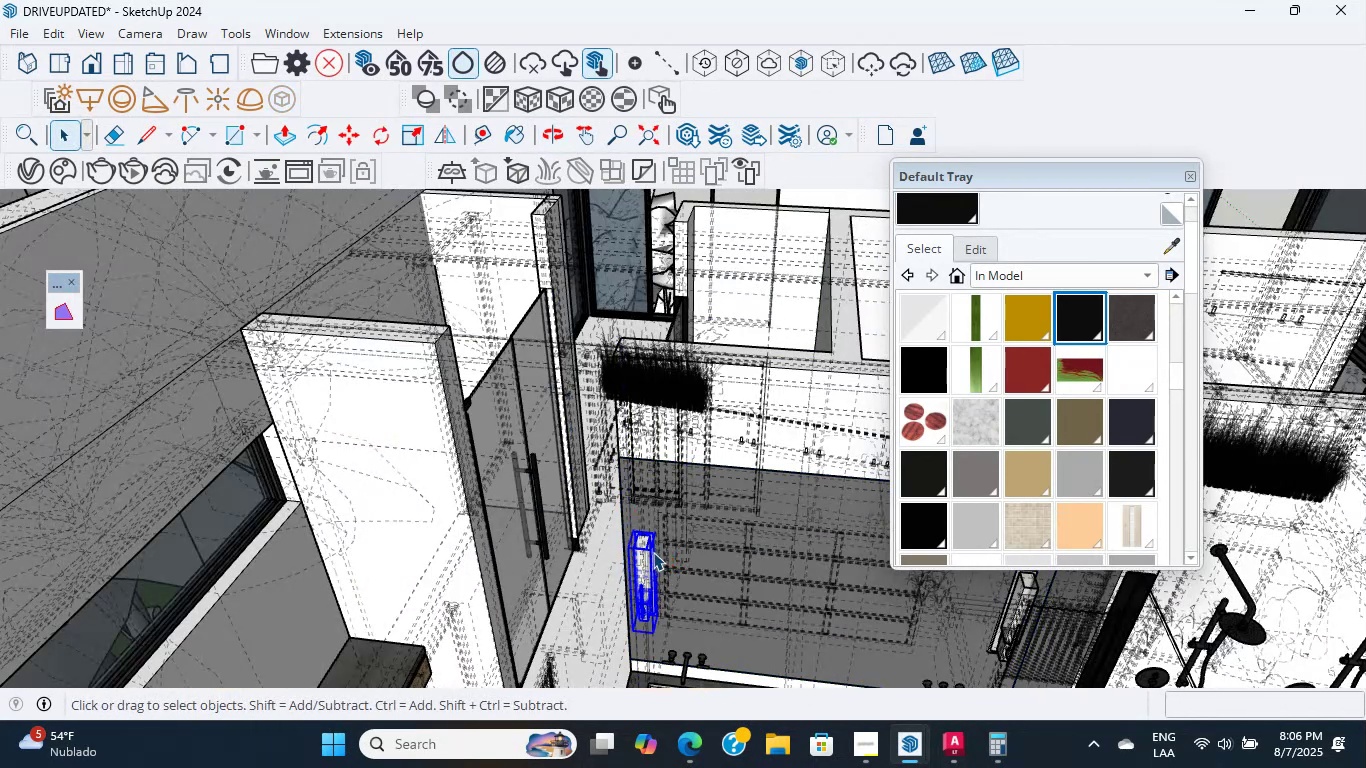 
scroll: coordinate [717, 552], scroll_direction: up, amount: 1.0
 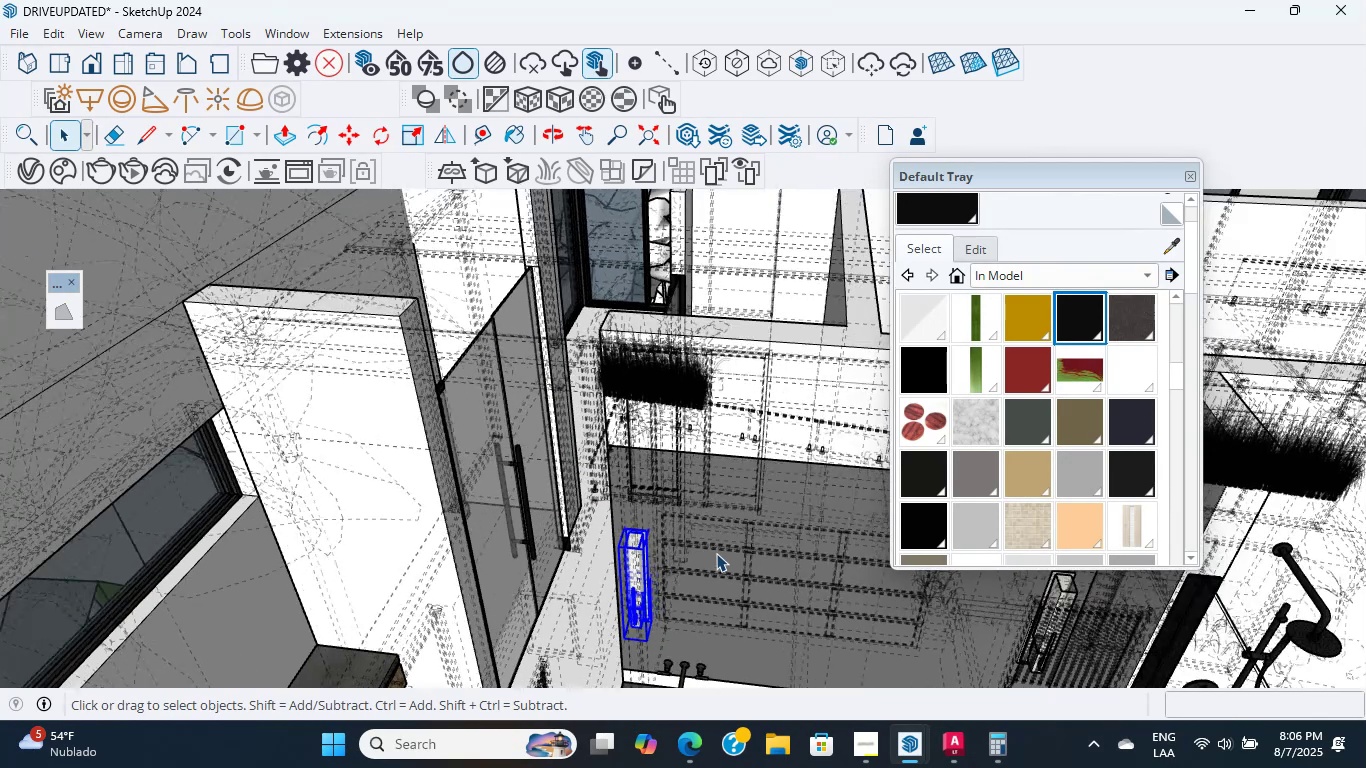 
hold_key(key=ShiftLeft, duration=1.32)
left_click([707, 447])
 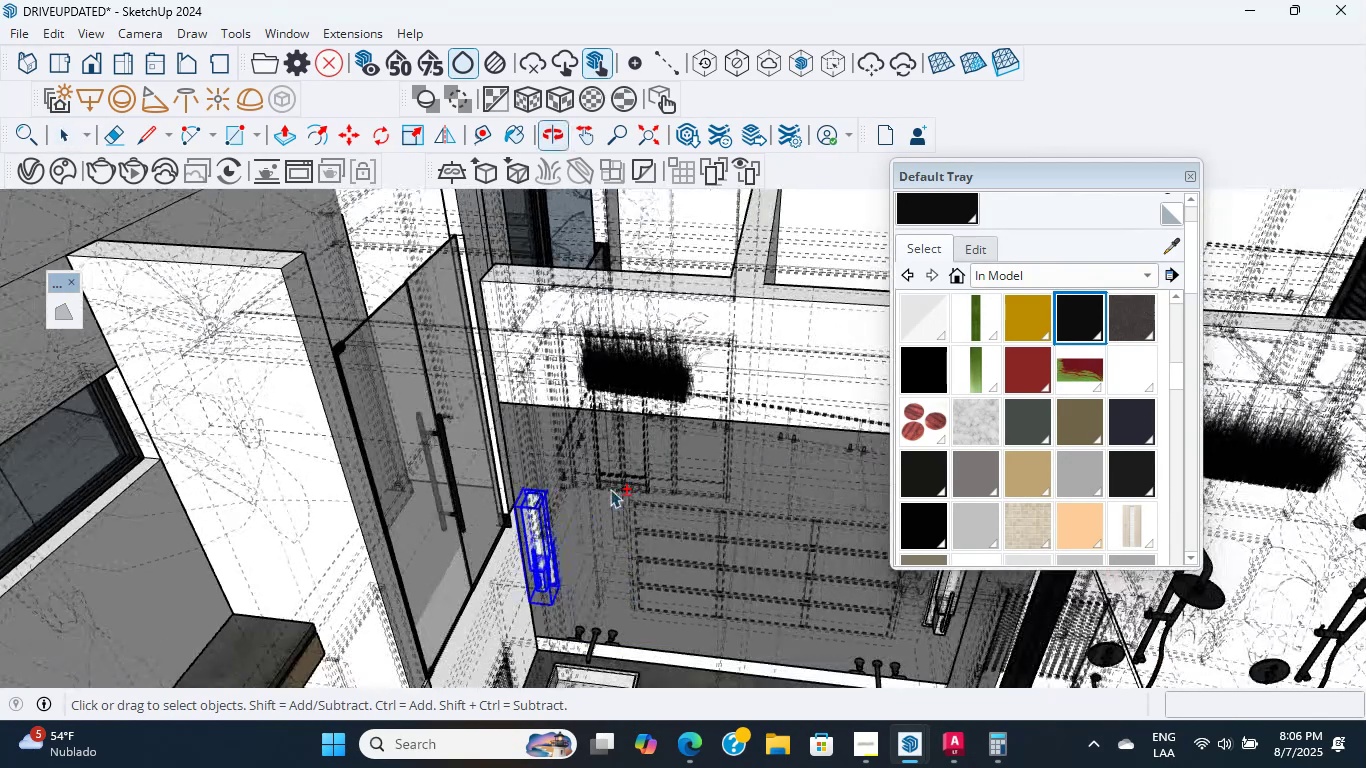 
scroll: coordinate [834, 500], scroll_direction: up, amount: 3.0
 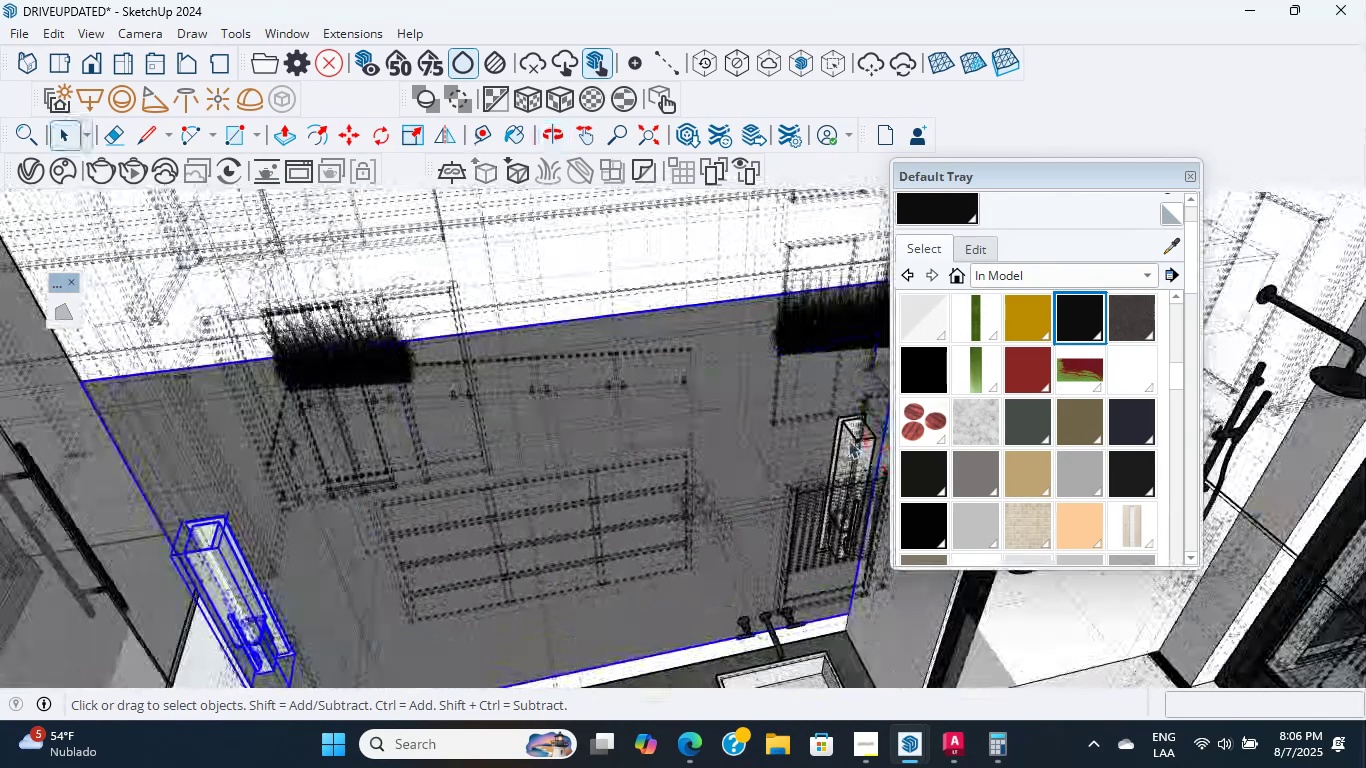 
hold_key(key=ShiftLeft, duration=2.23)
left_click([844, 439])
 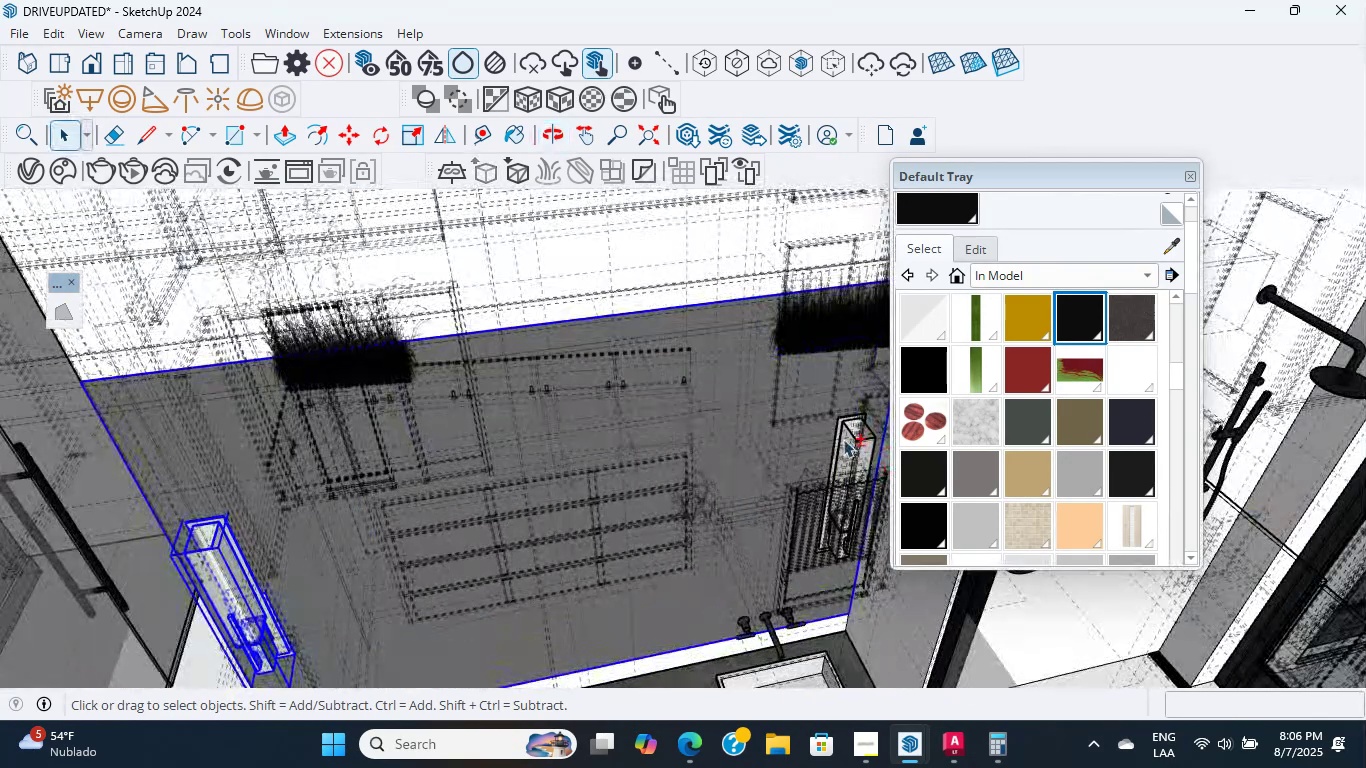 
scroll: coordinate [844, 460], scroll_direction: up, amount: 3.0
 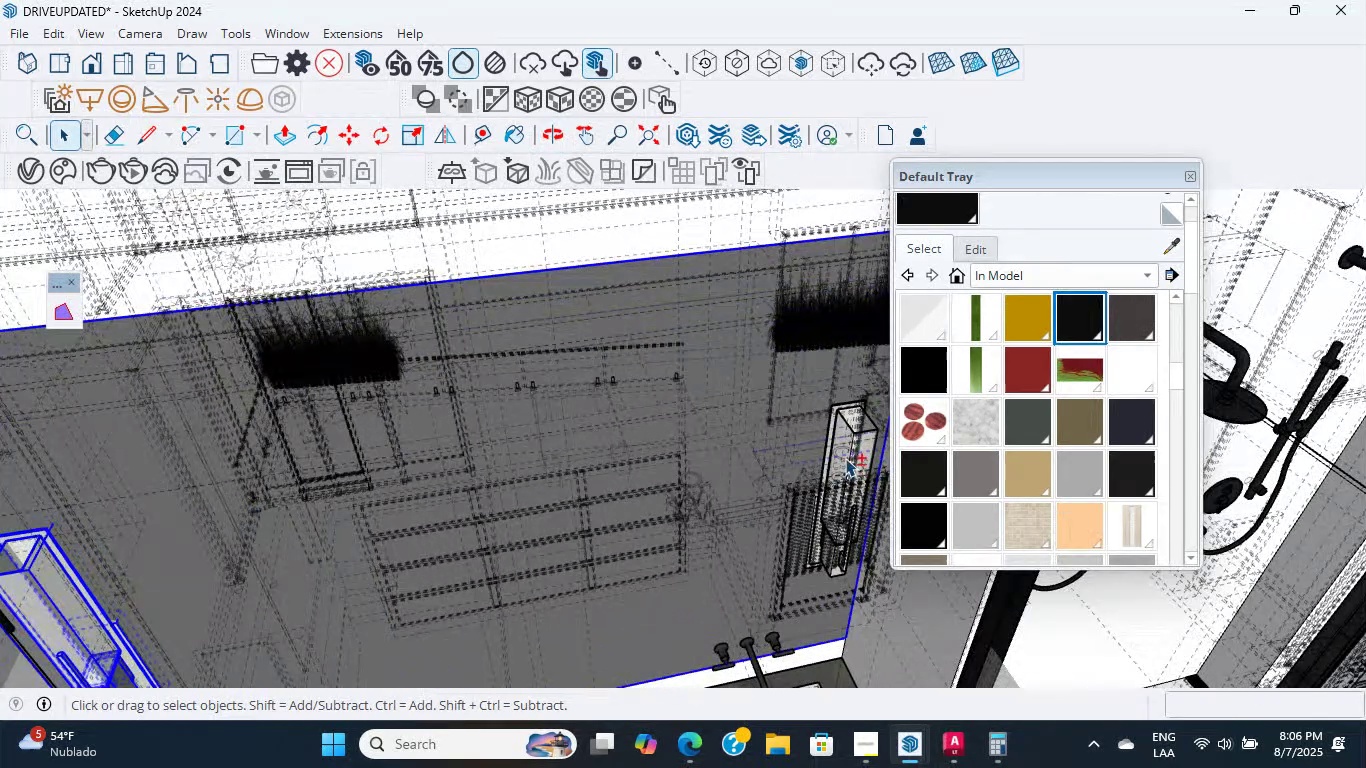 
scroll: coordinate [785, 490], scroll_direction: down, amount: 7.0
 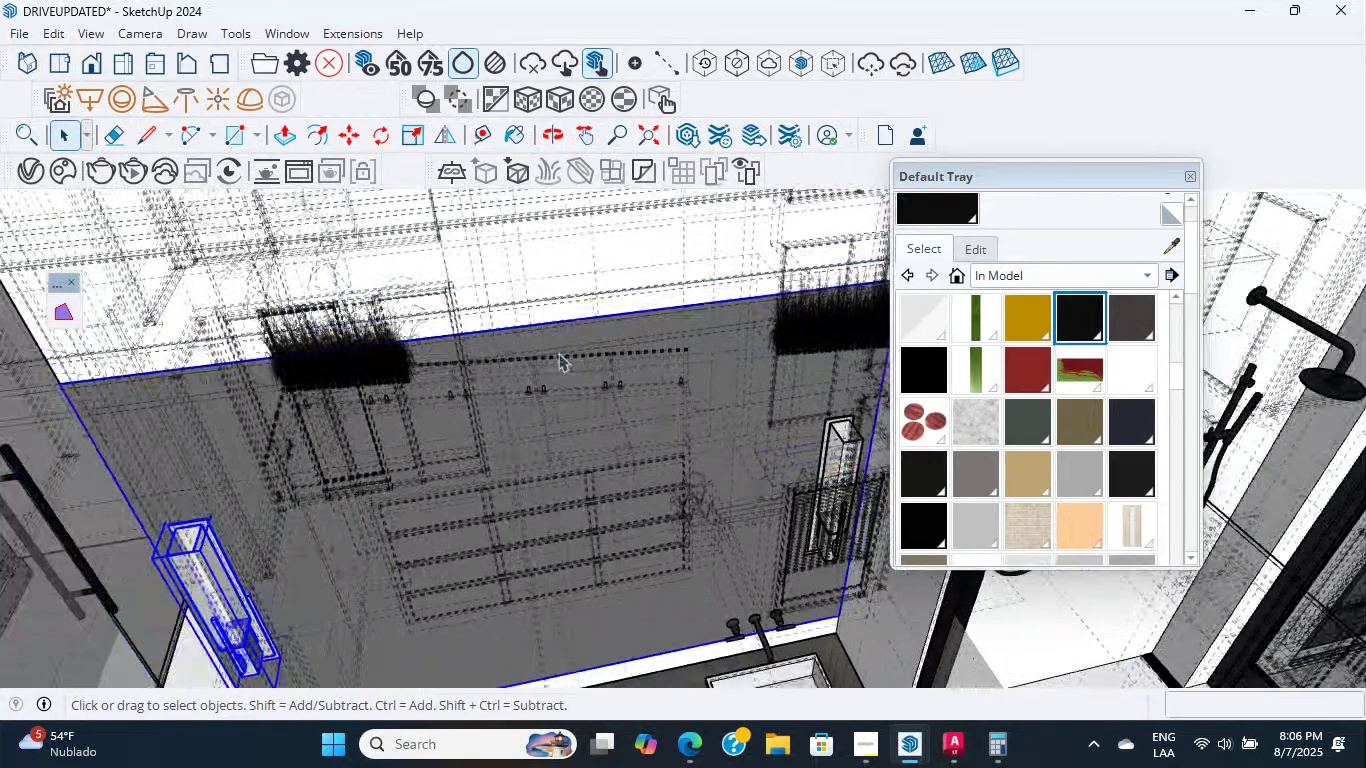 
left_click([564, 339])
 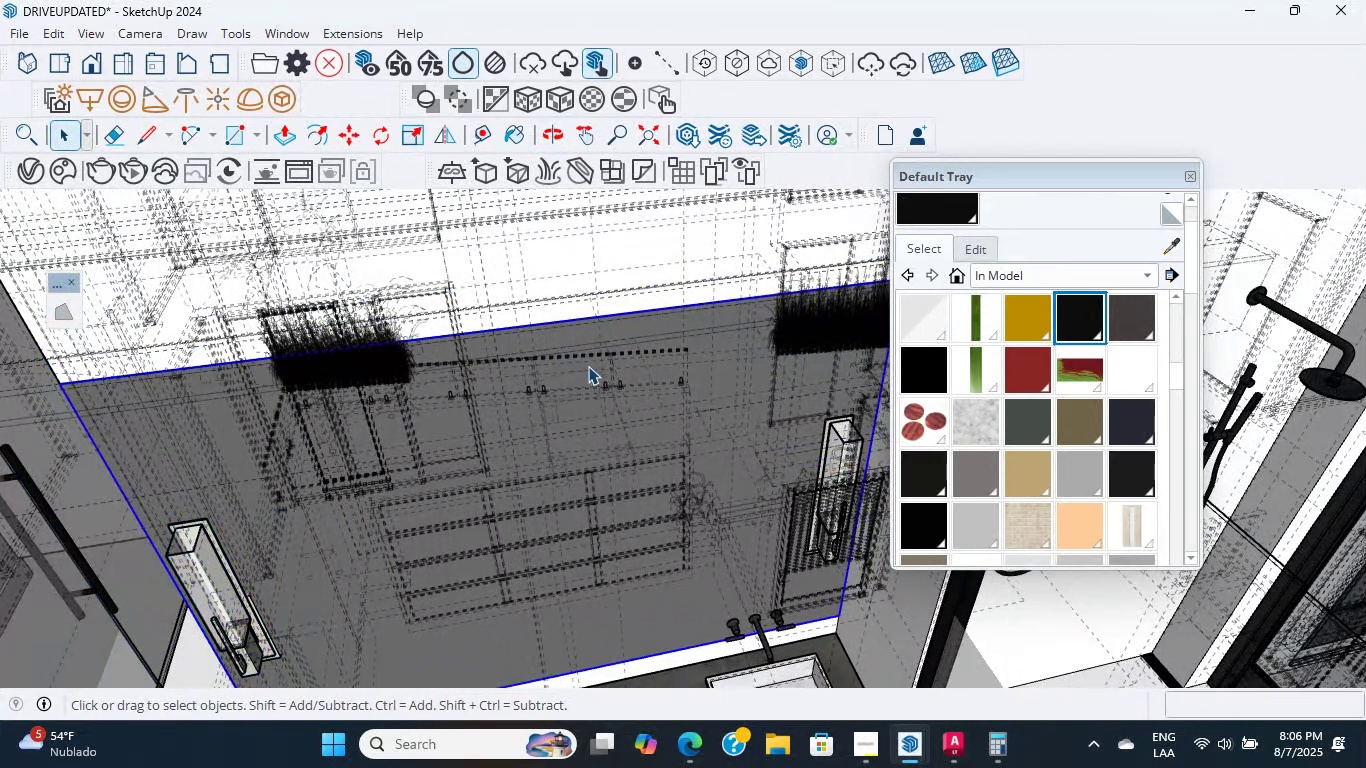 
hold_key(key=ShiftLeft, duration=0.43)
 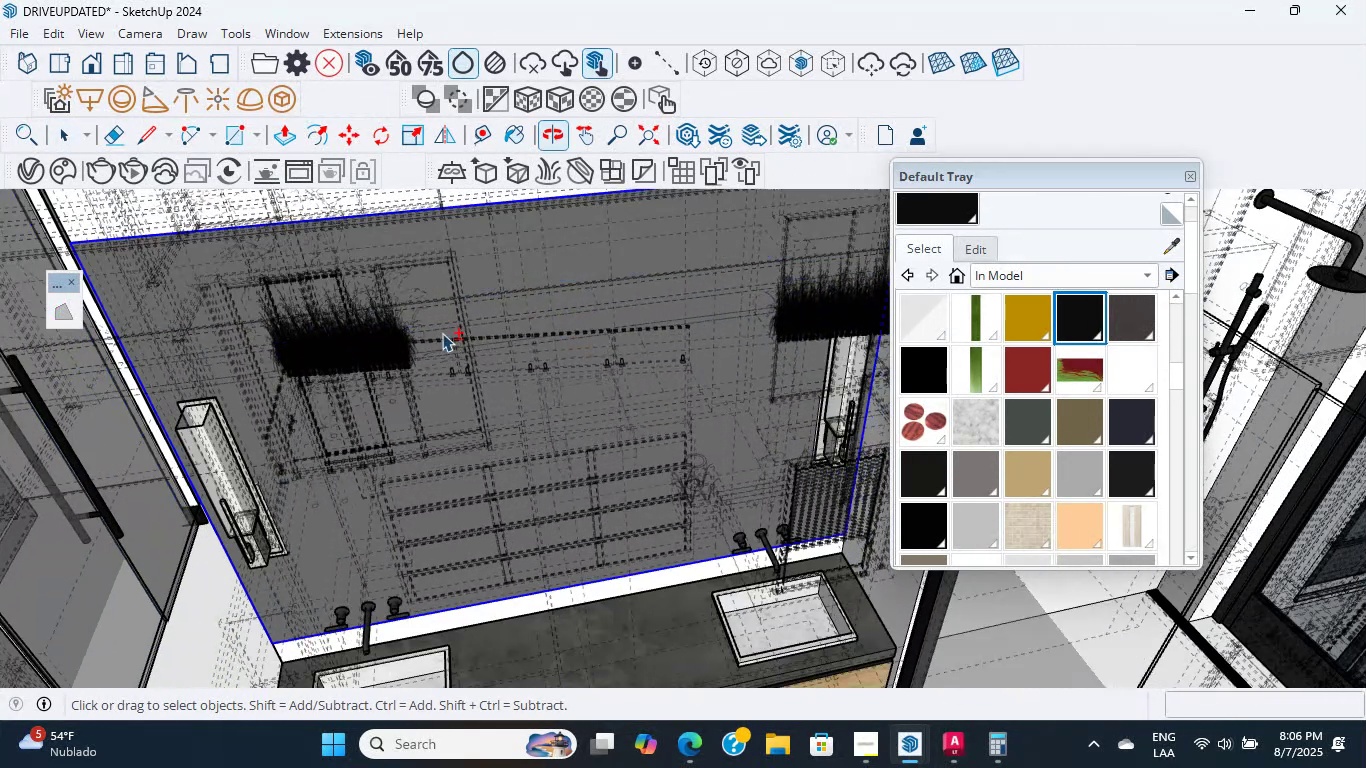 
scroll: coordinate [379, 389], scroll_direction: up, amount: 5.0
 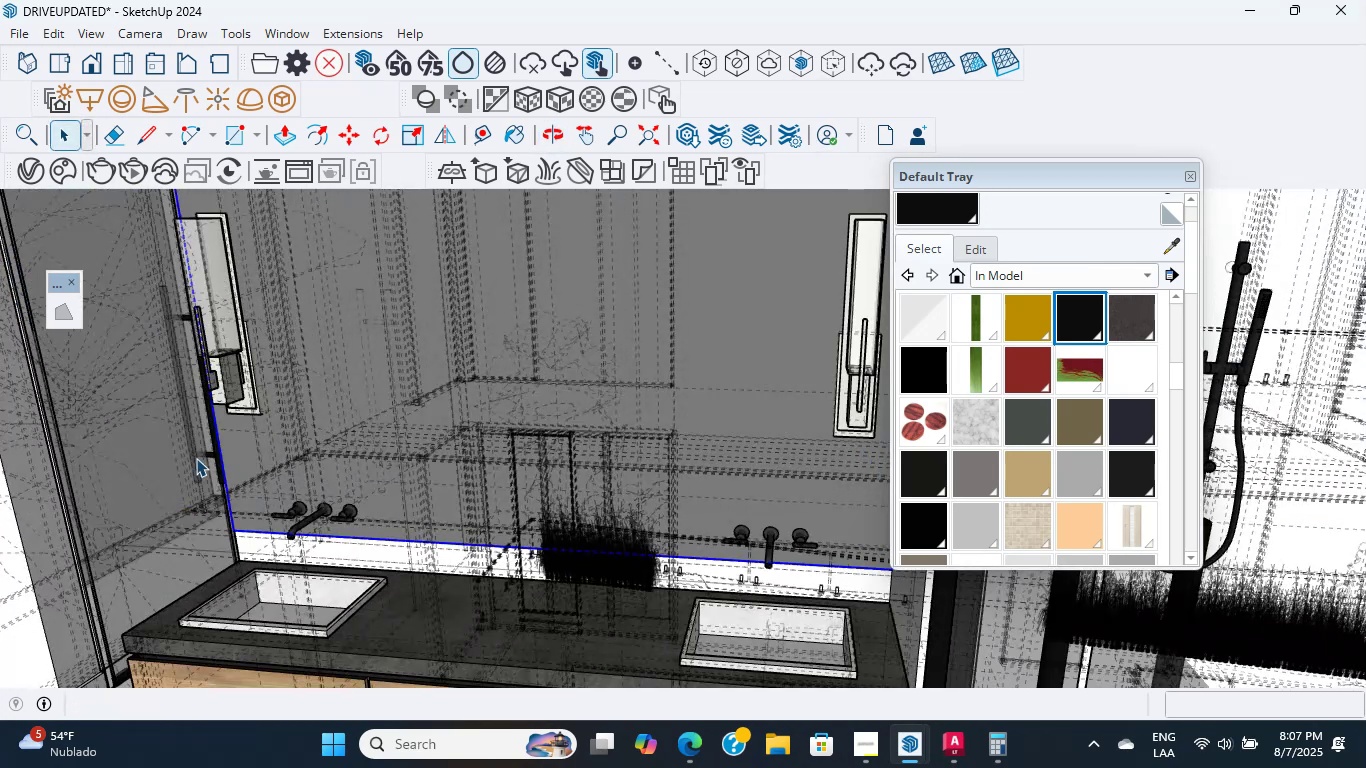 
wait(33.99)
 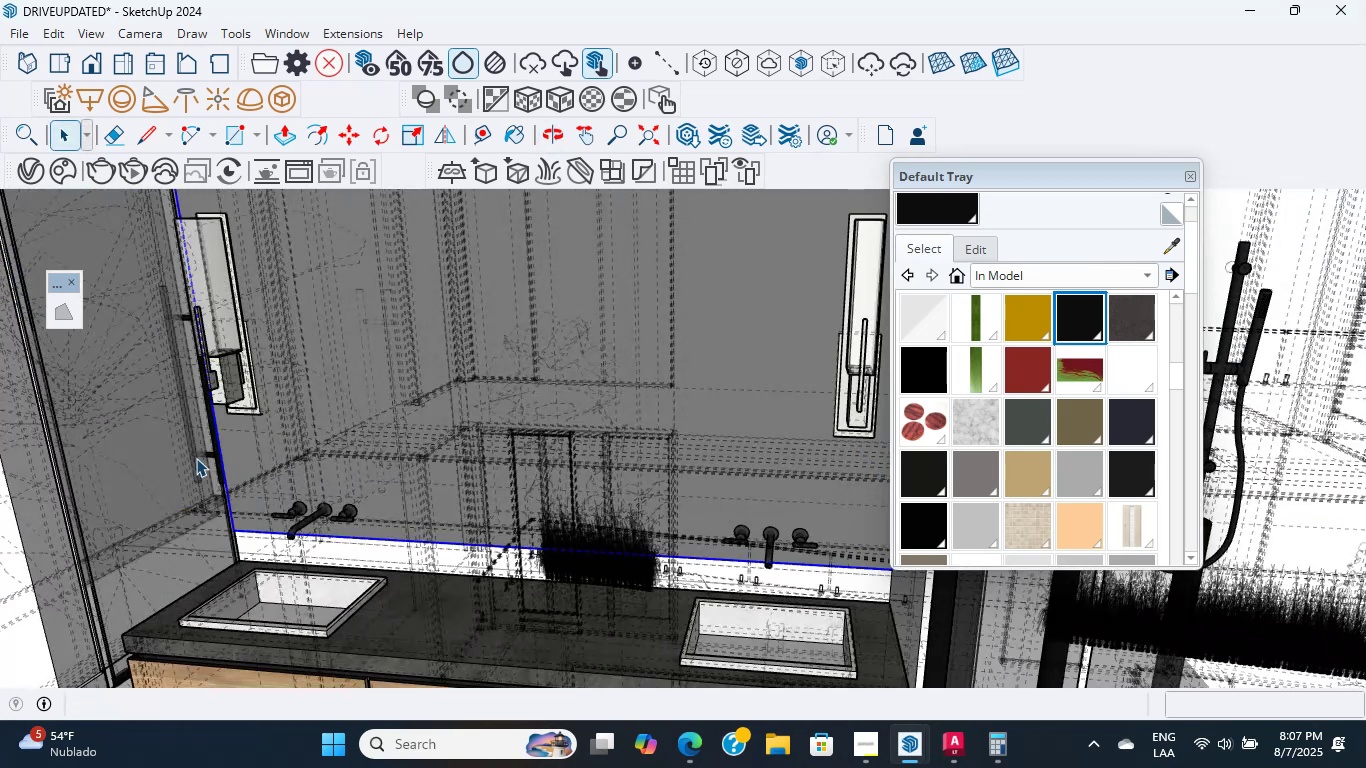 
scroll: coordinate [276, 381], scroll_direction: up, amount: 1.0
 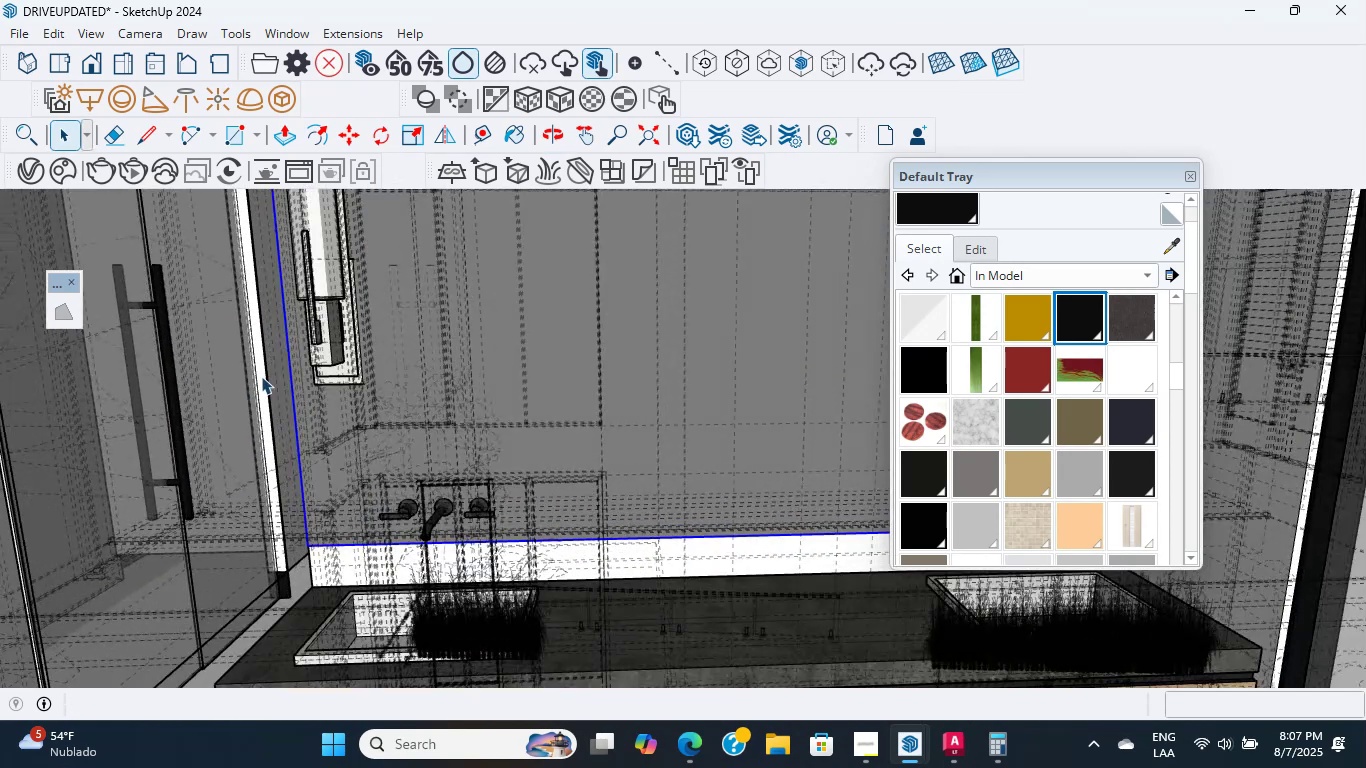 
hold_key(key=ShiftLeft, duration=0.37)
 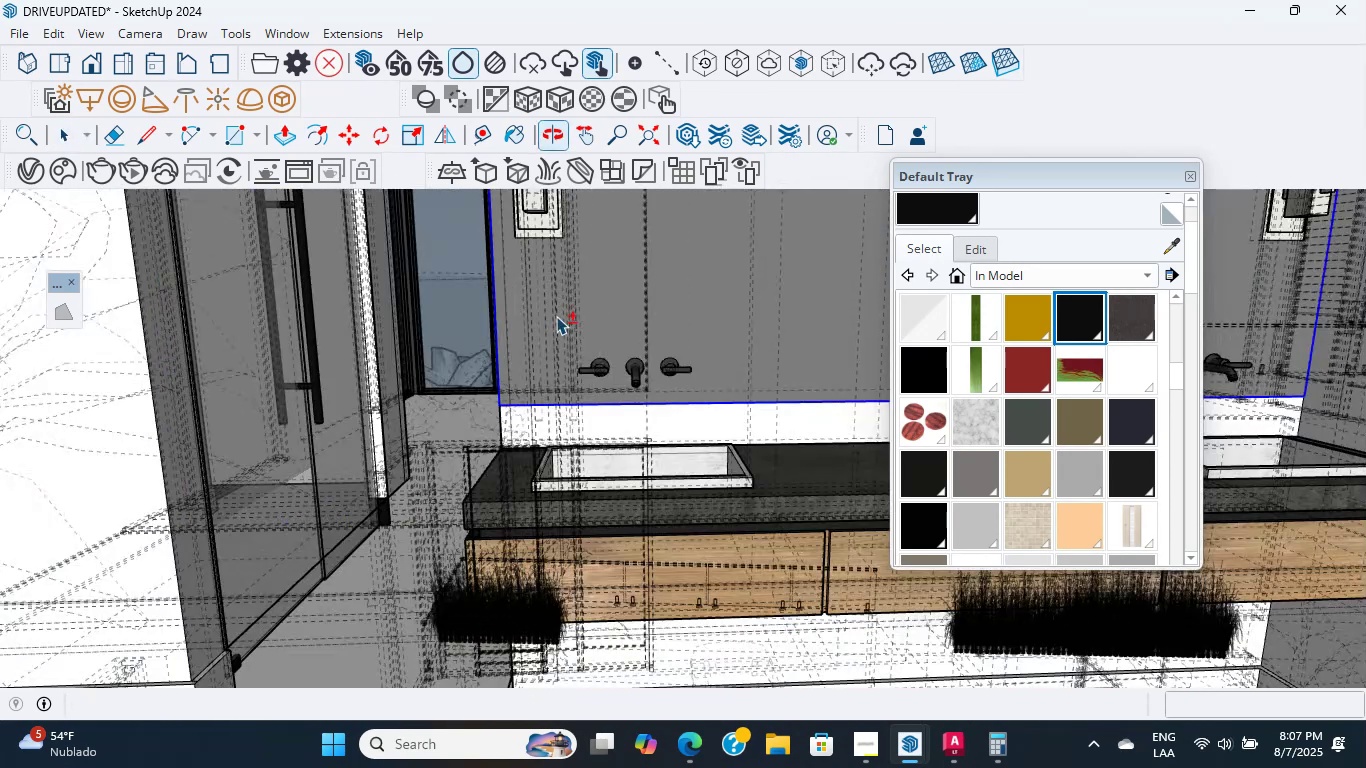 
hold_key(key=ShiftLeft, duration=0.94)
scroll: coordinate [197, 480], scroll_direction: up, amount: 11.0
 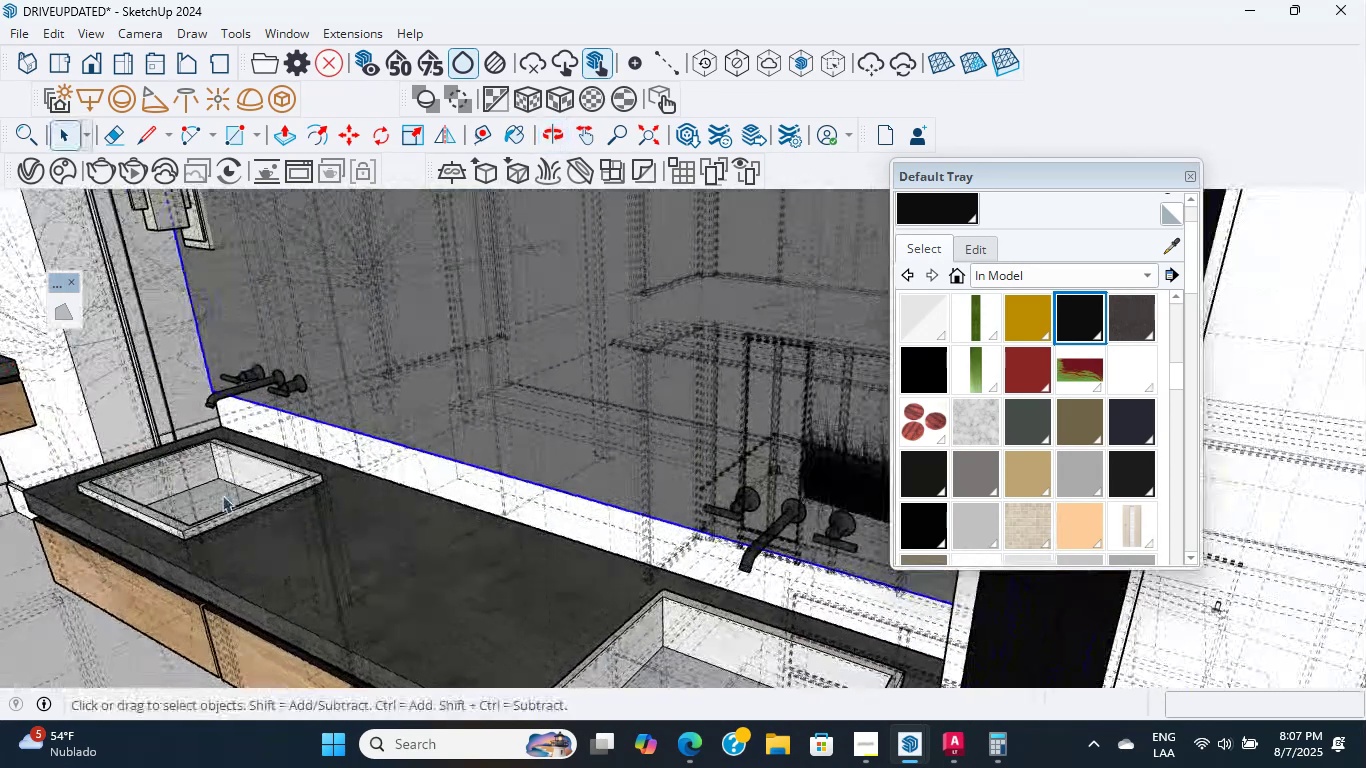 
hold_key(key=ShiftLeft, duration=1.44)
scroll: coordinate [246, 495], scroll_direction: up, amount: 1.0
 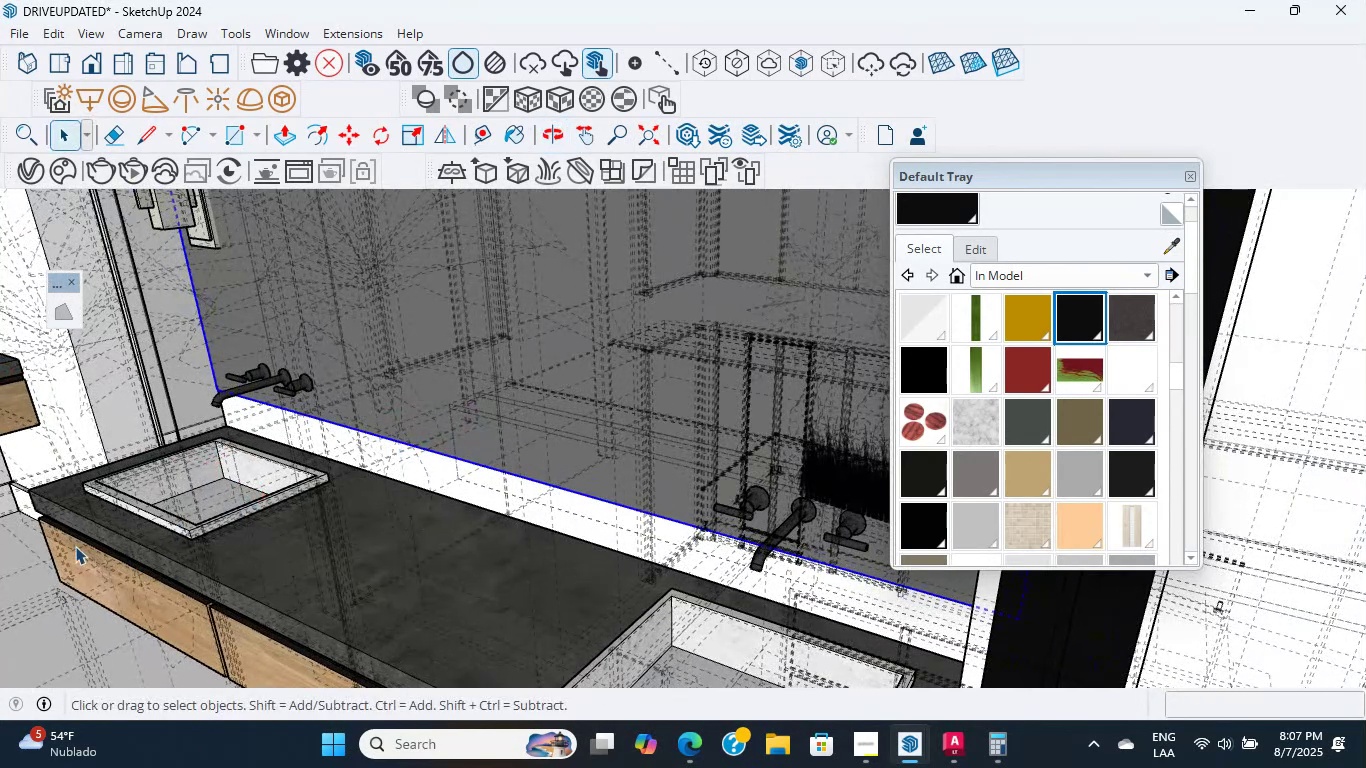 
hold_key(key=ShiftLeft, duration=0.45)
 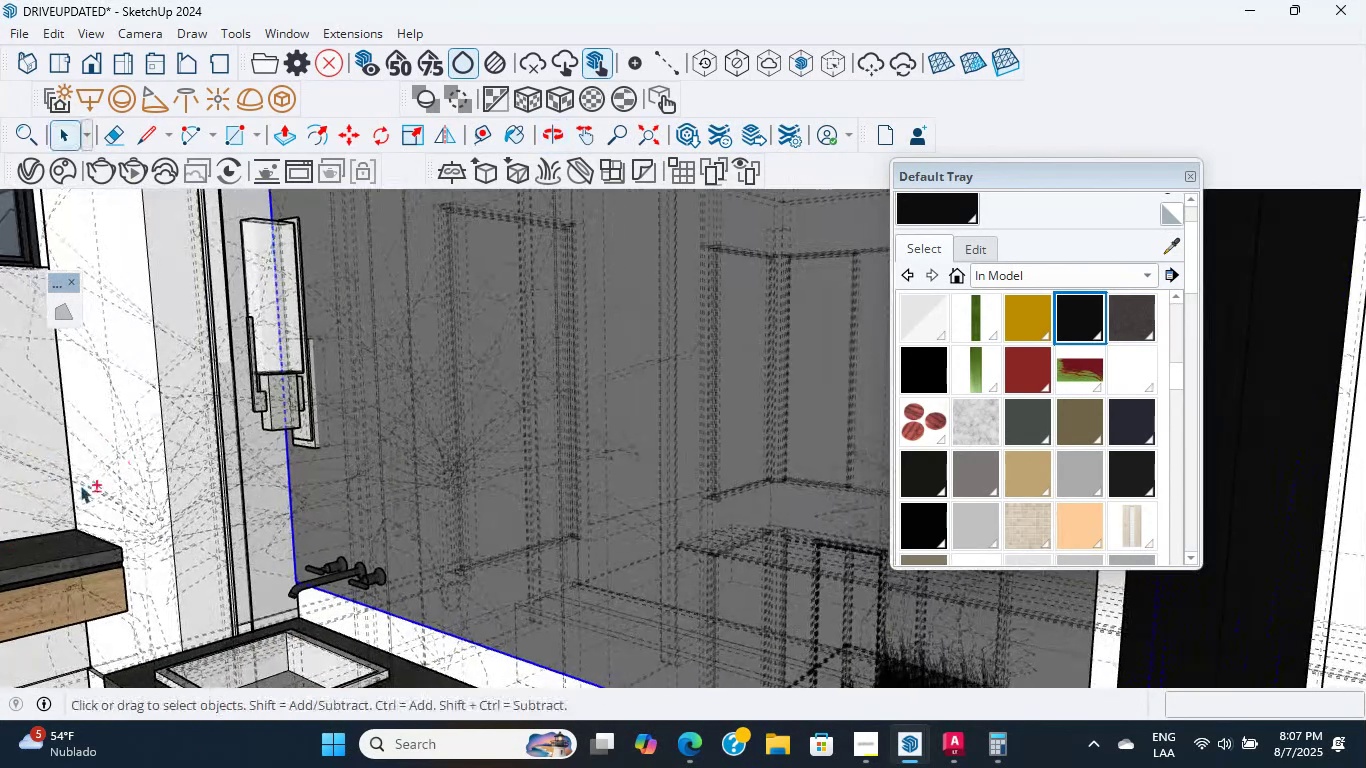 
hold_key(key=ShiftLeft, duration=0.39)
 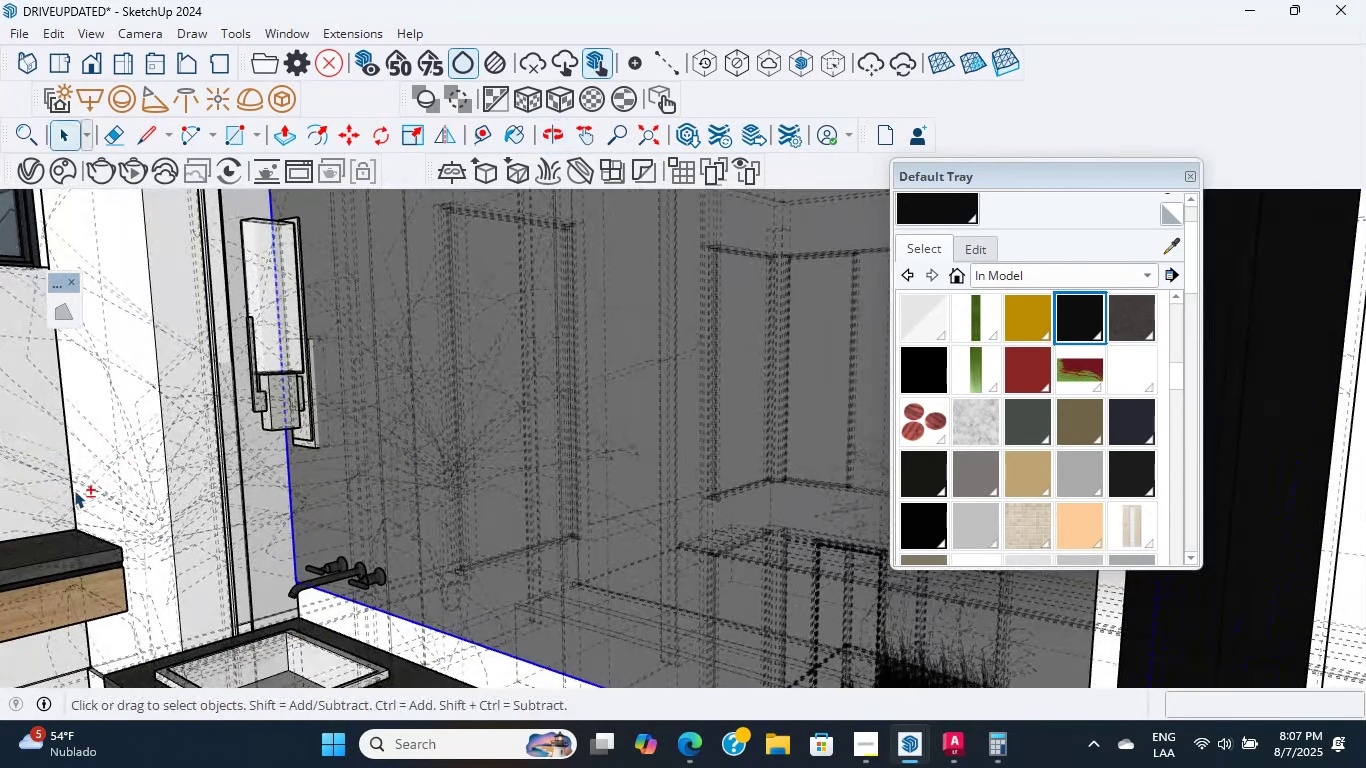 
hold_key(key=ShiftLeft, duration=0.87)
 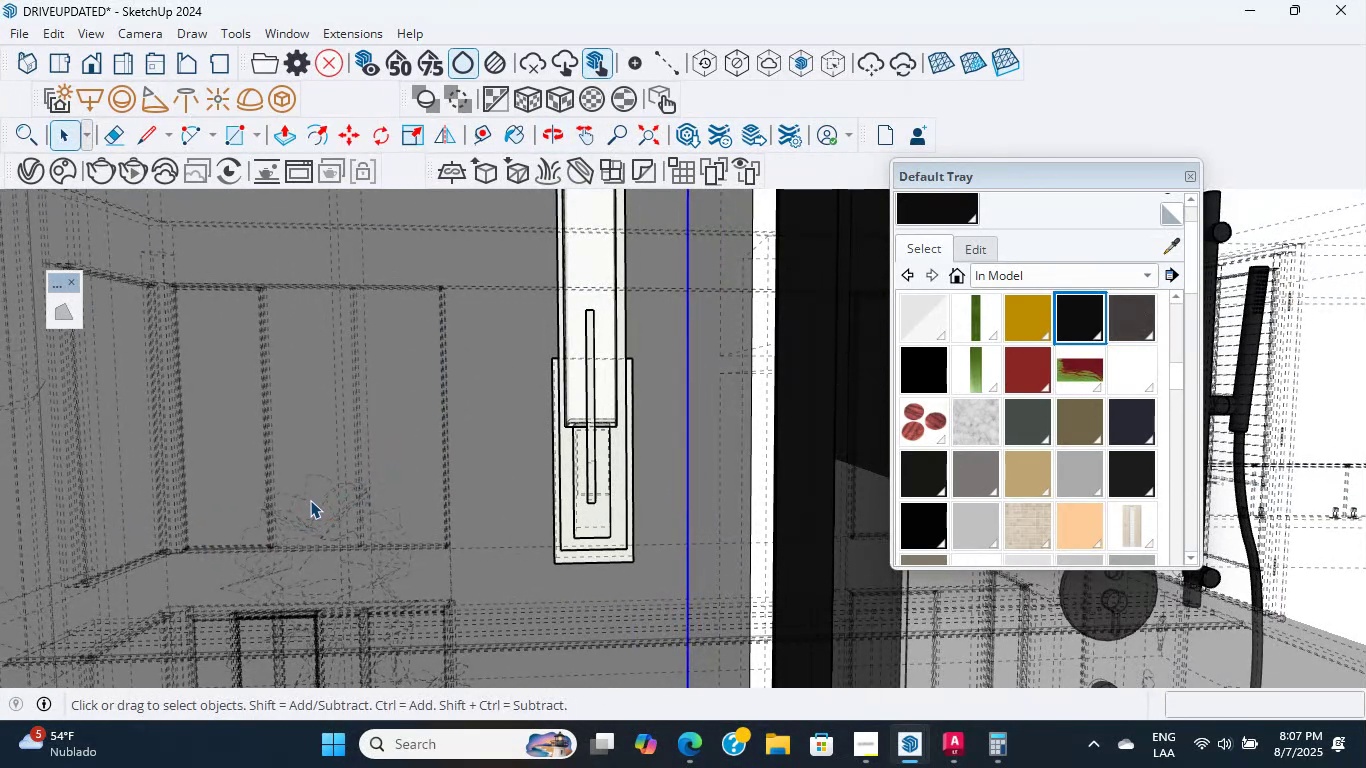 
wait(9.62)
 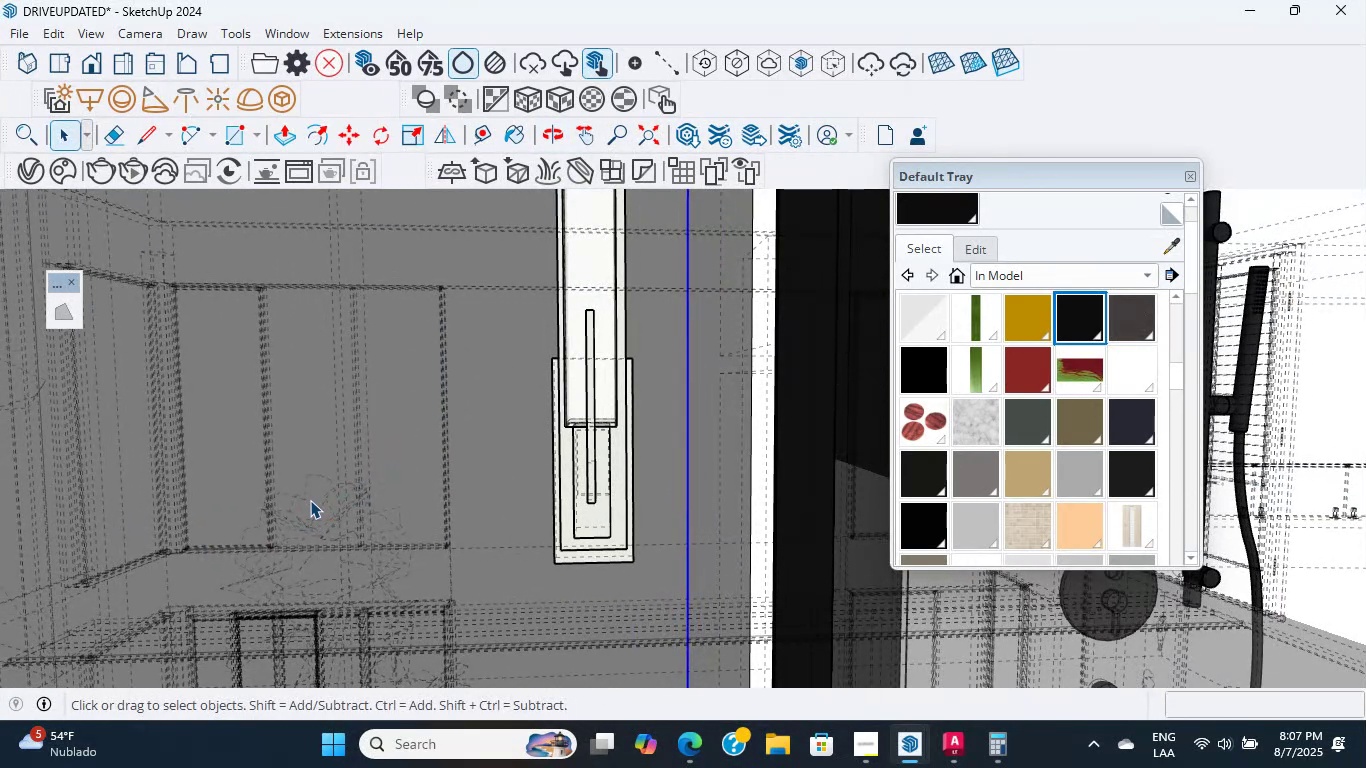 
hold_key(key=ShiftLeft, duration=1.51)
 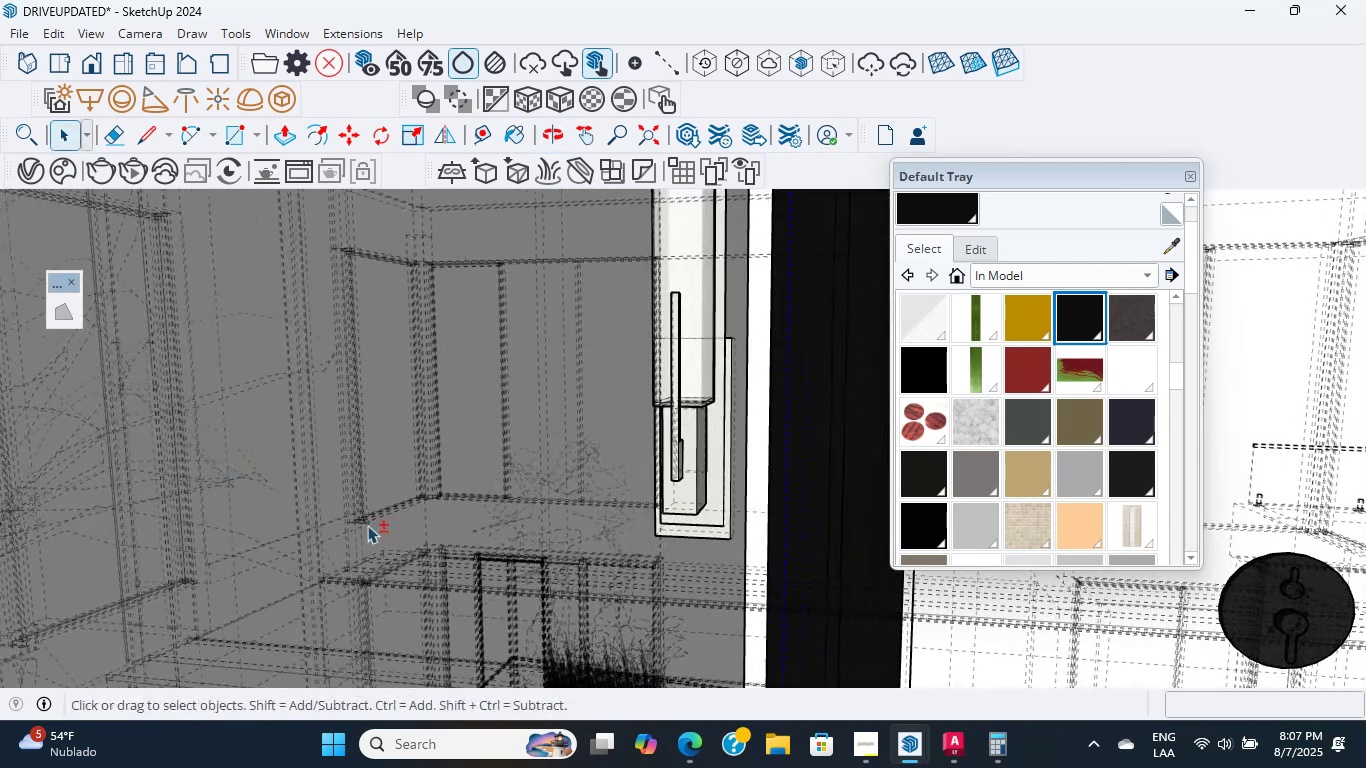 
hold_key(key=ShiftLeft, duration=1.18)
 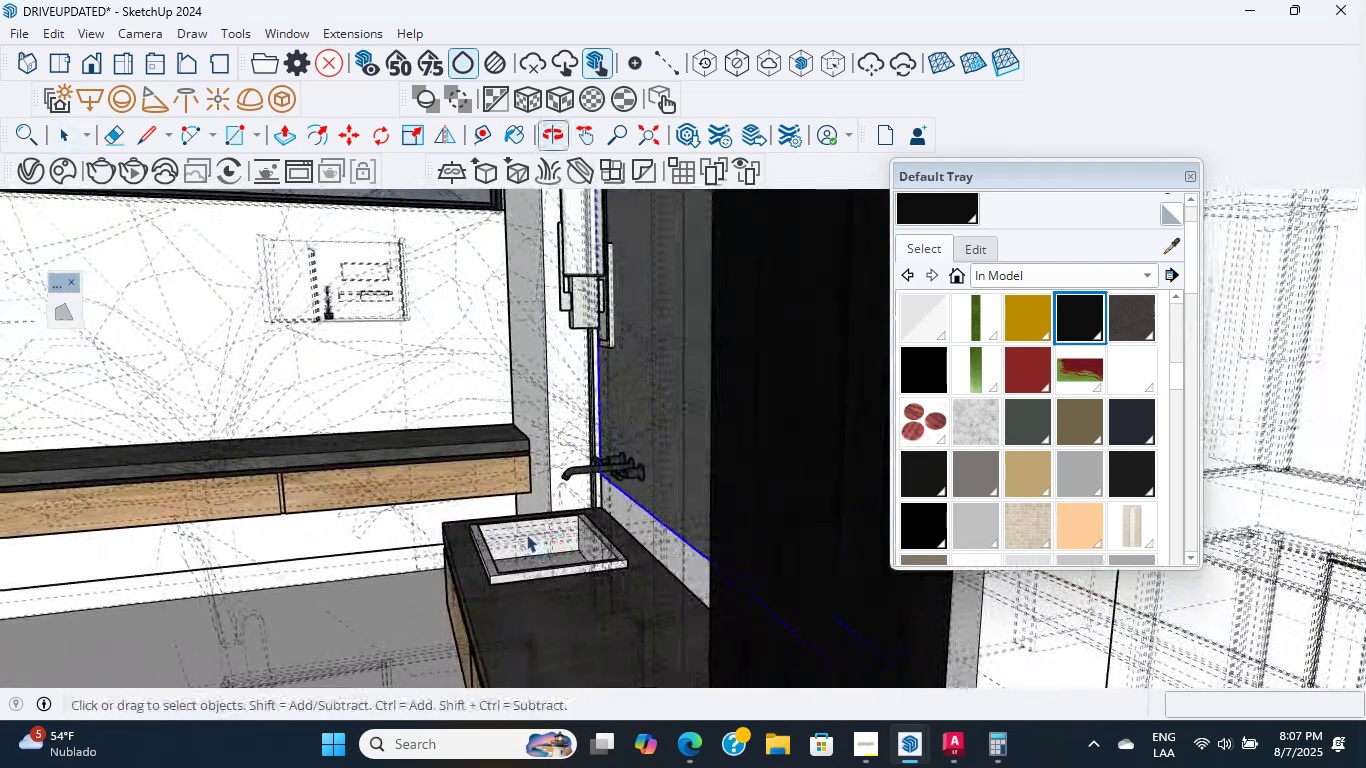 
hold_key(key=ShiftLeft, duration=1.53)
 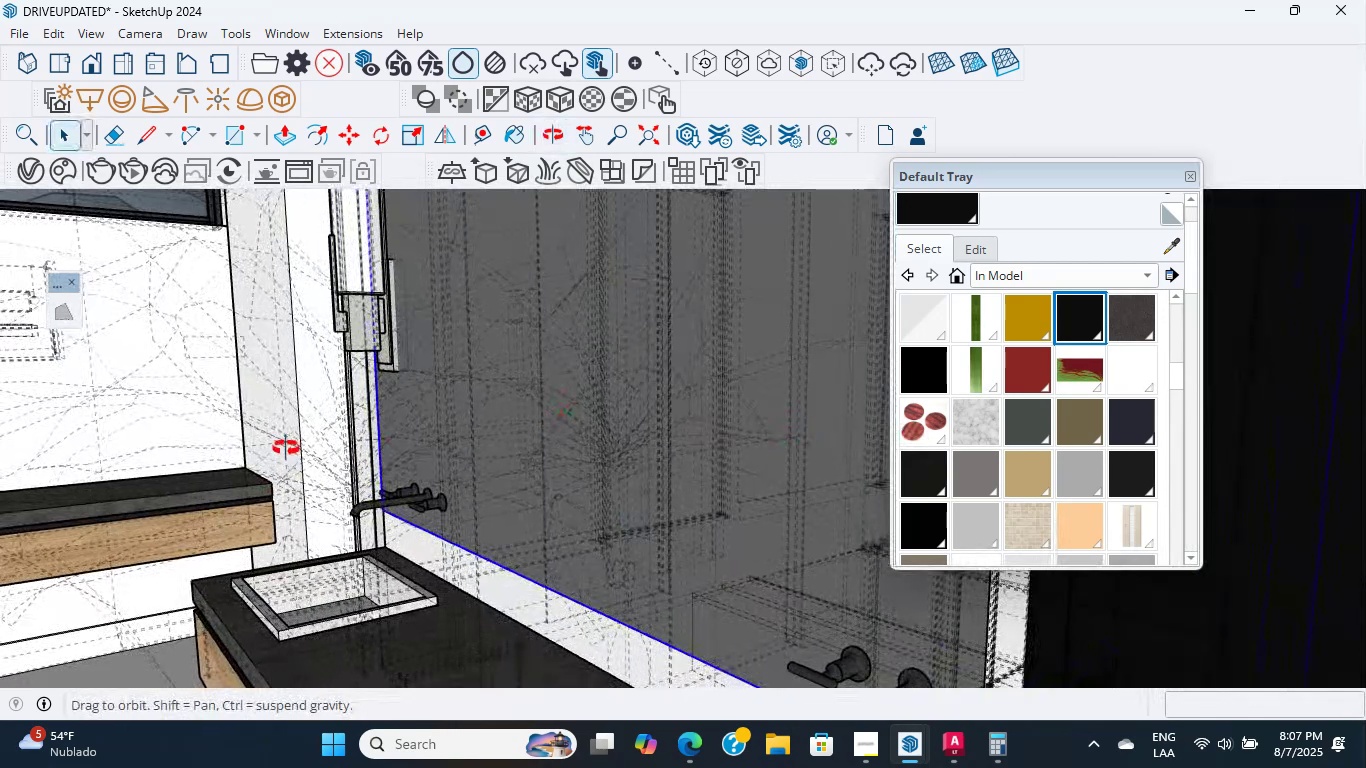 
hold_key(key=ShiftLeft, duration=2.56)
scroll: coordinate [472, 429], scroll_direction: down, amount: 8.0
 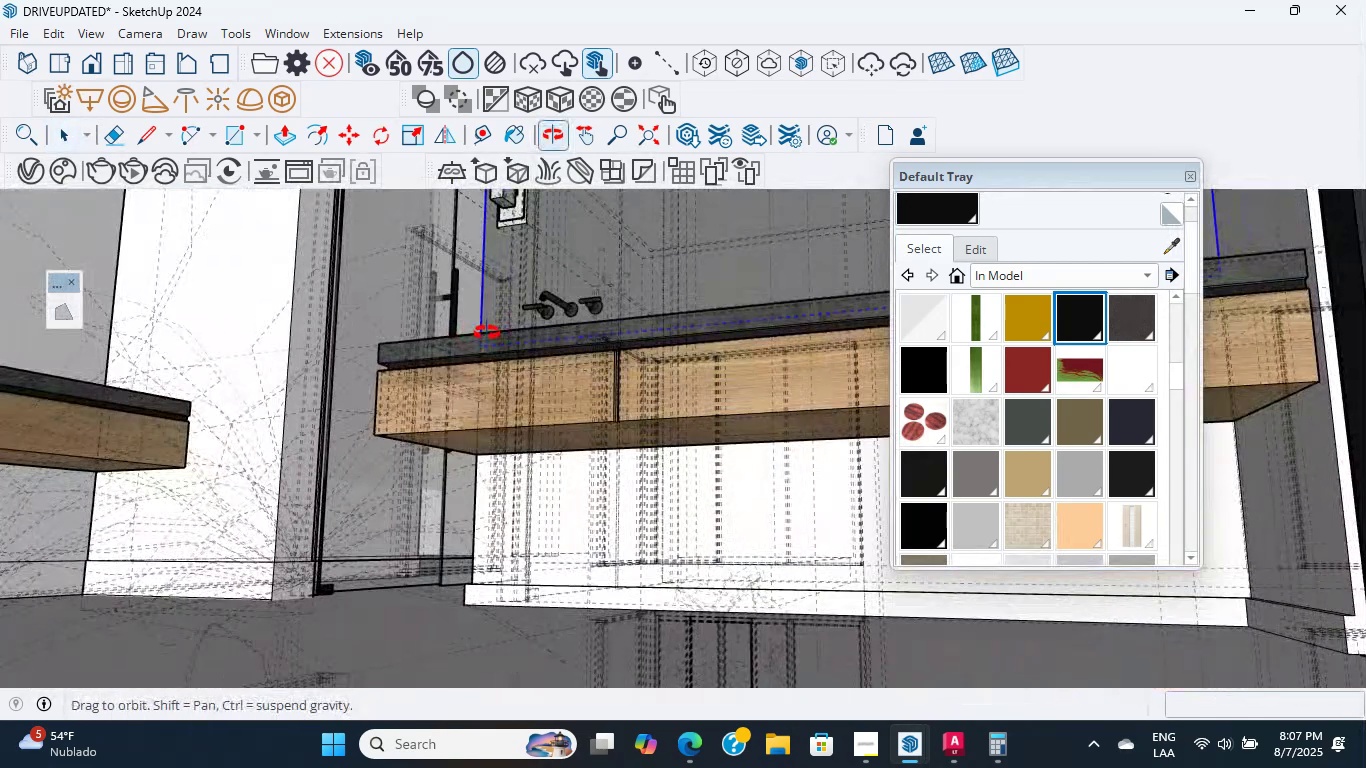 
hold_key(key=ShiftLeft, duration=0.95)
scroll: coordinate [316, 514], scroll_direction: up, amount: 14.0
 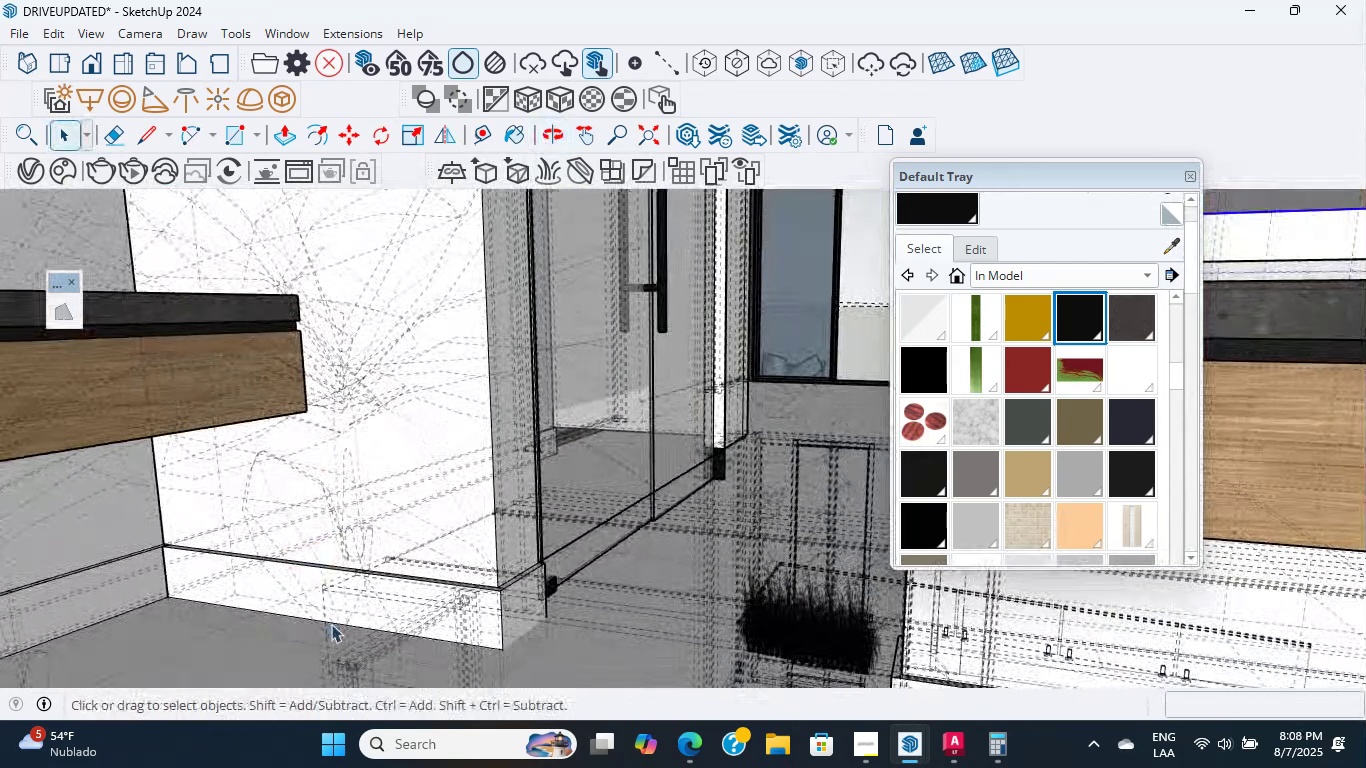 
double_click([333, 623])
 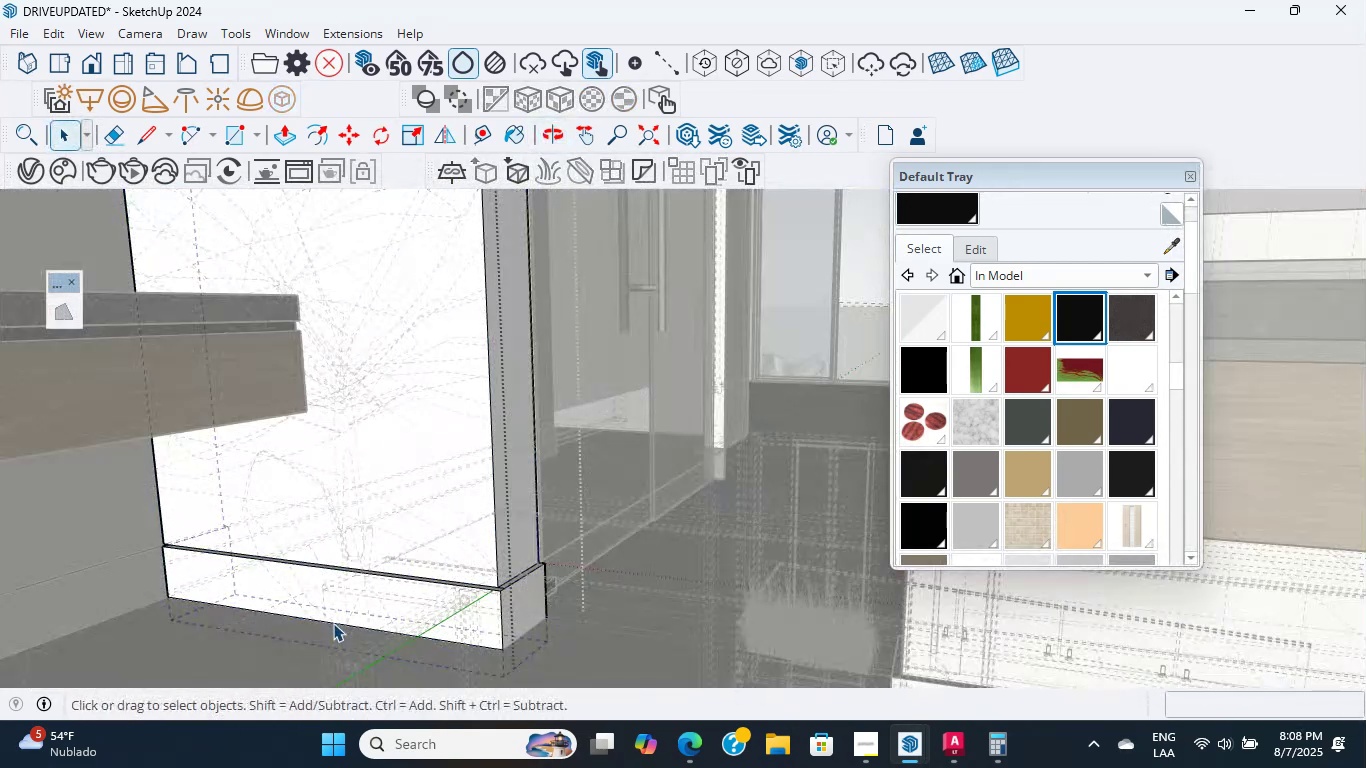 
scroll: coordinate [333, 623], scroll_direction: up, amount: 2.0
 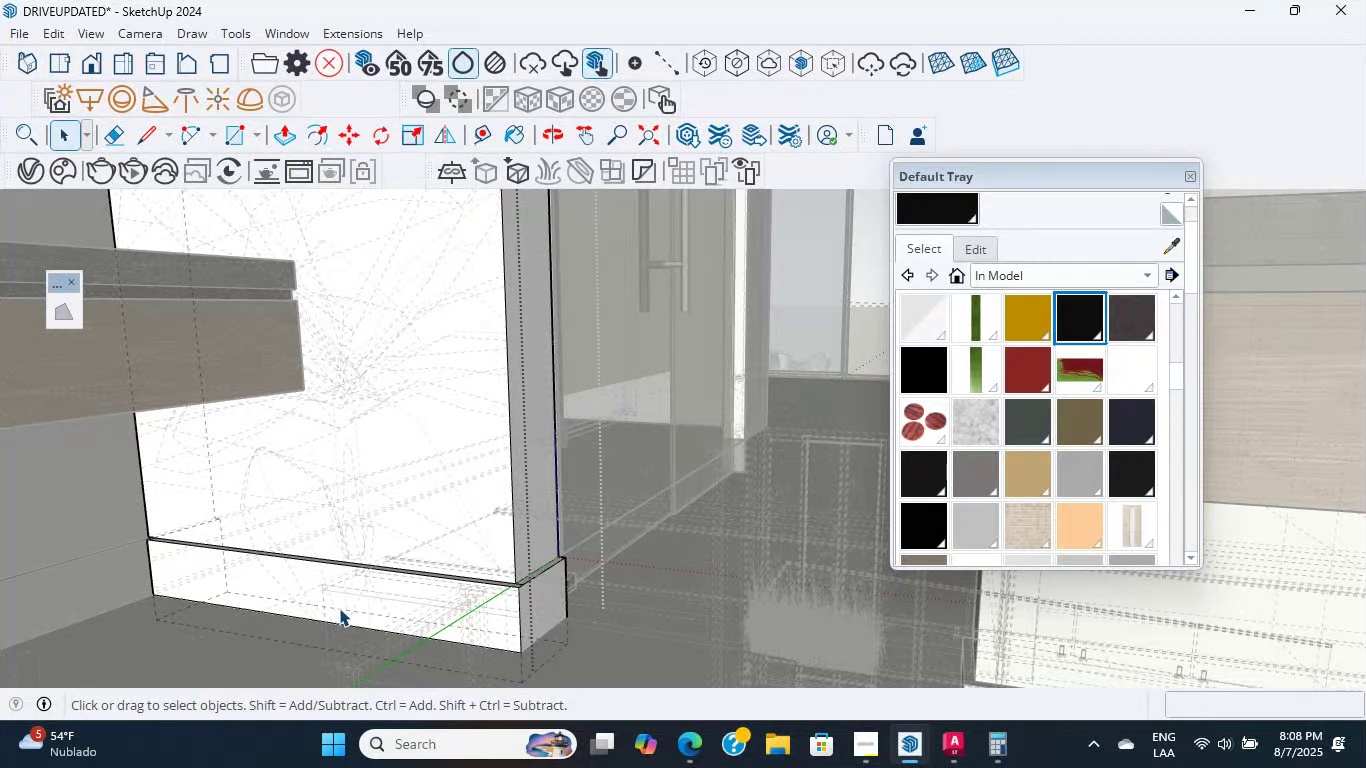 
left_click([339, 608])
 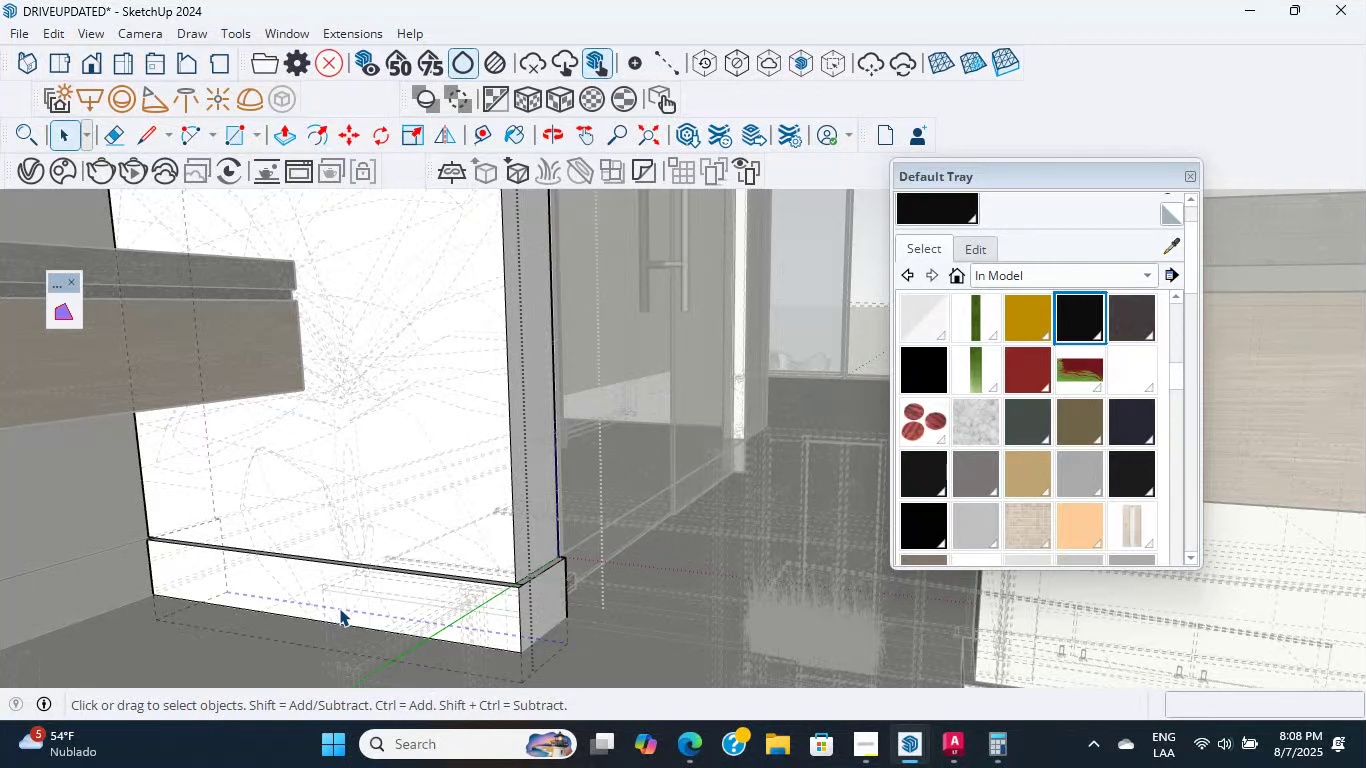 
scroll: coordinate [344, 424], scroll_direction: down, amount: 14.0
 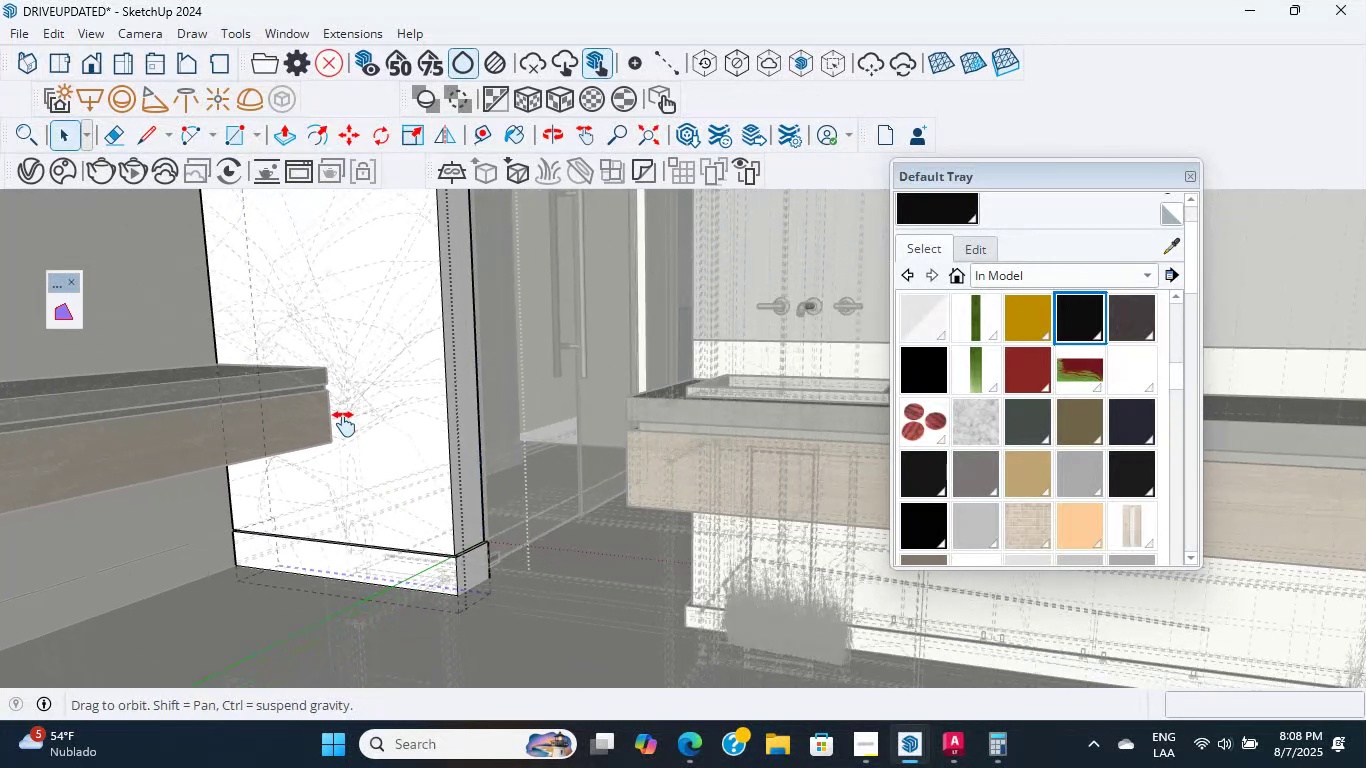 
key(Shift+ShiftLeft)
 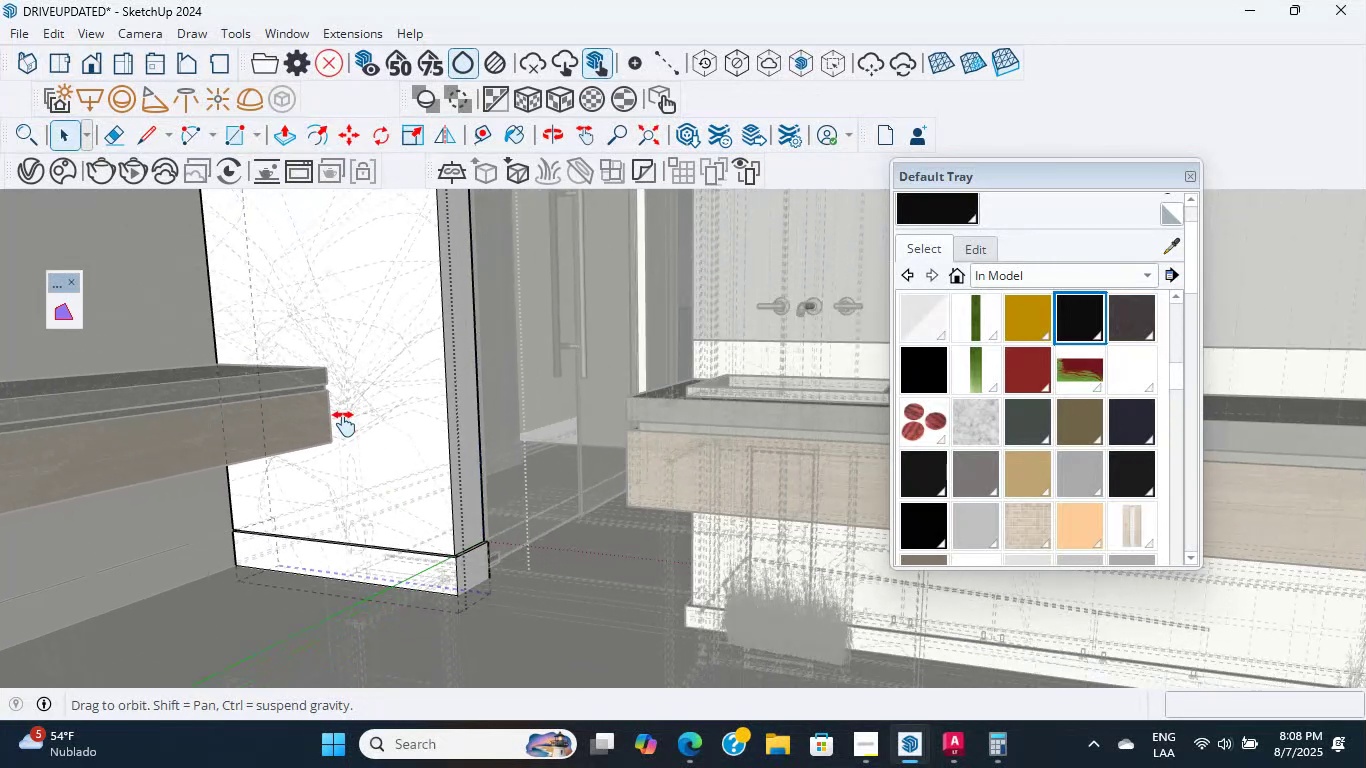 
hold_key(key=ShiftLeft, duration=0.5)
scroll: coordinate [346, 511], scroll_direction: down, amount: 3.0
 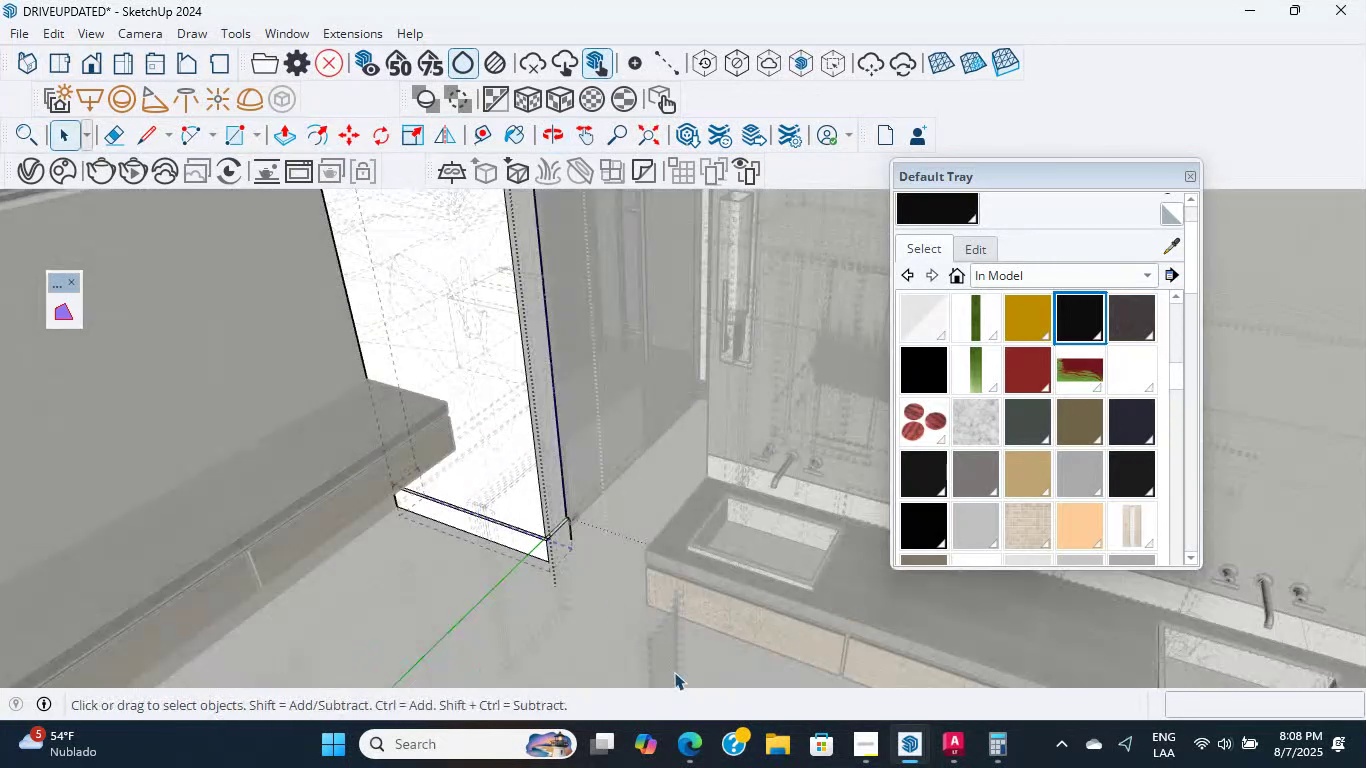 
left_click([671, 739])
 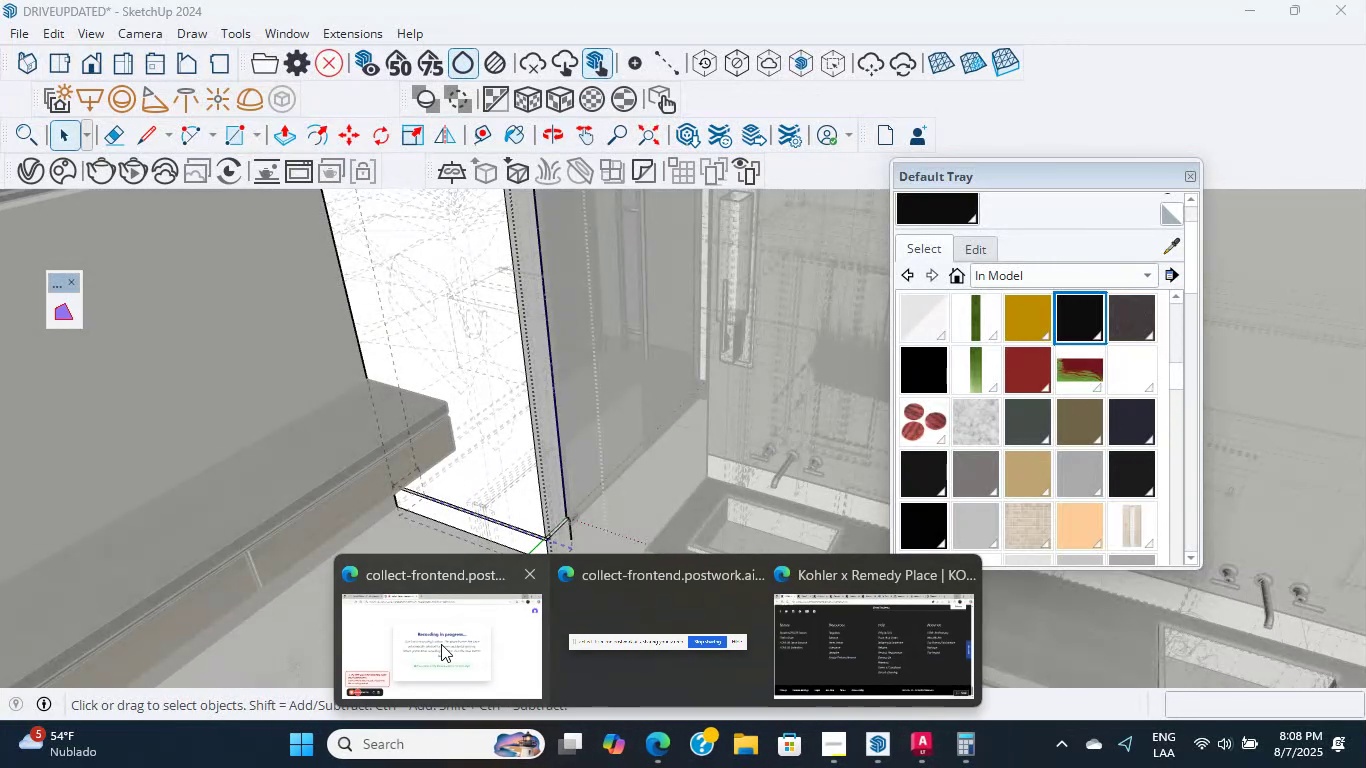 
left_click([428, 620])
 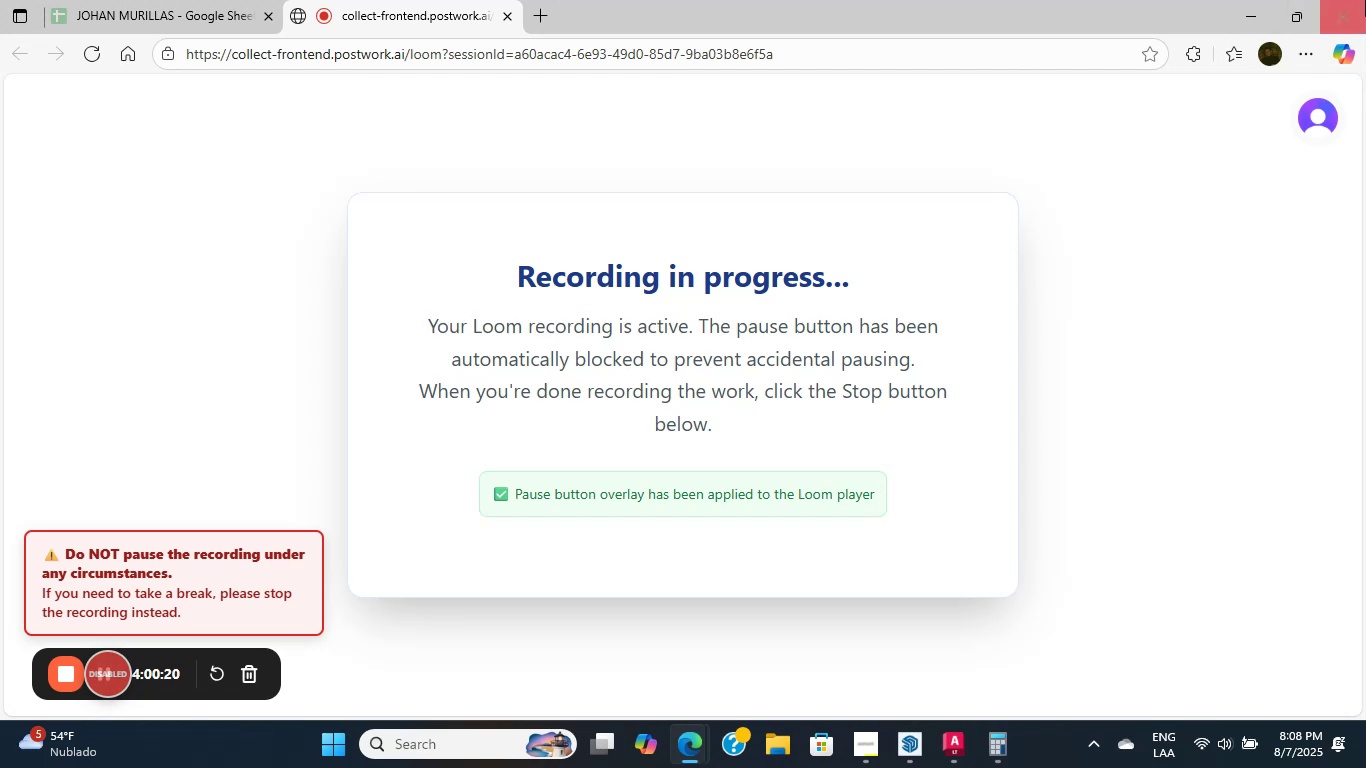 
wait(7.97)
 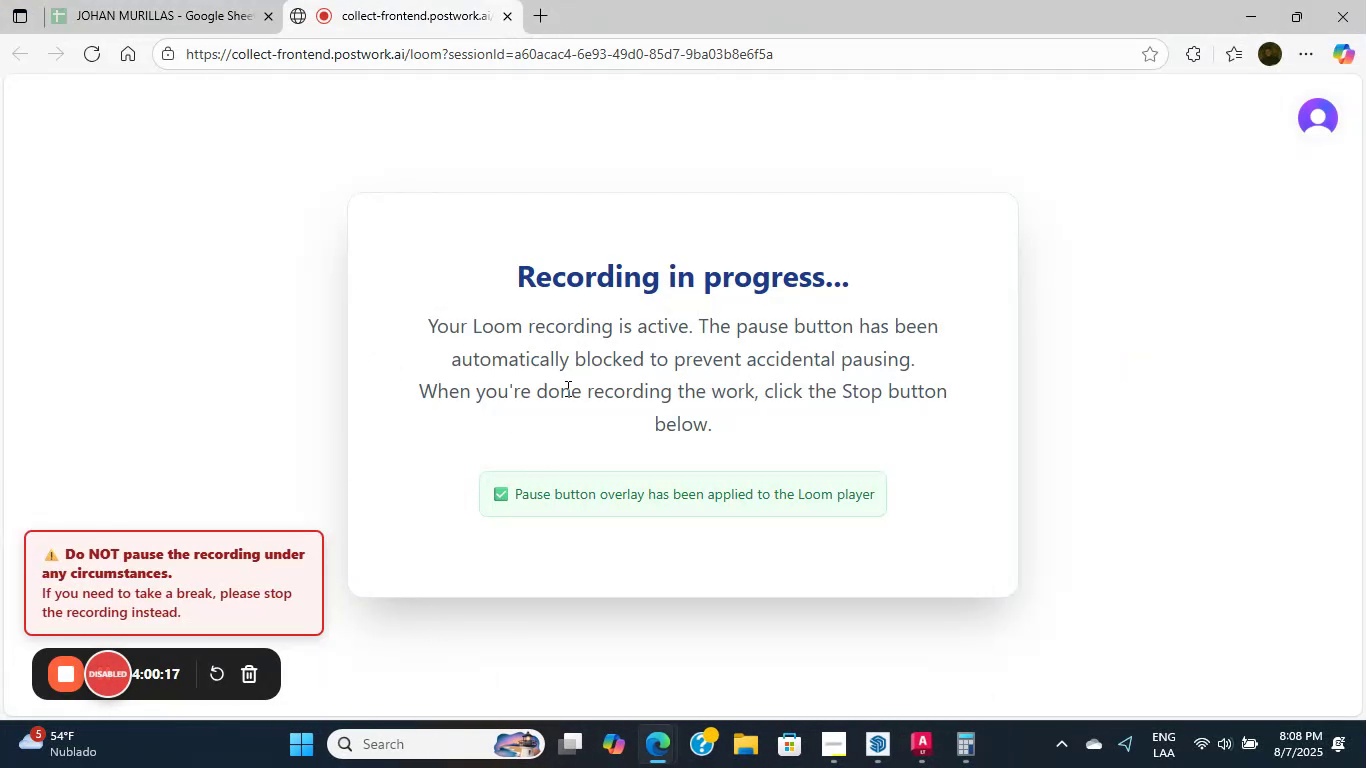 
left_click([1242, 4])
 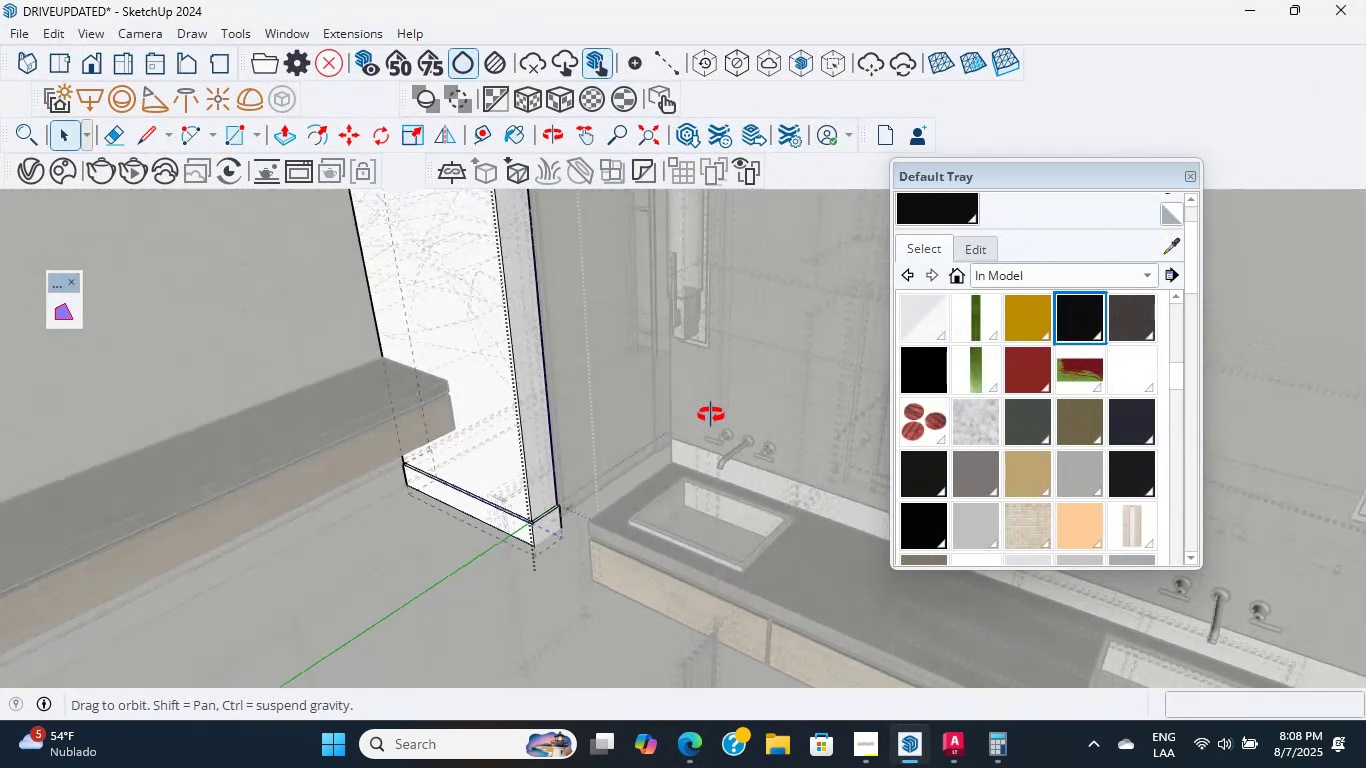 